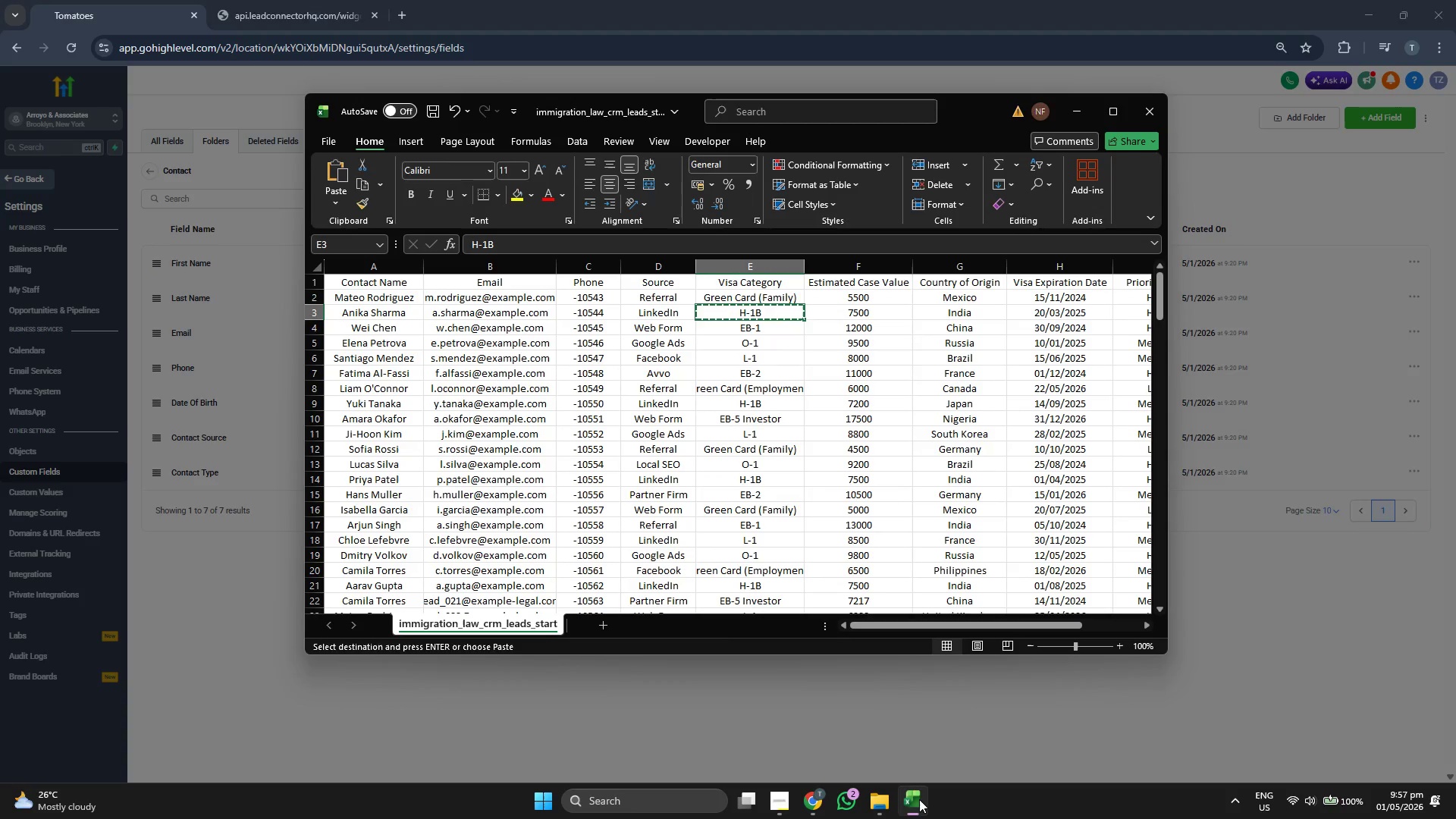 
key(ArrowDown)
 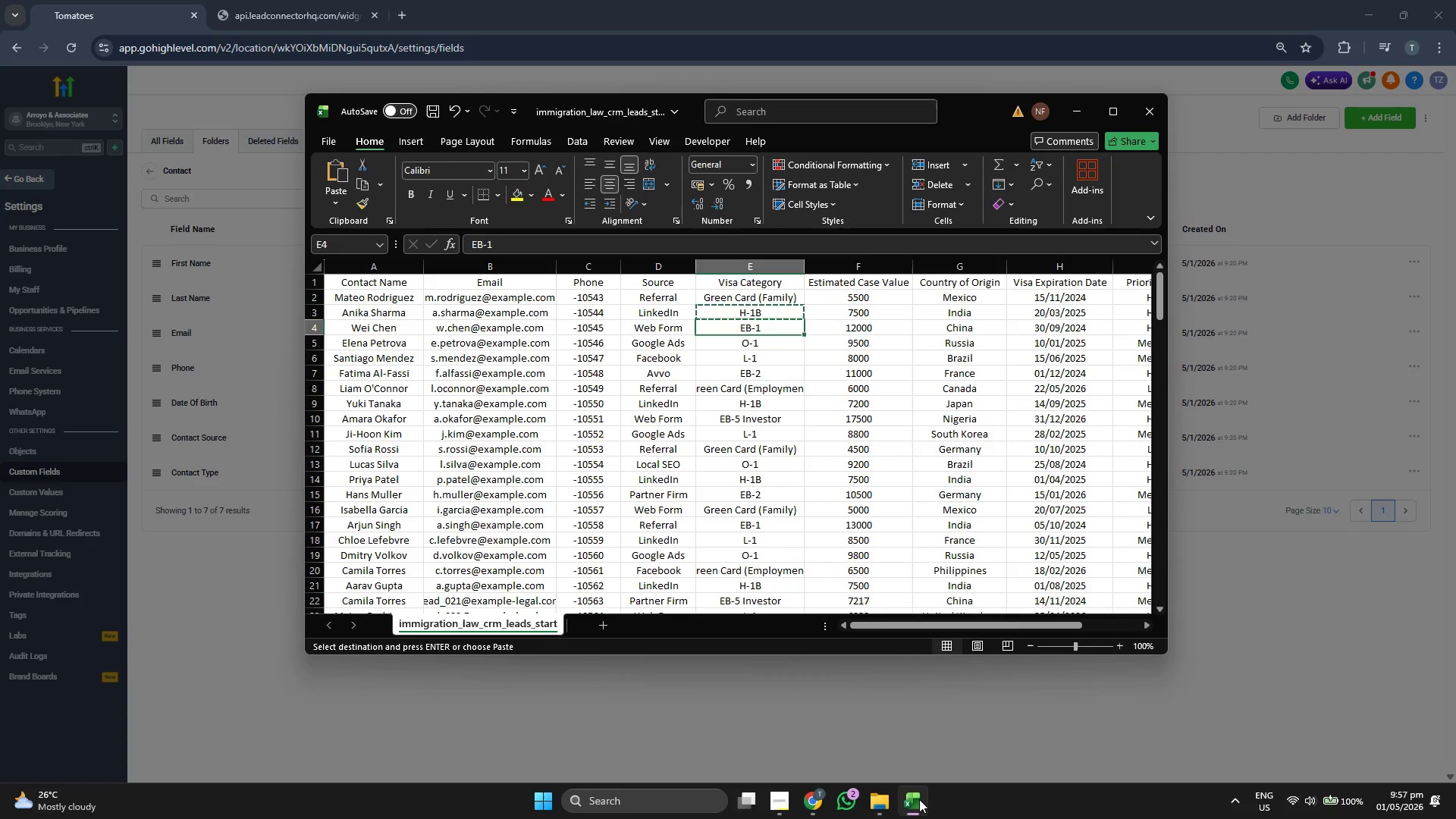 
key(Control+ControlLeft)
 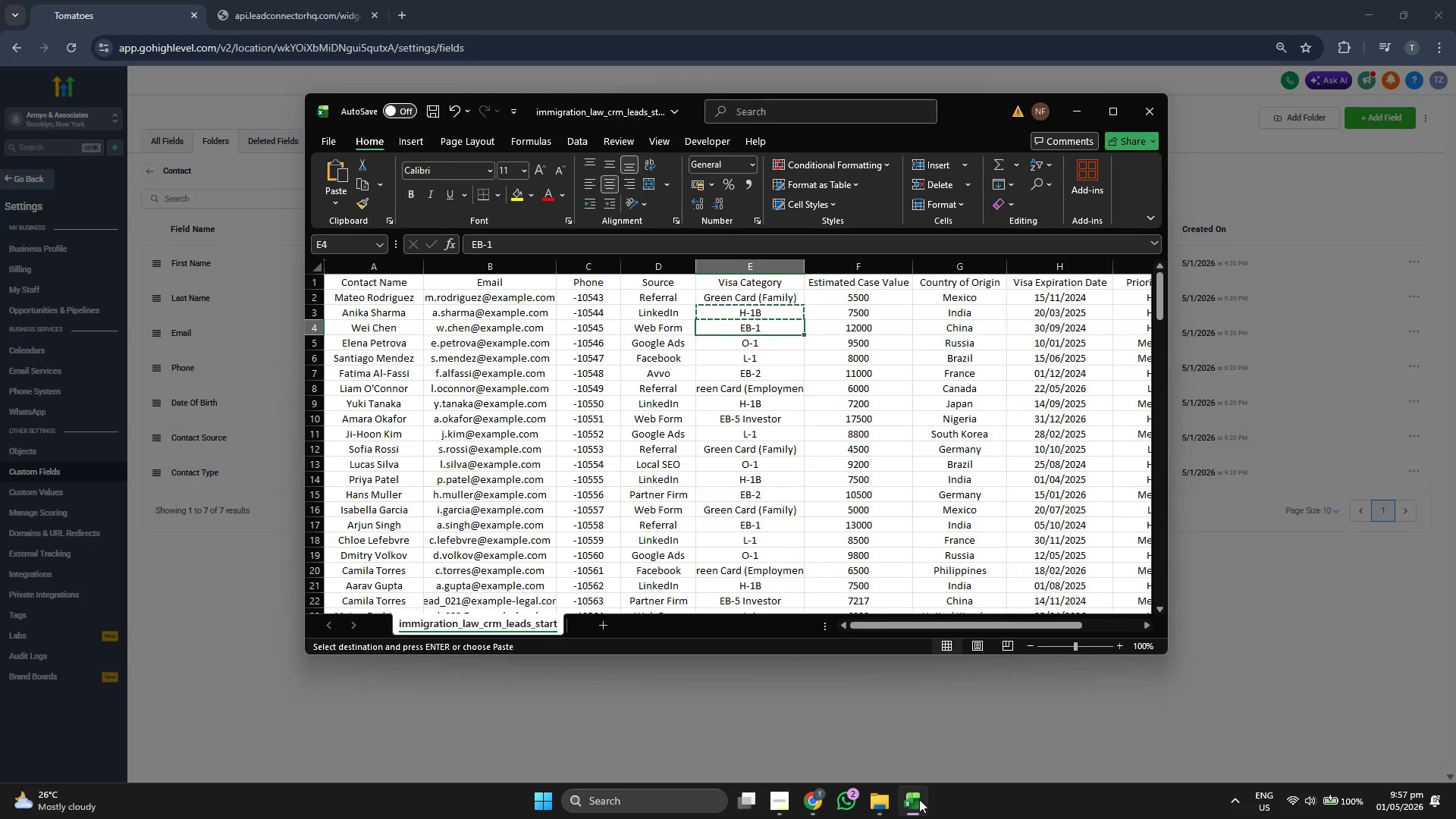 
key(Control+C)
 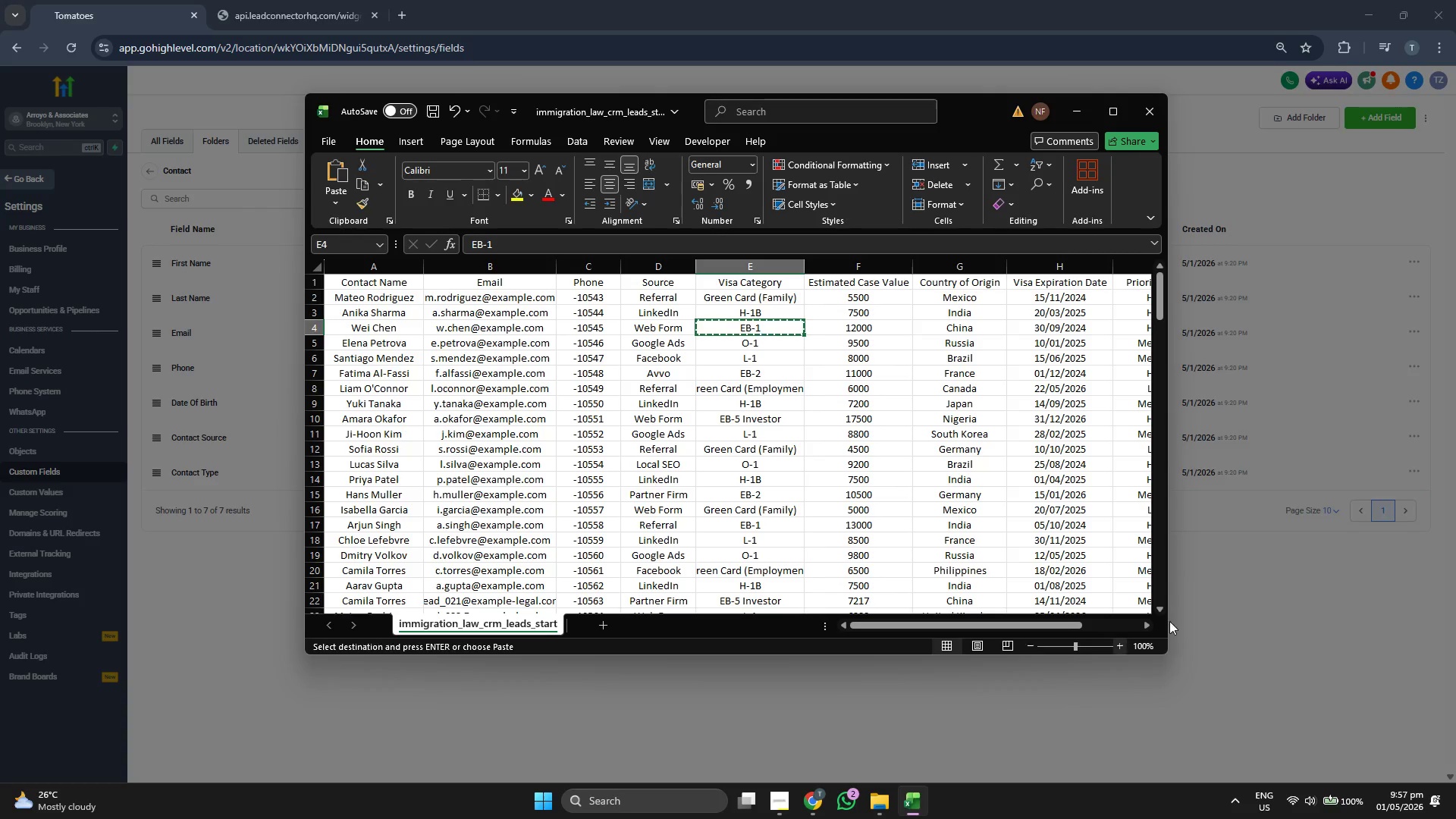 
left_click([1336, 497])
 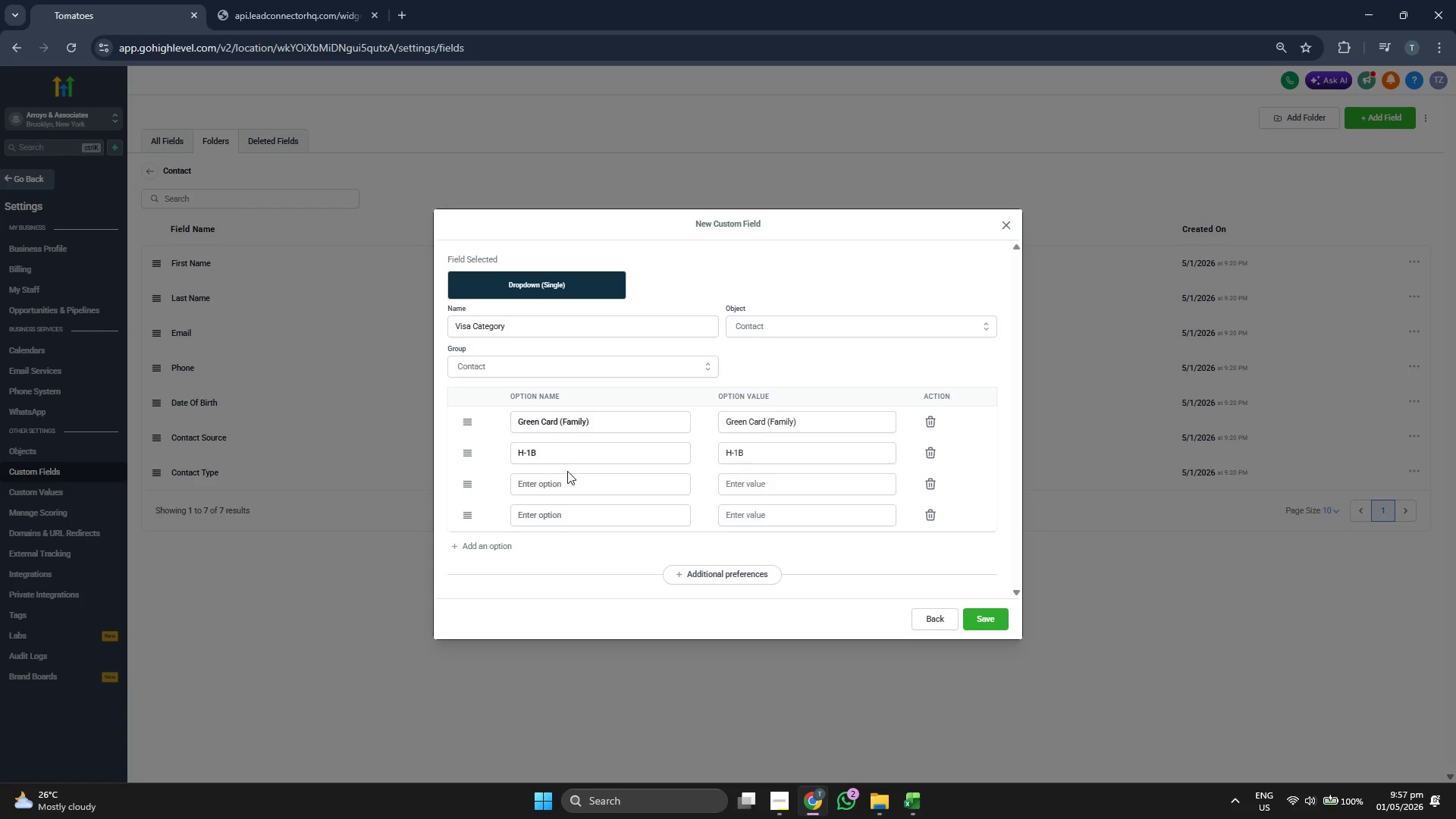 
key(Control+ControlLeft)
 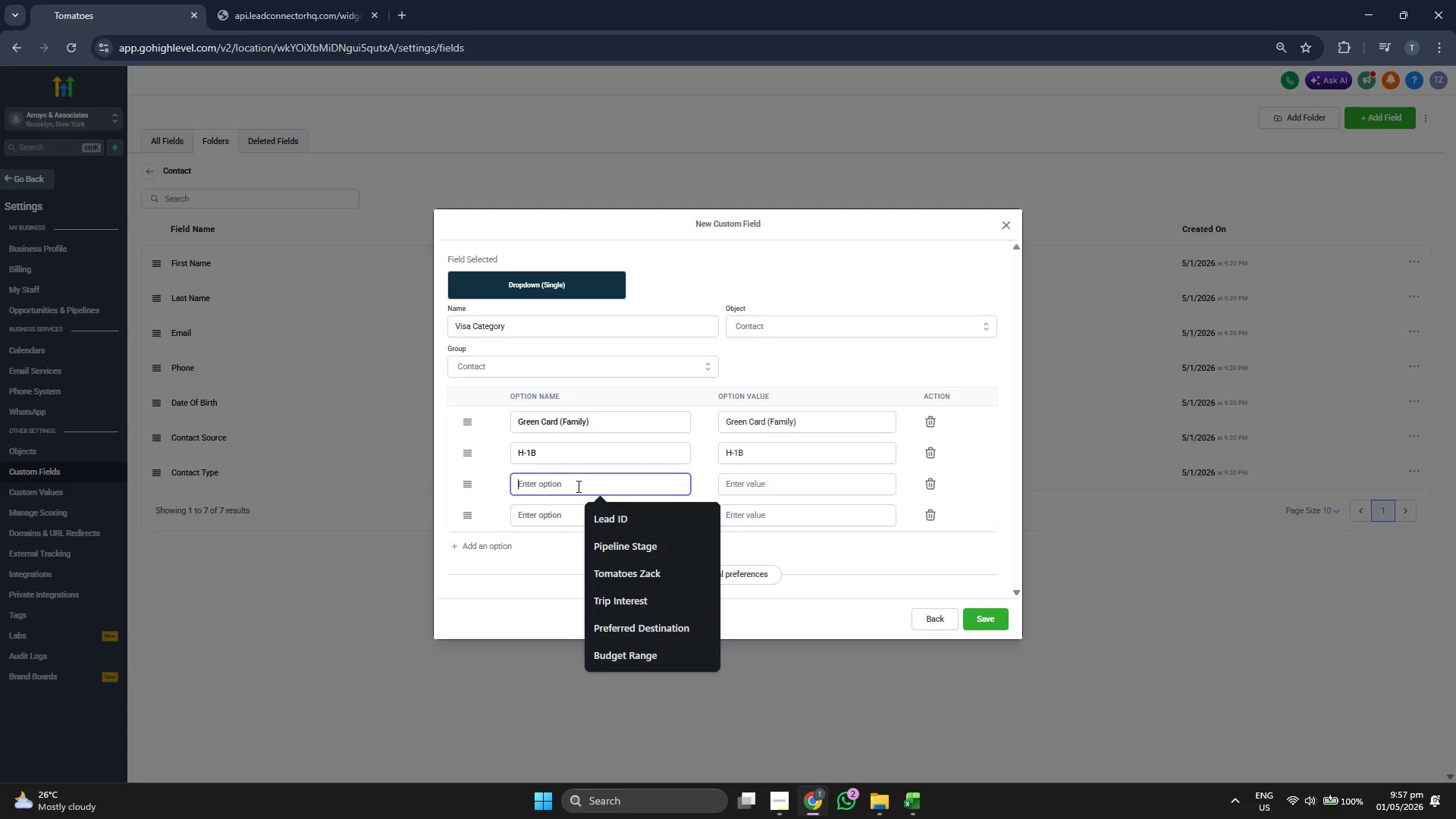 
key(Control+V)
 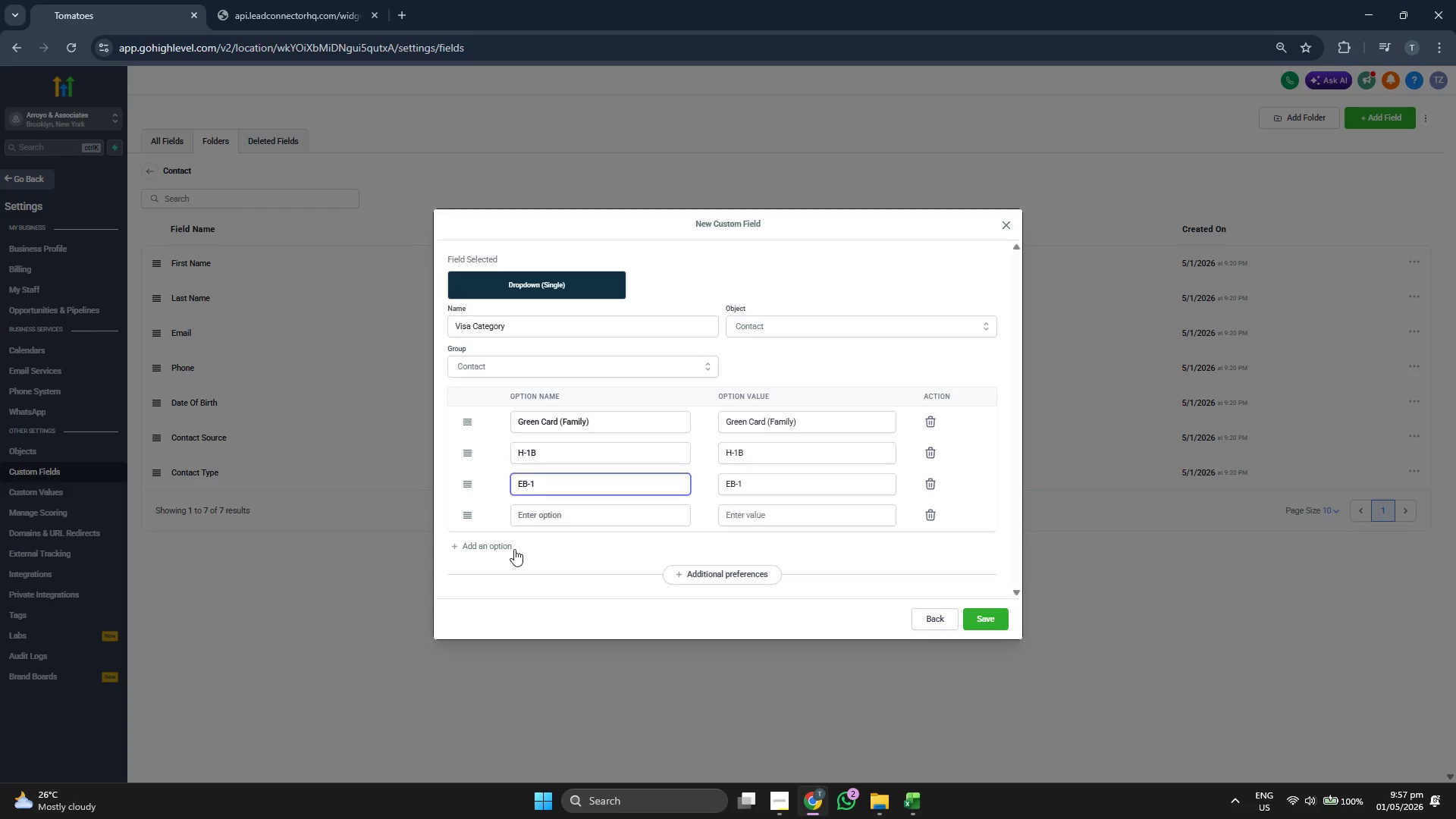 
left_click([503, 547])
 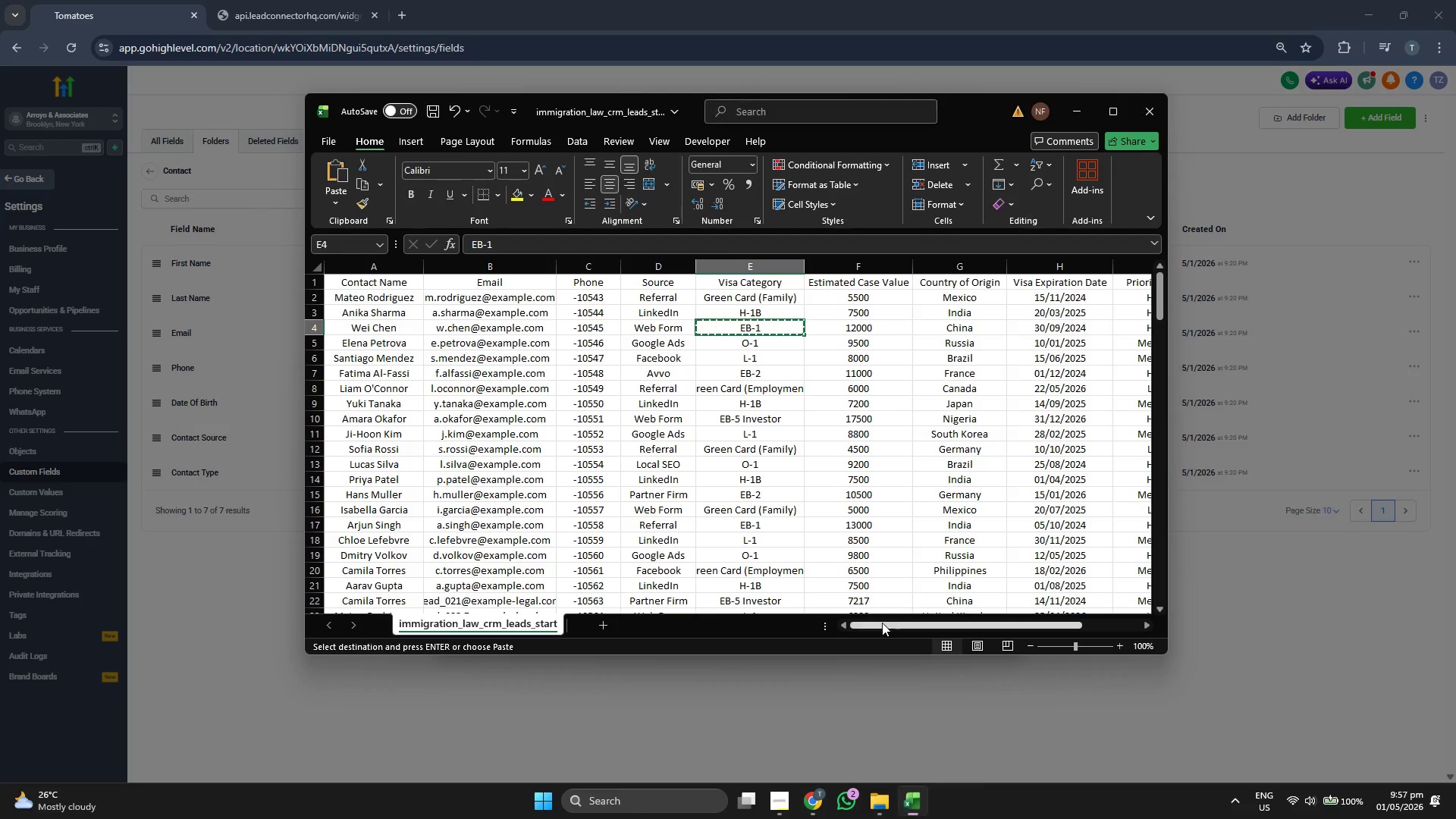 
key(ArrowDown)
 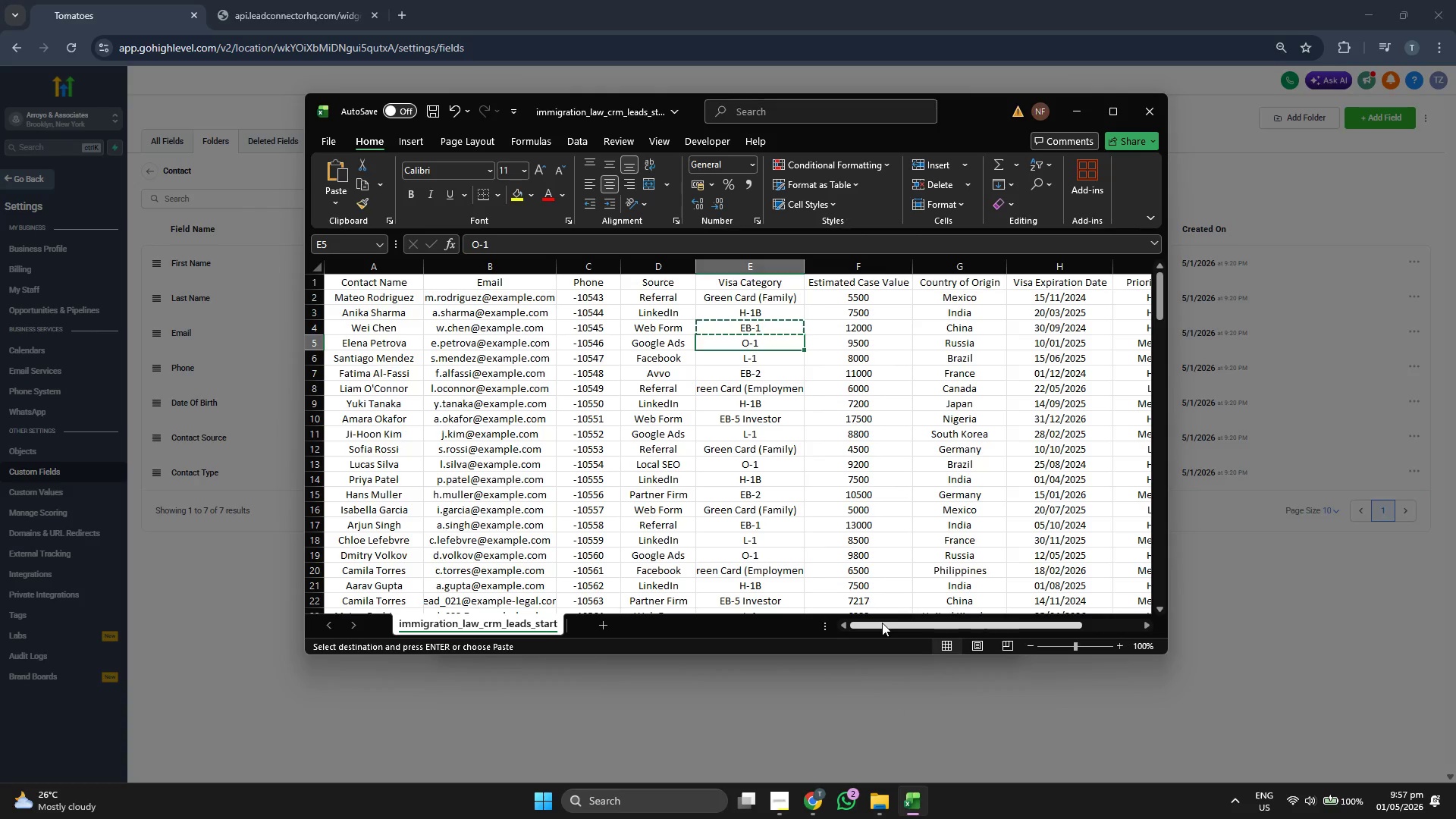 
key(Control+ControlLeft)
 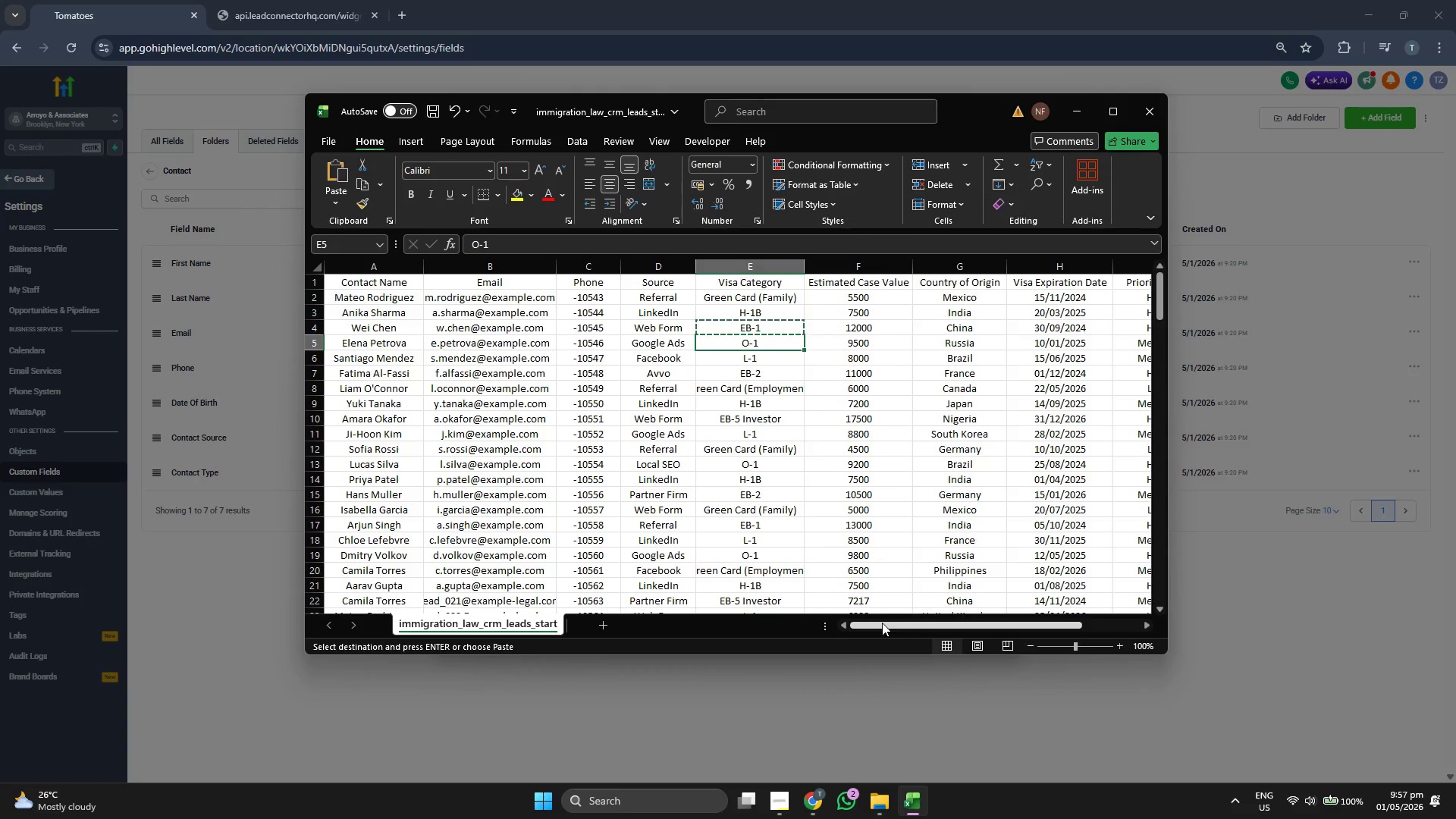 
key(Control+C)
 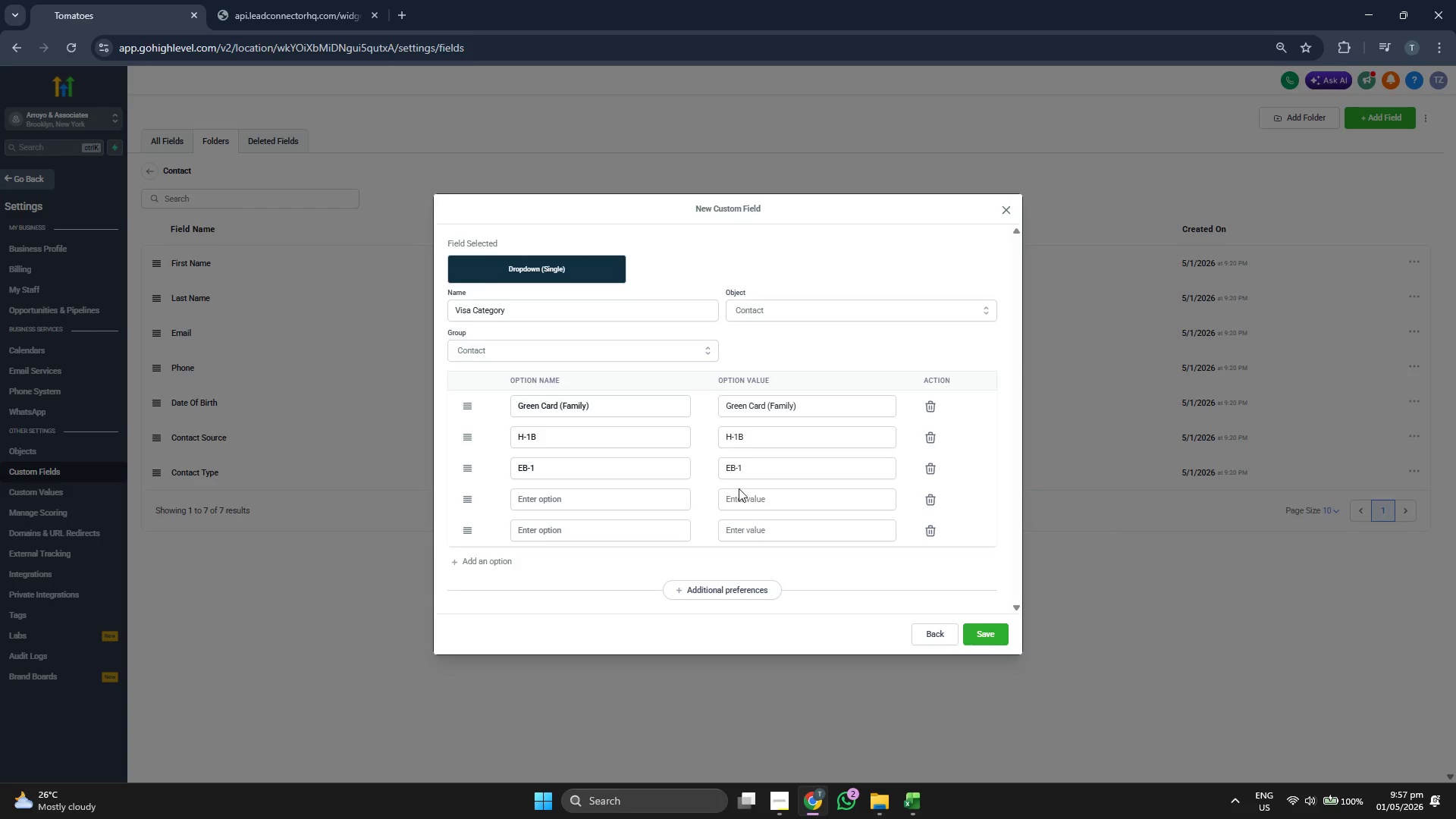 
left_click([620, 510])
 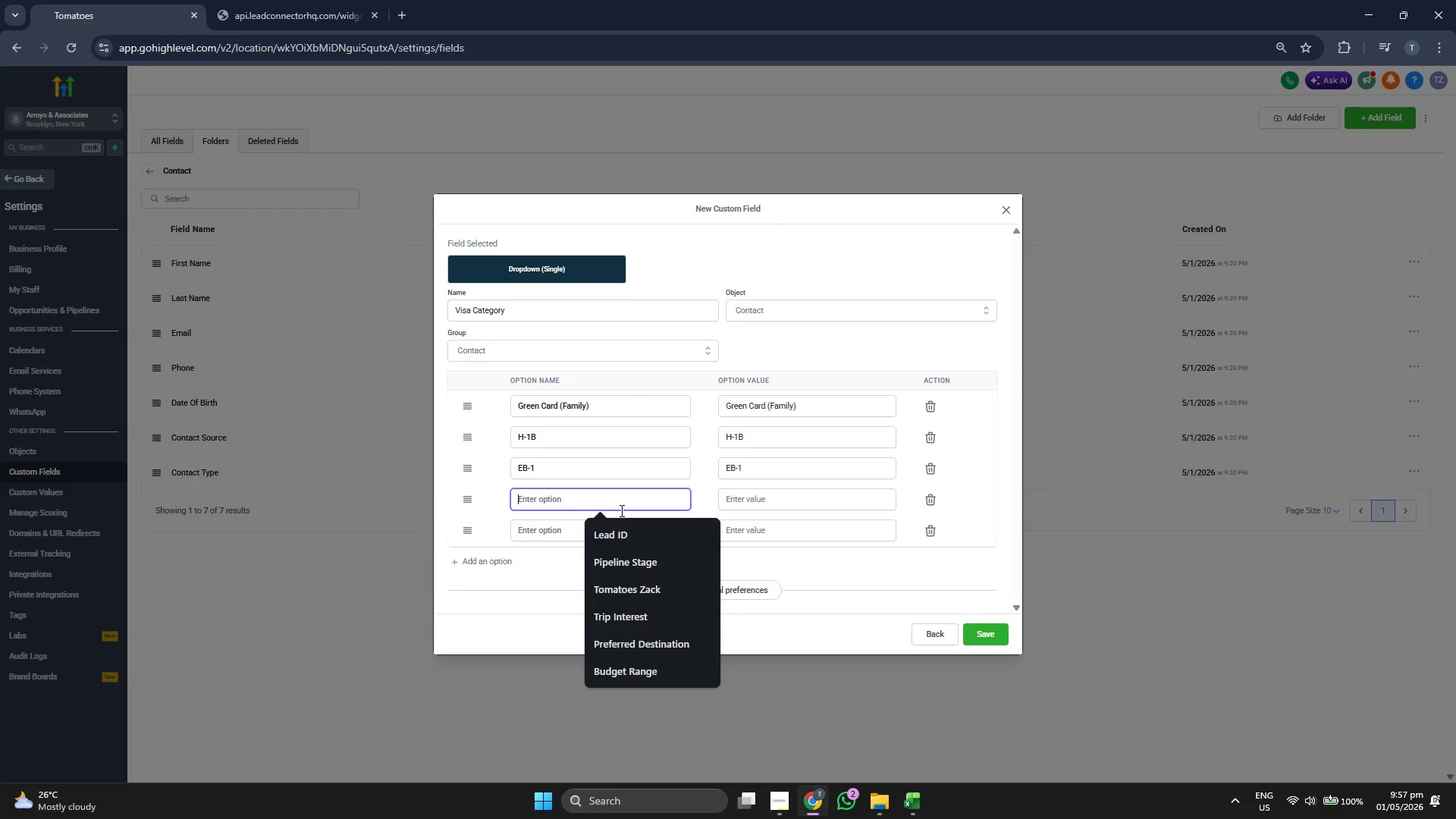 
key(Control+ControlLeft)
 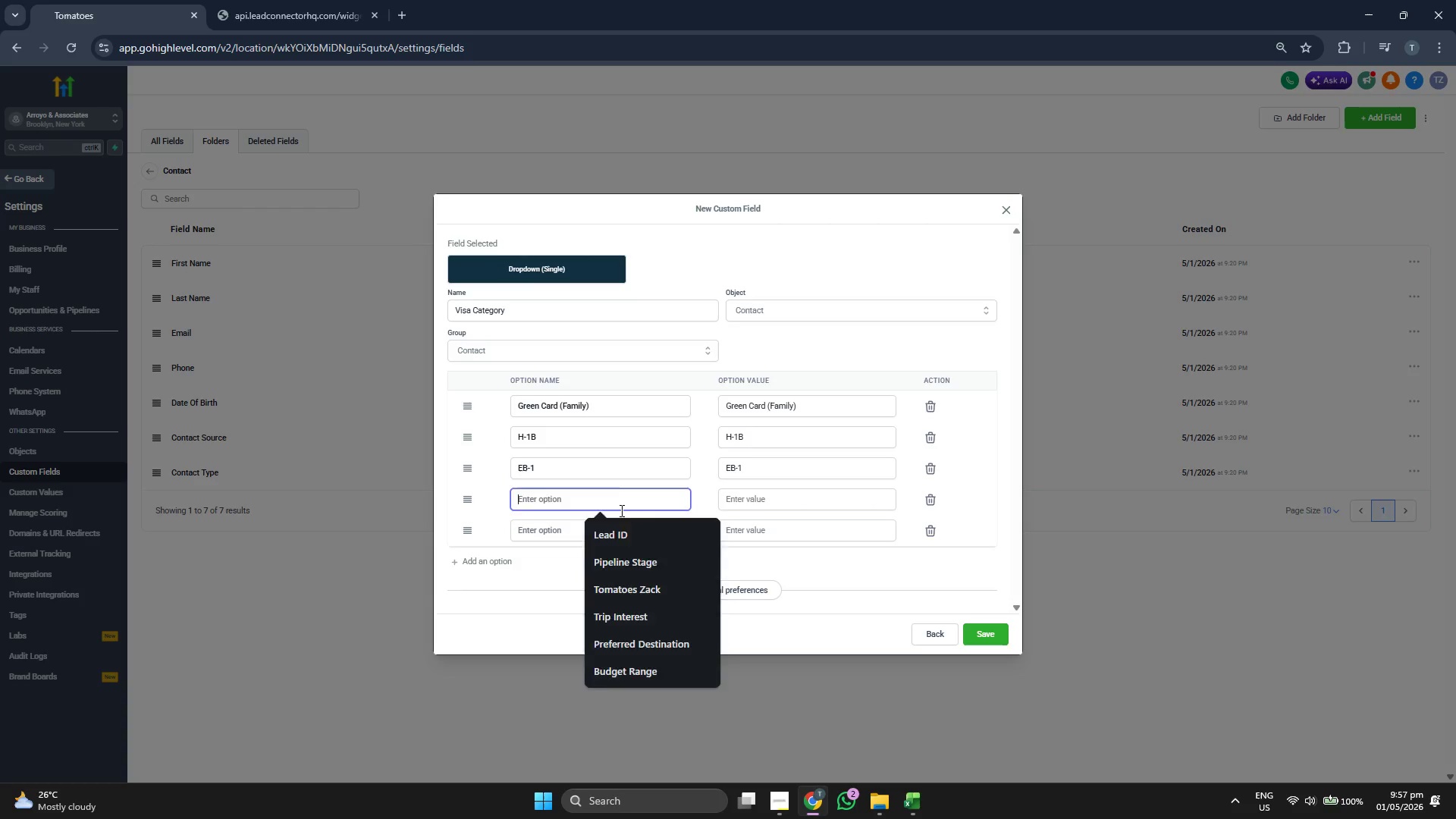 
key(Control+V)
 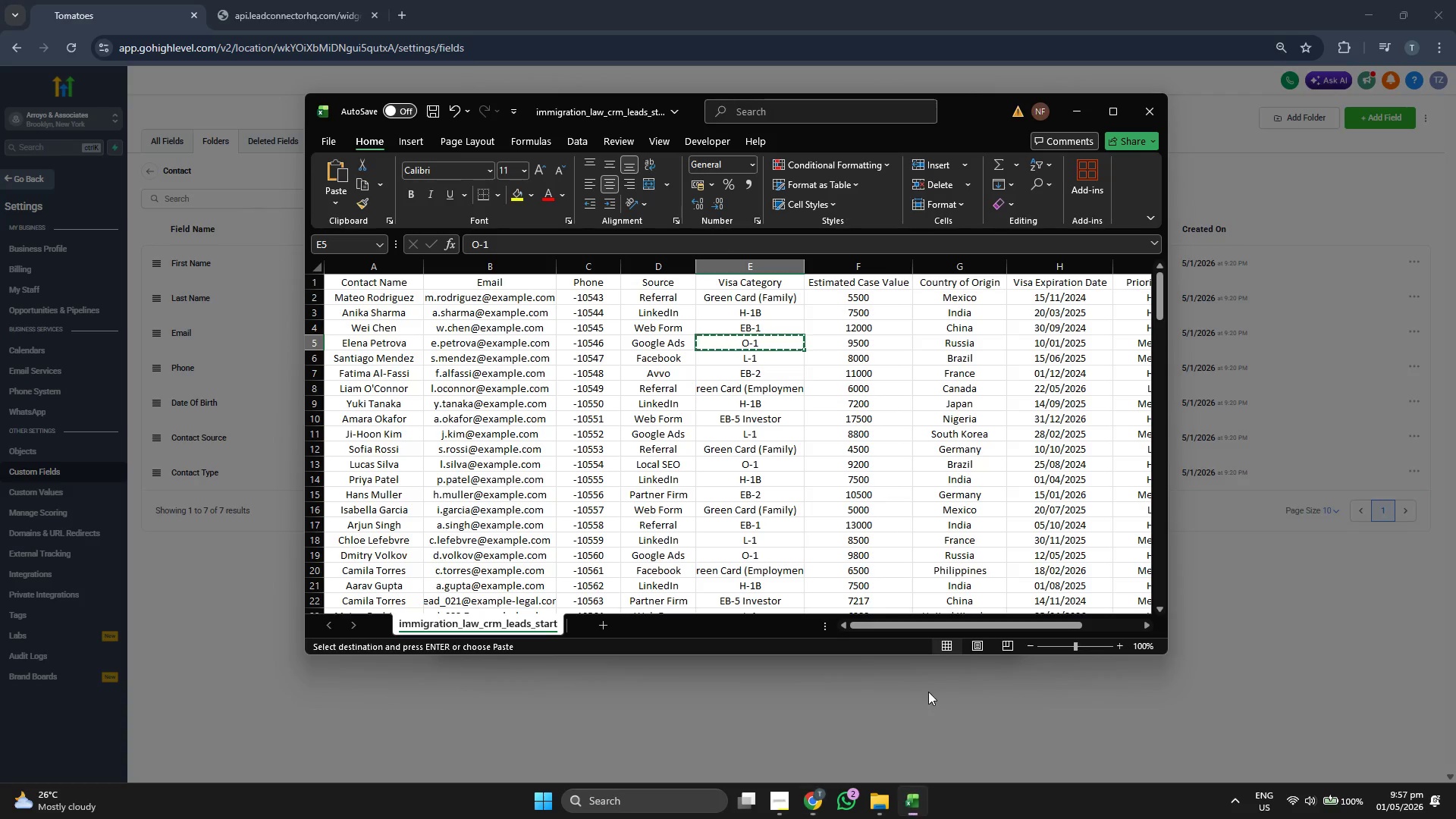 
key(ArrowDown)
 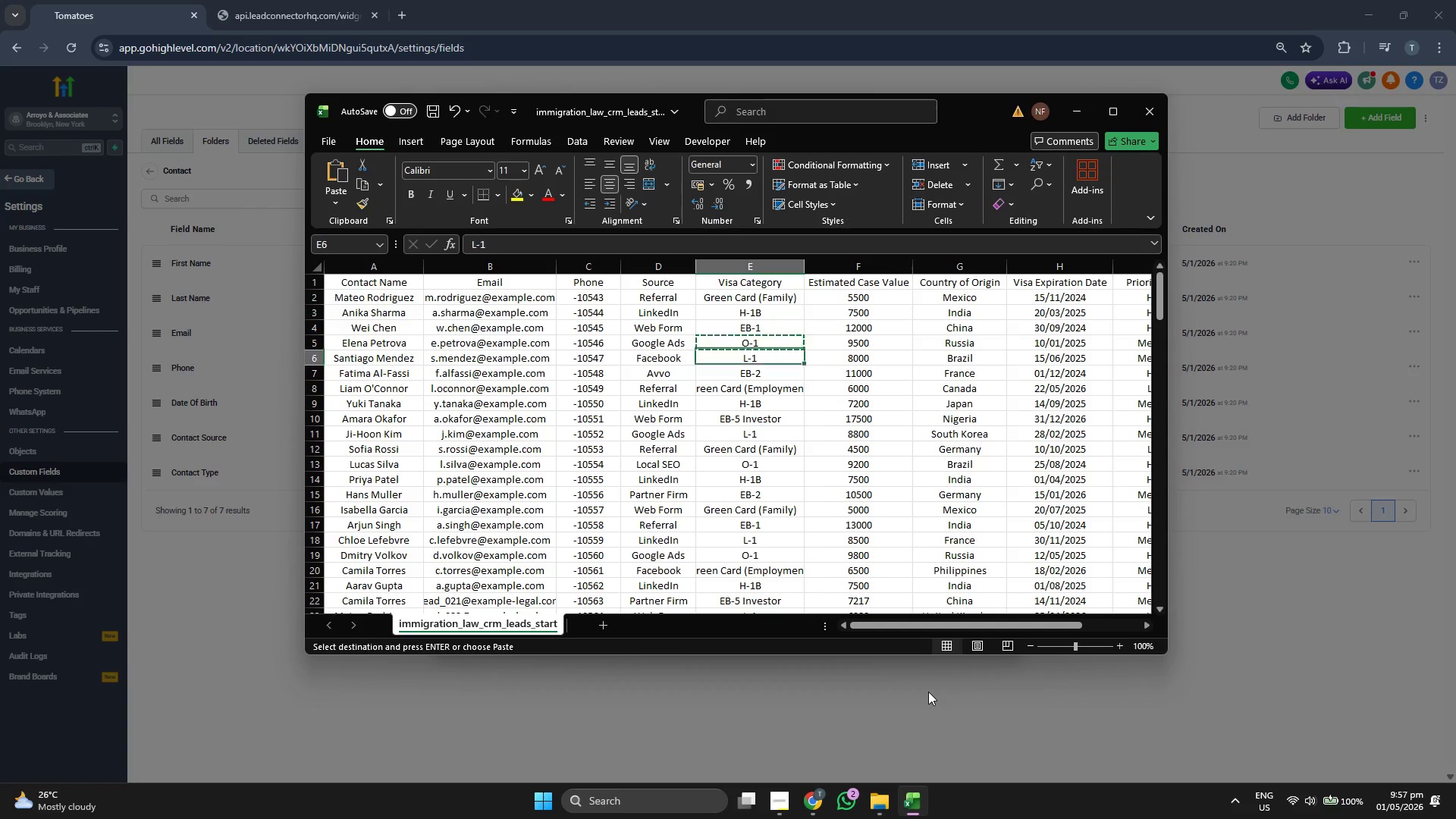 
key(Control+ControlLeft)
 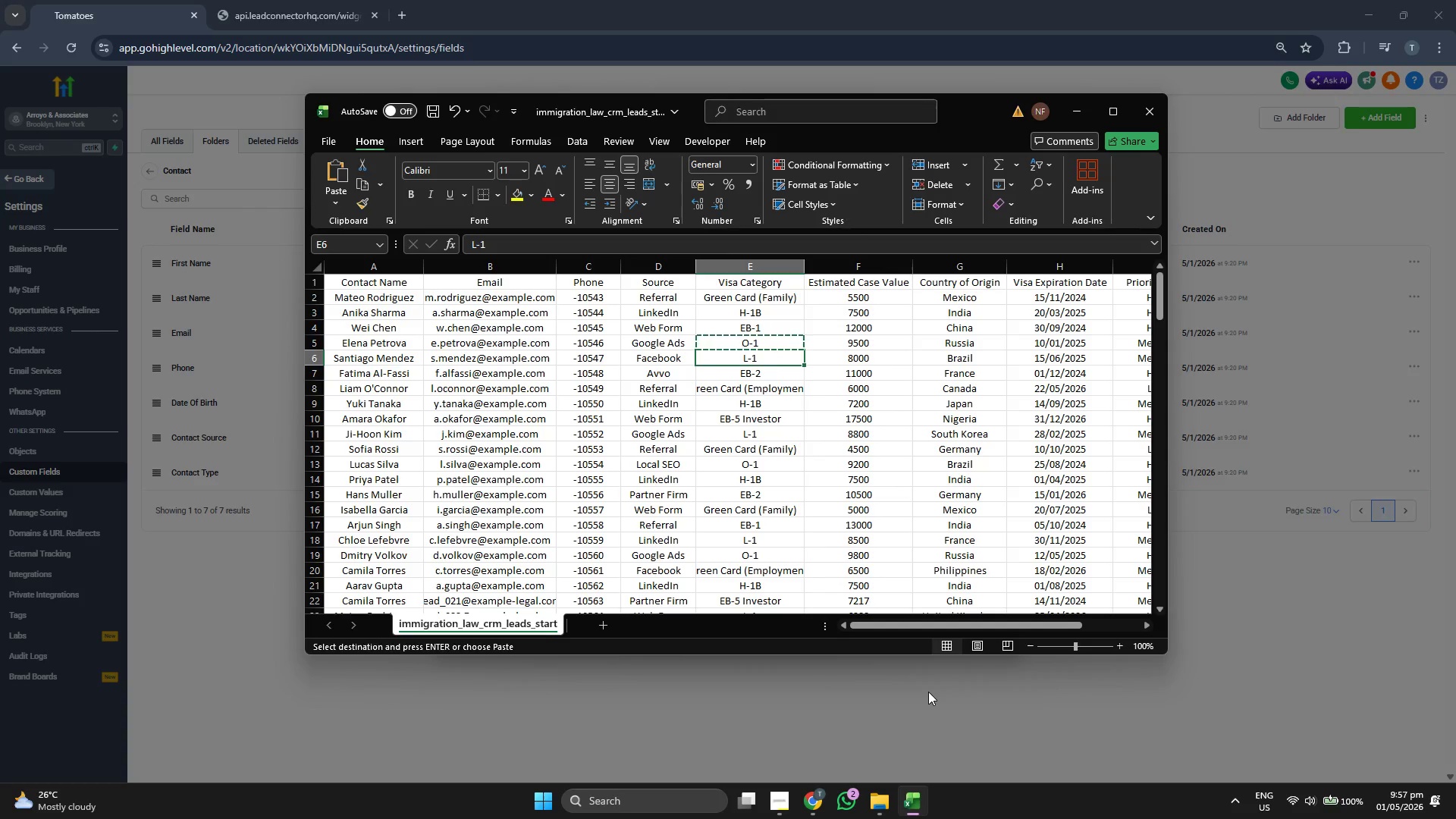 
key(Control+C)
 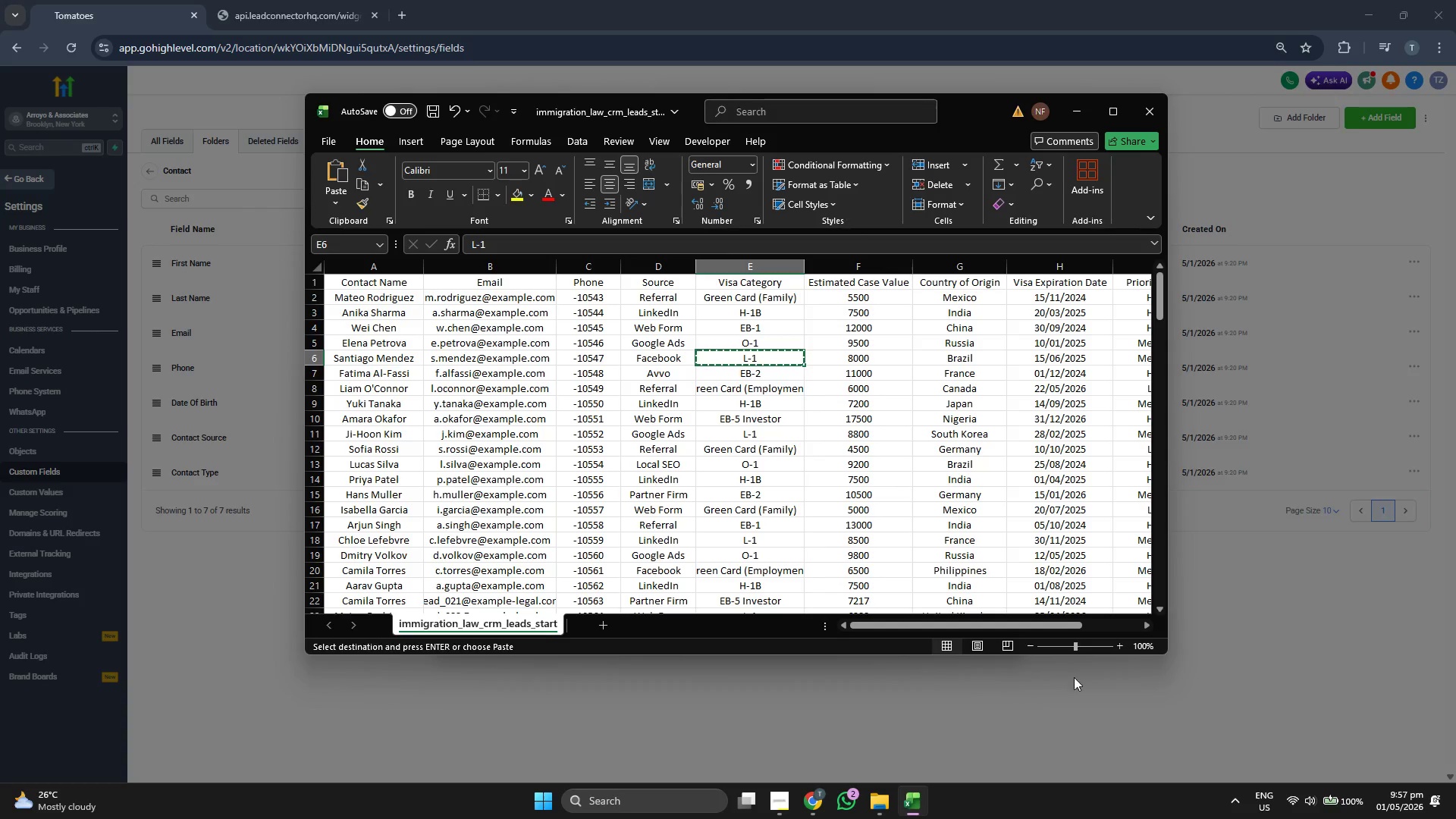 
left_click([1329, 504])
 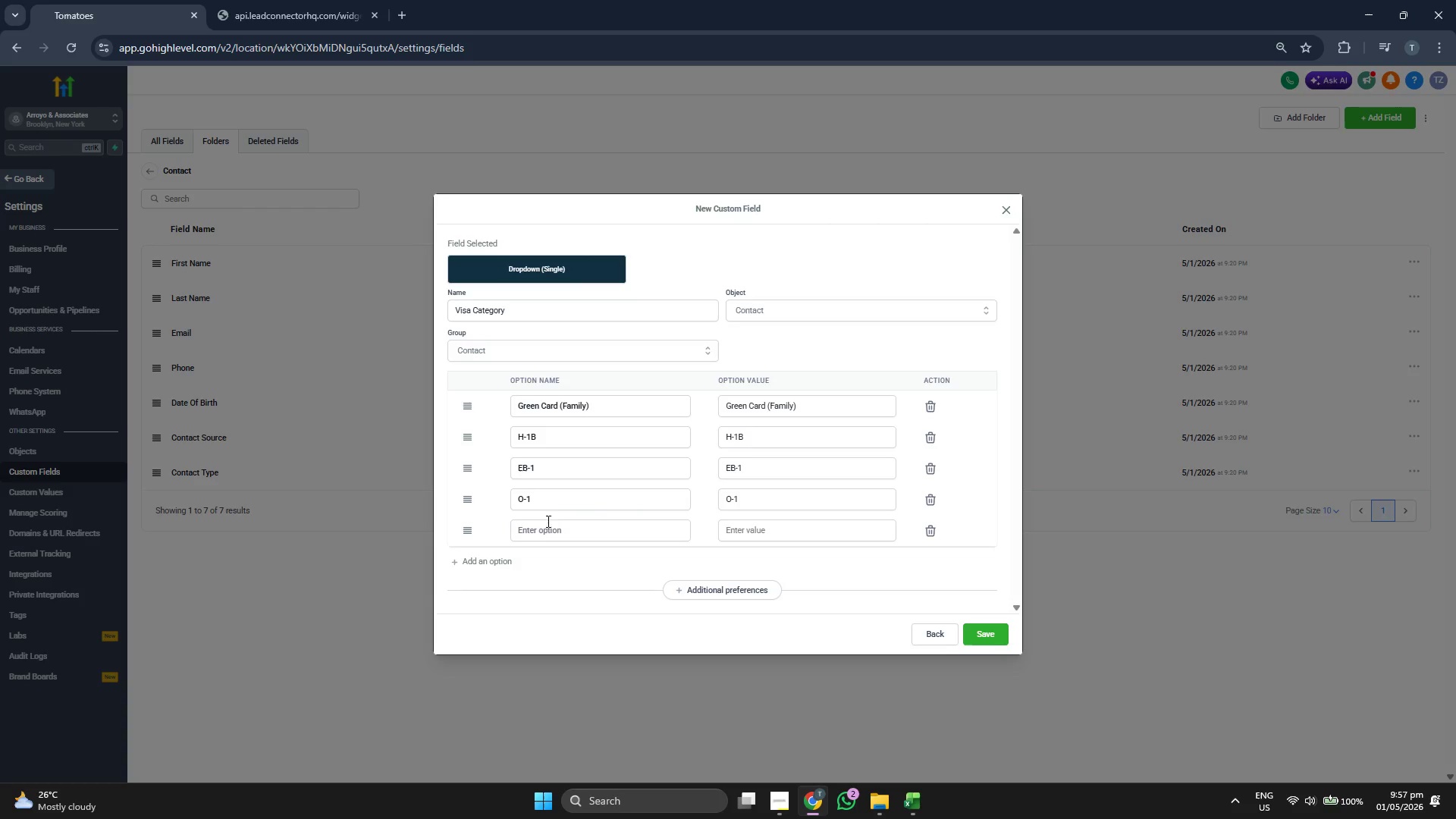 
left_click([547, 533])
 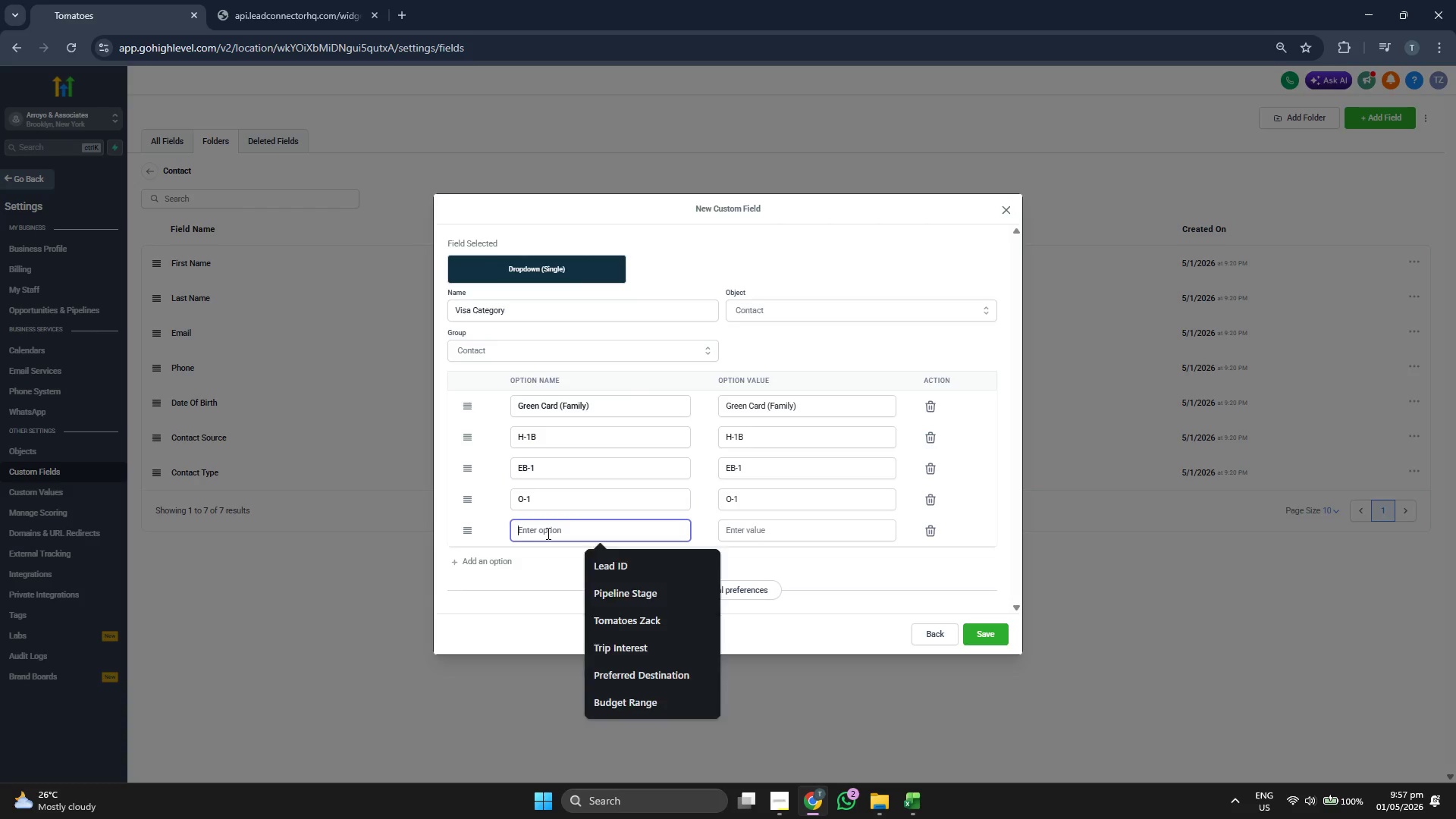 
key(Control+ControlLeft)
 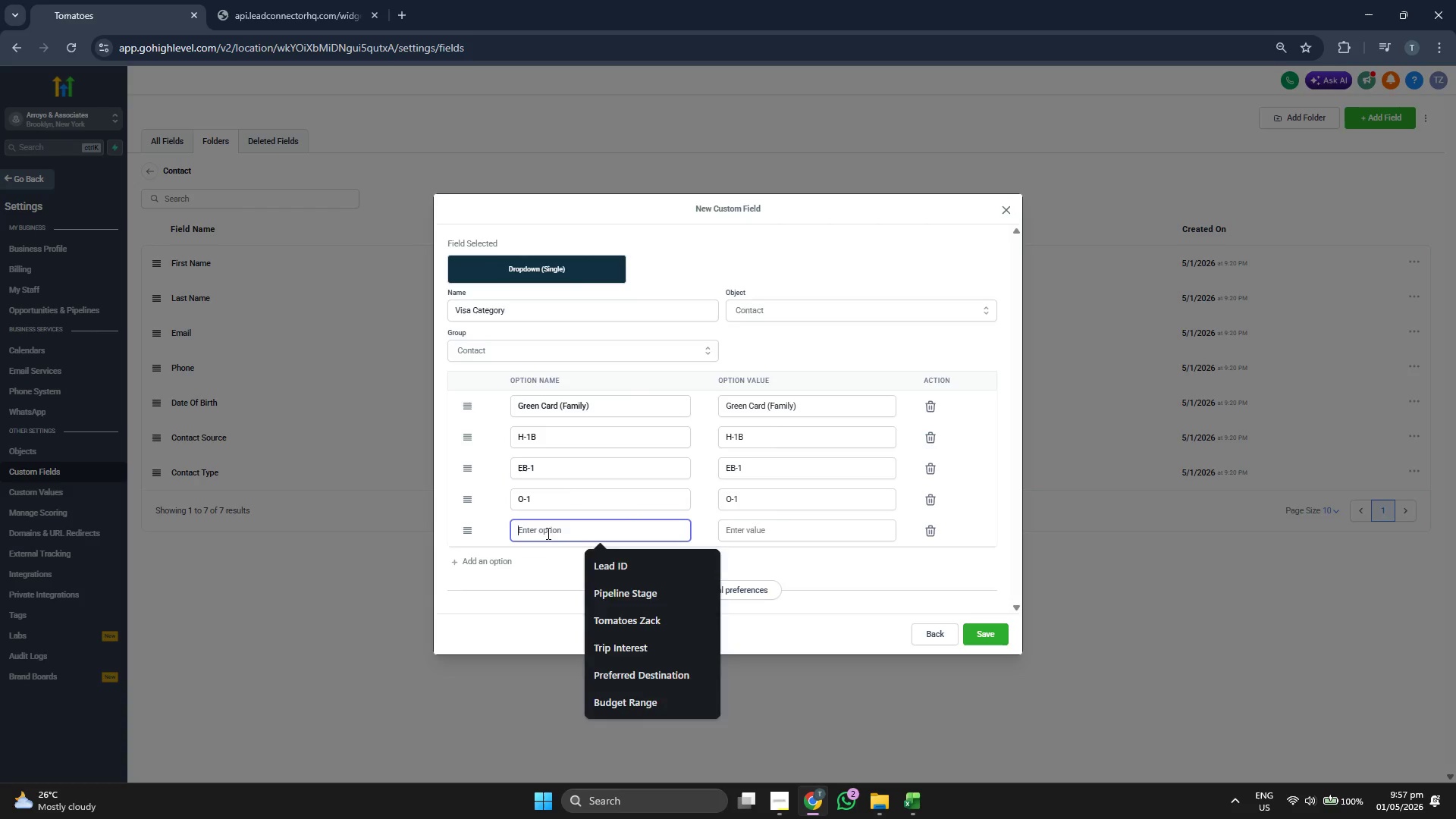 
key(Control+V)
 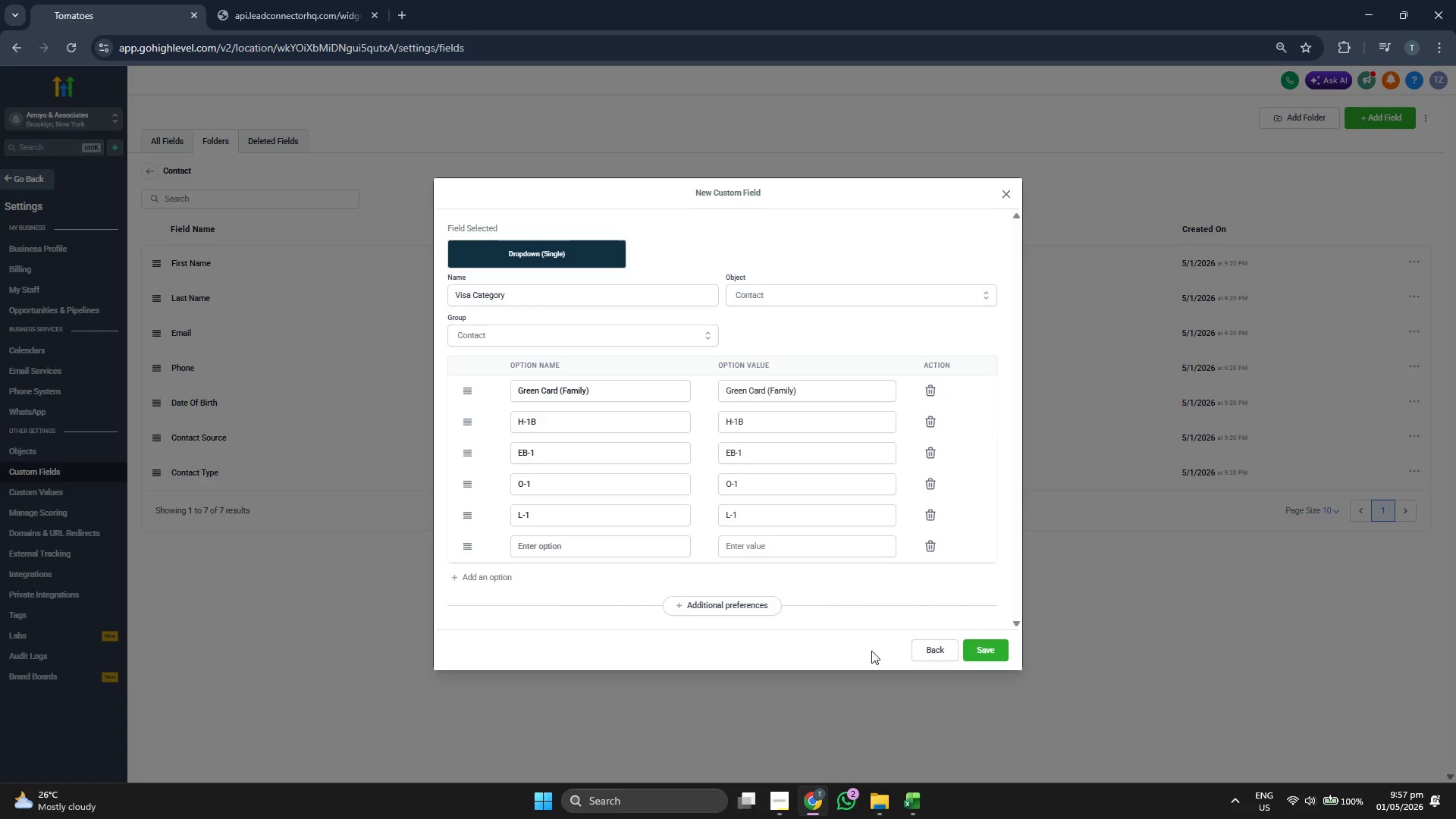 
left_click([911, 802])
 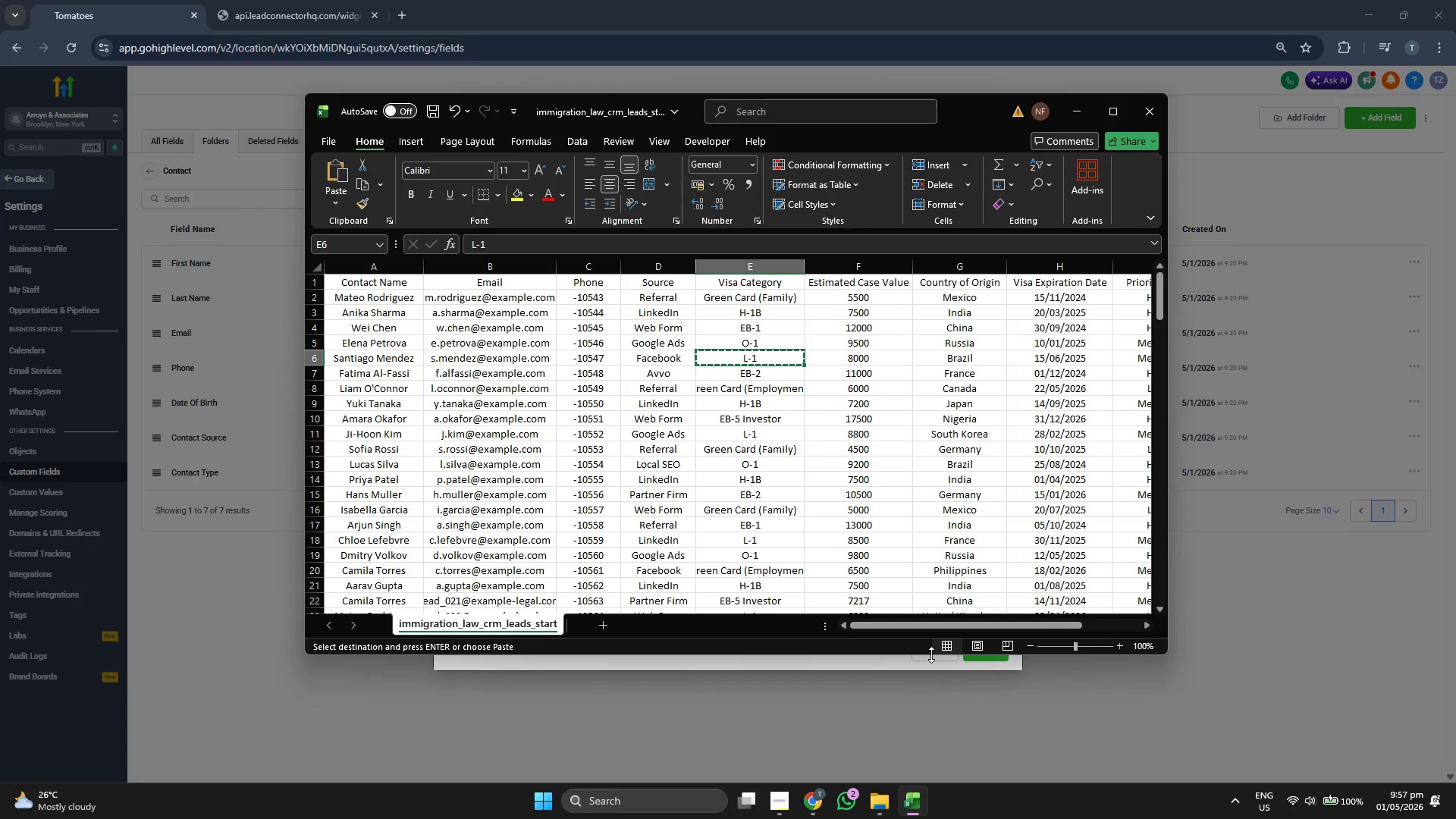 
key(ArrowDown)
 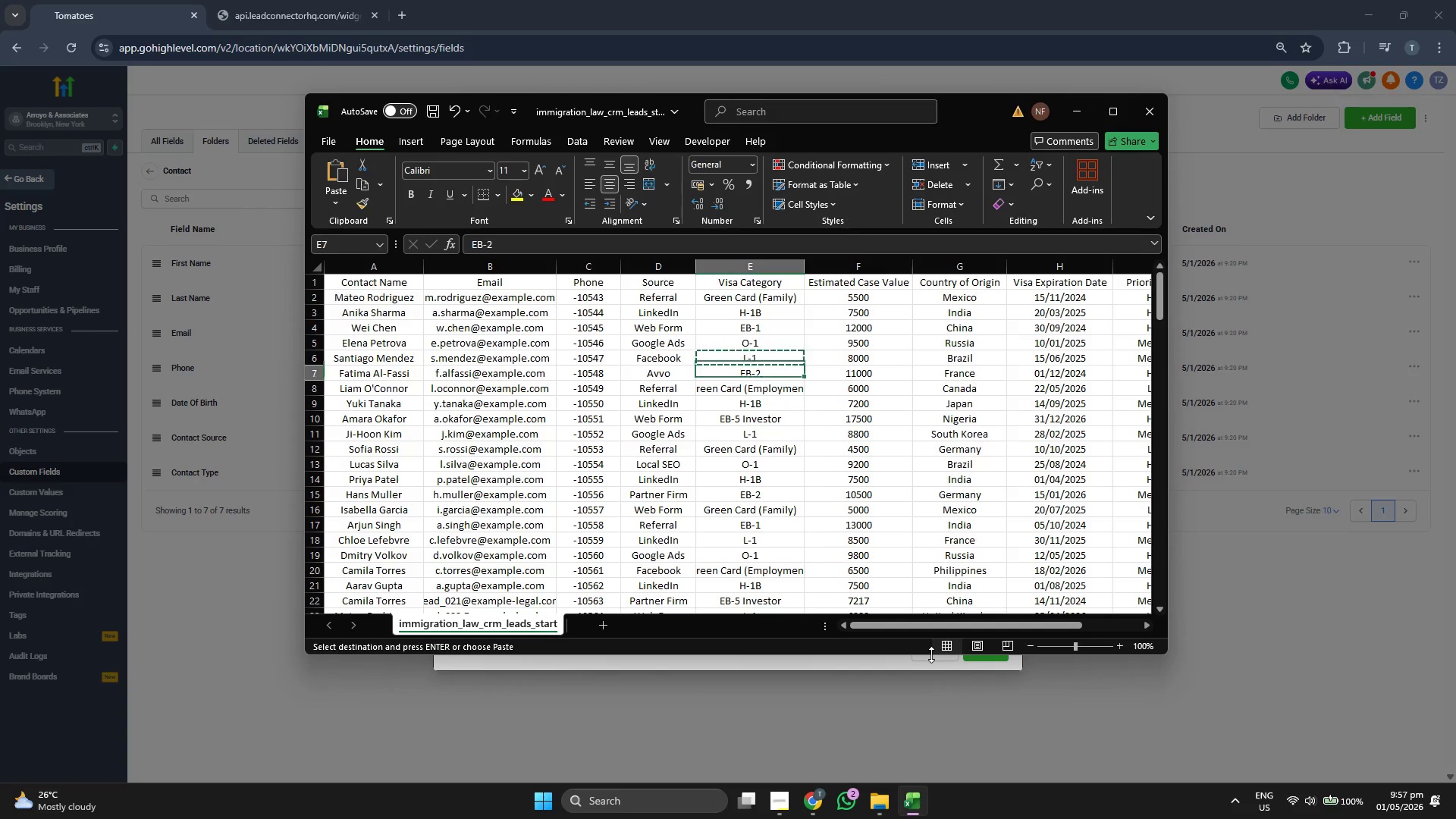 
key(Control+ControlLeft)
 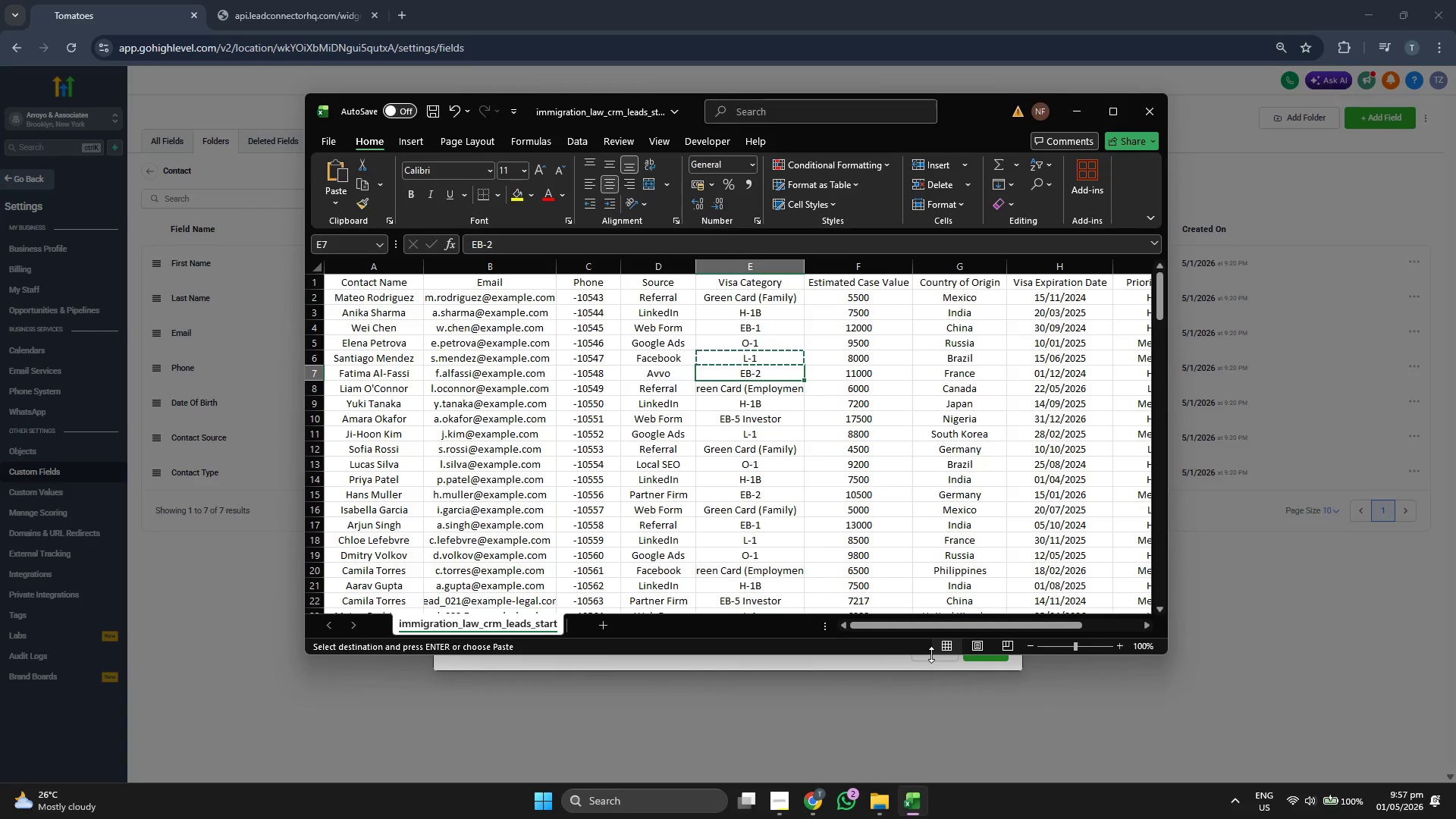 
key(Control+C)
 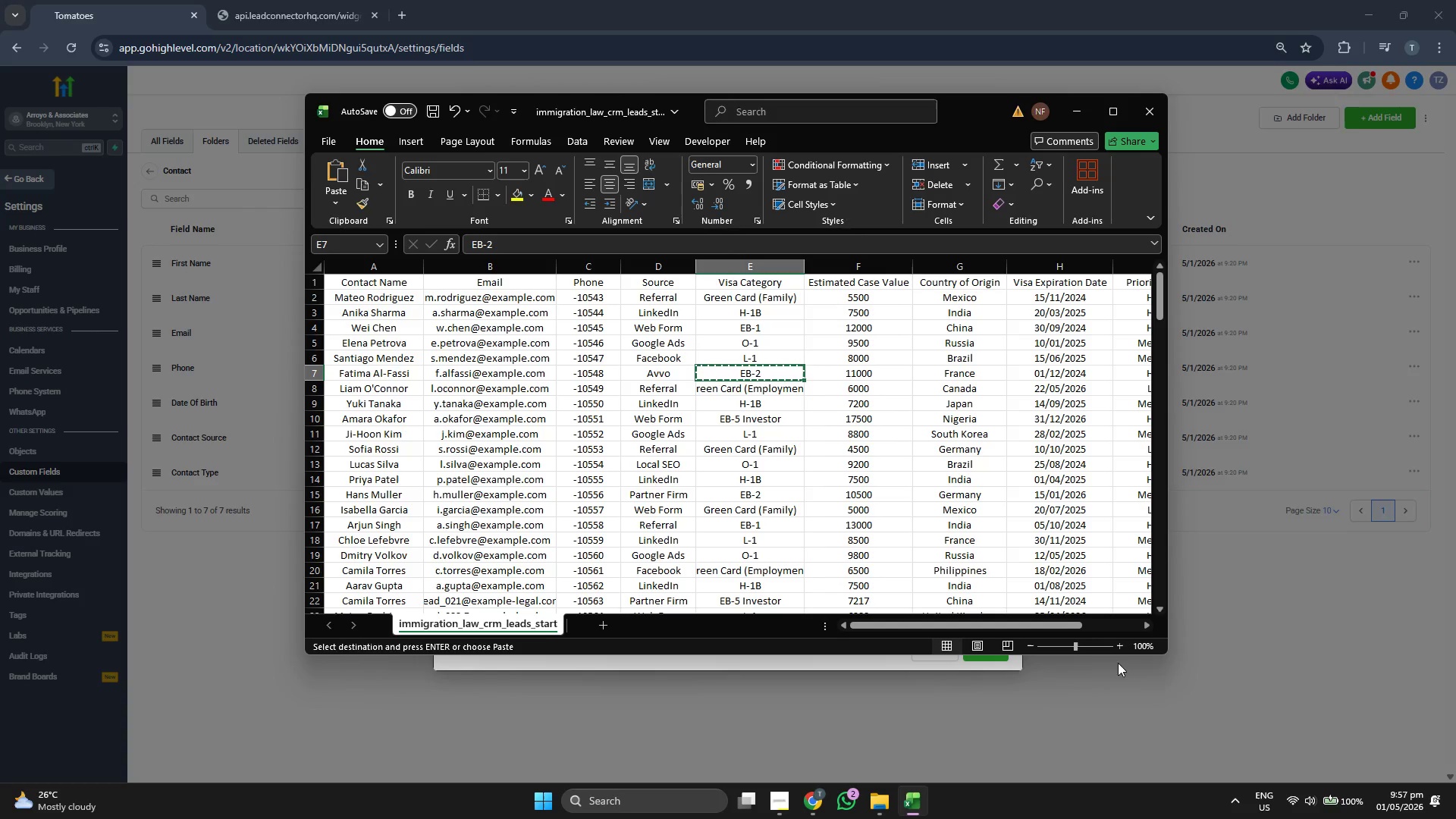 
left_click([1377, 553])
 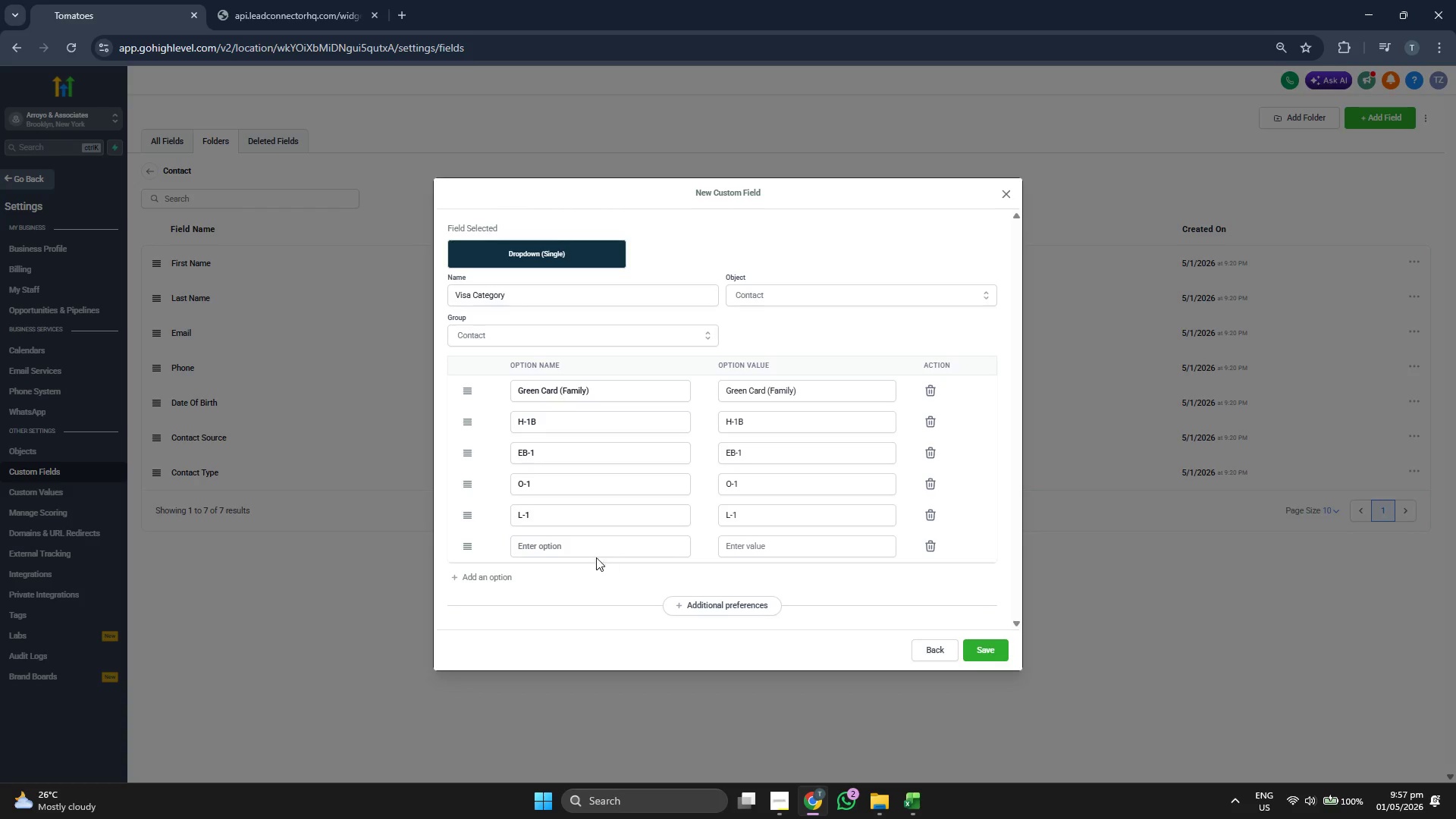 
key(Control+ControlLeft)
 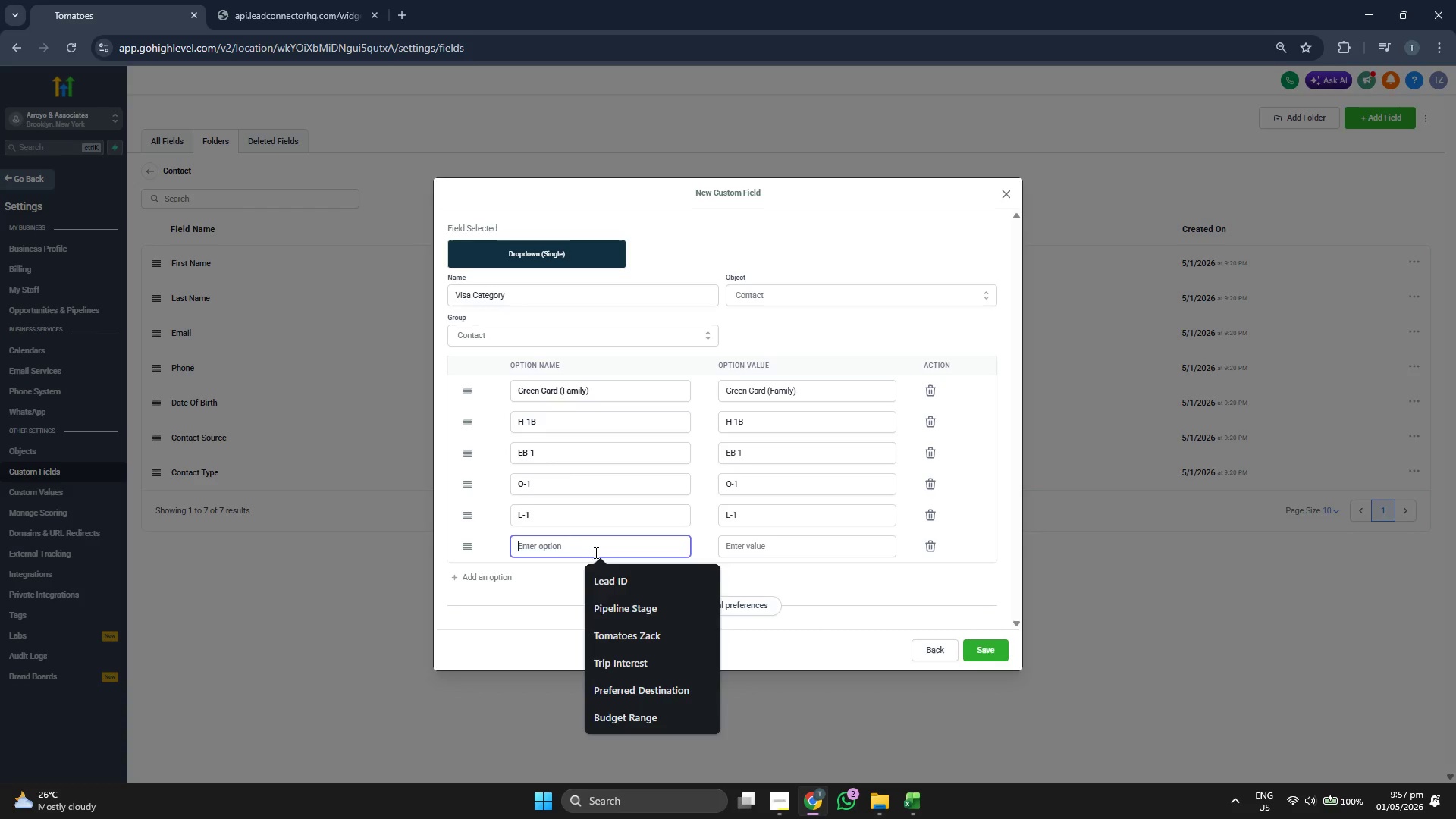 
key(Control+V)
 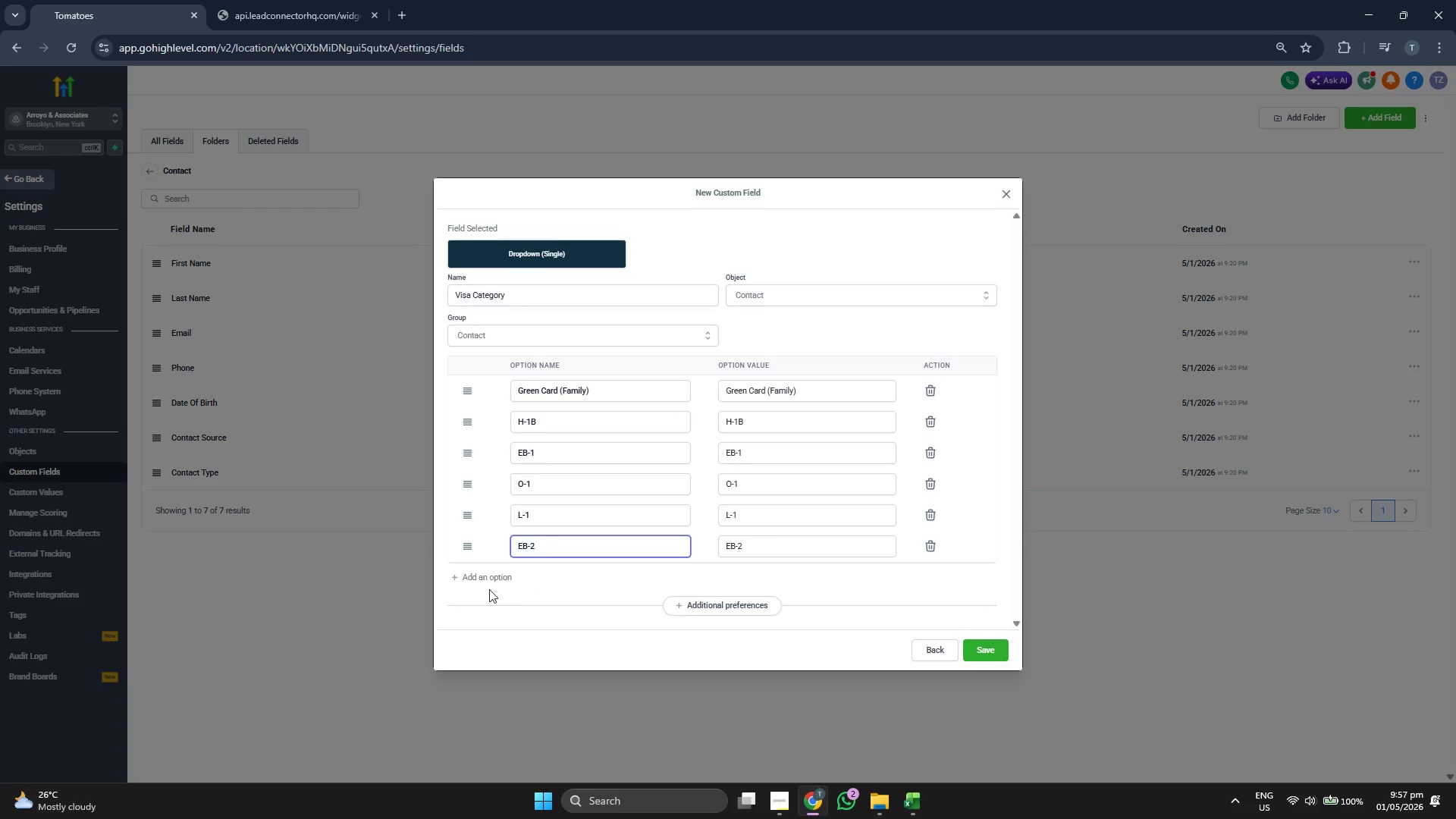 
left_click([485, 579])
 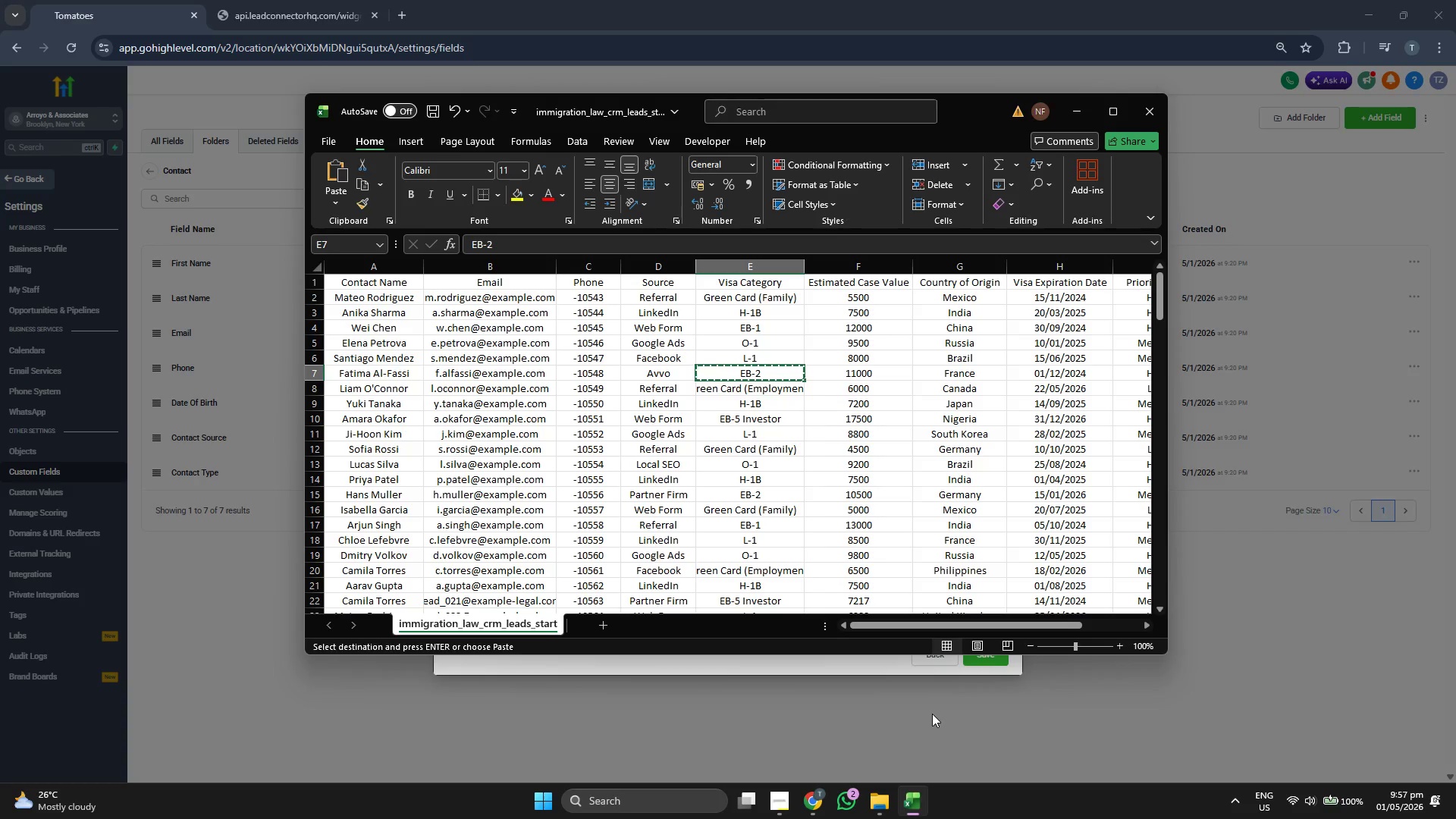 
key(ArrowDown)
 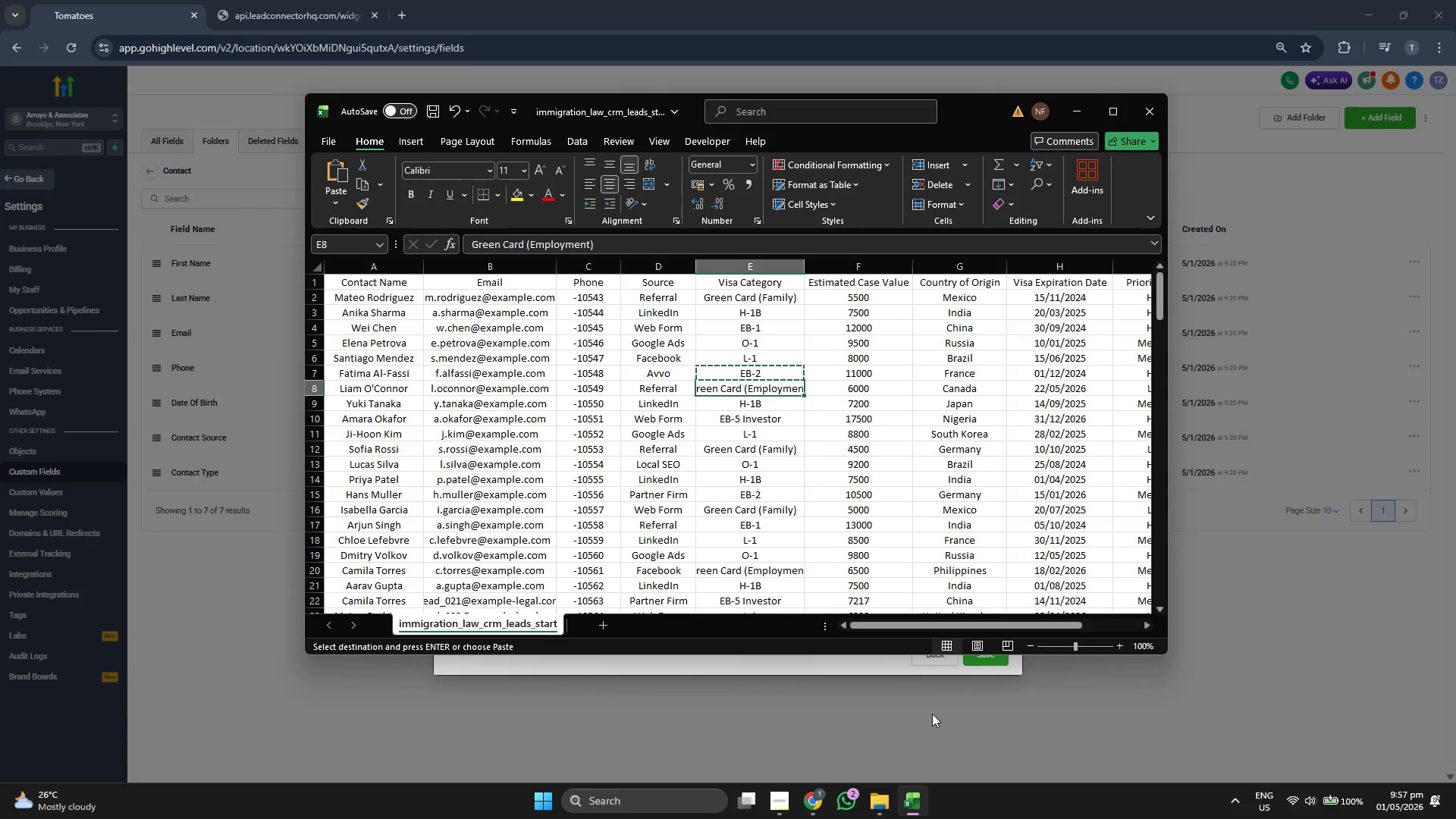 
key(Control+C)
 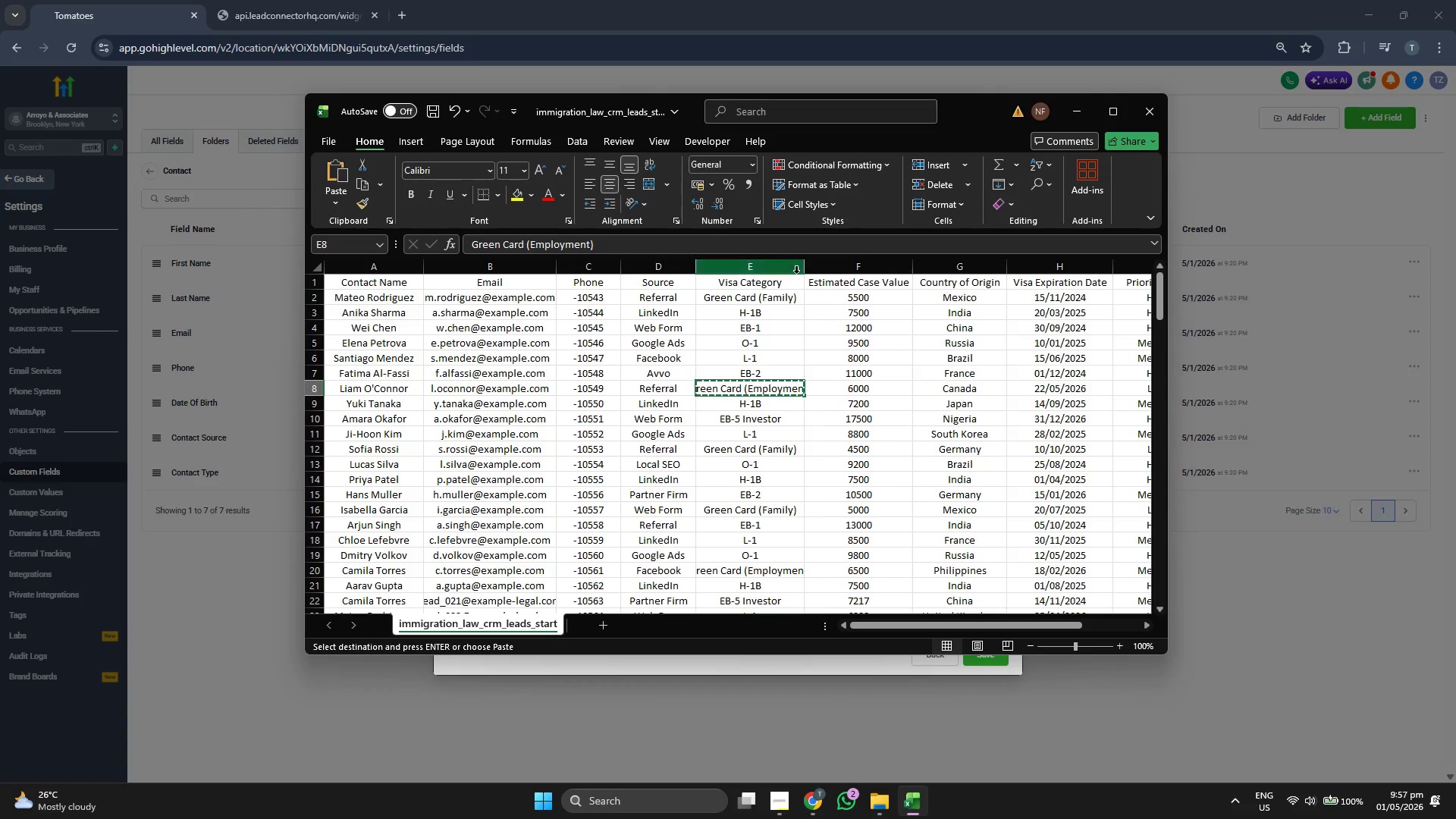 
left_click_drag(start_coordinate=[804, 268], to_coordinate=[821, 270])
 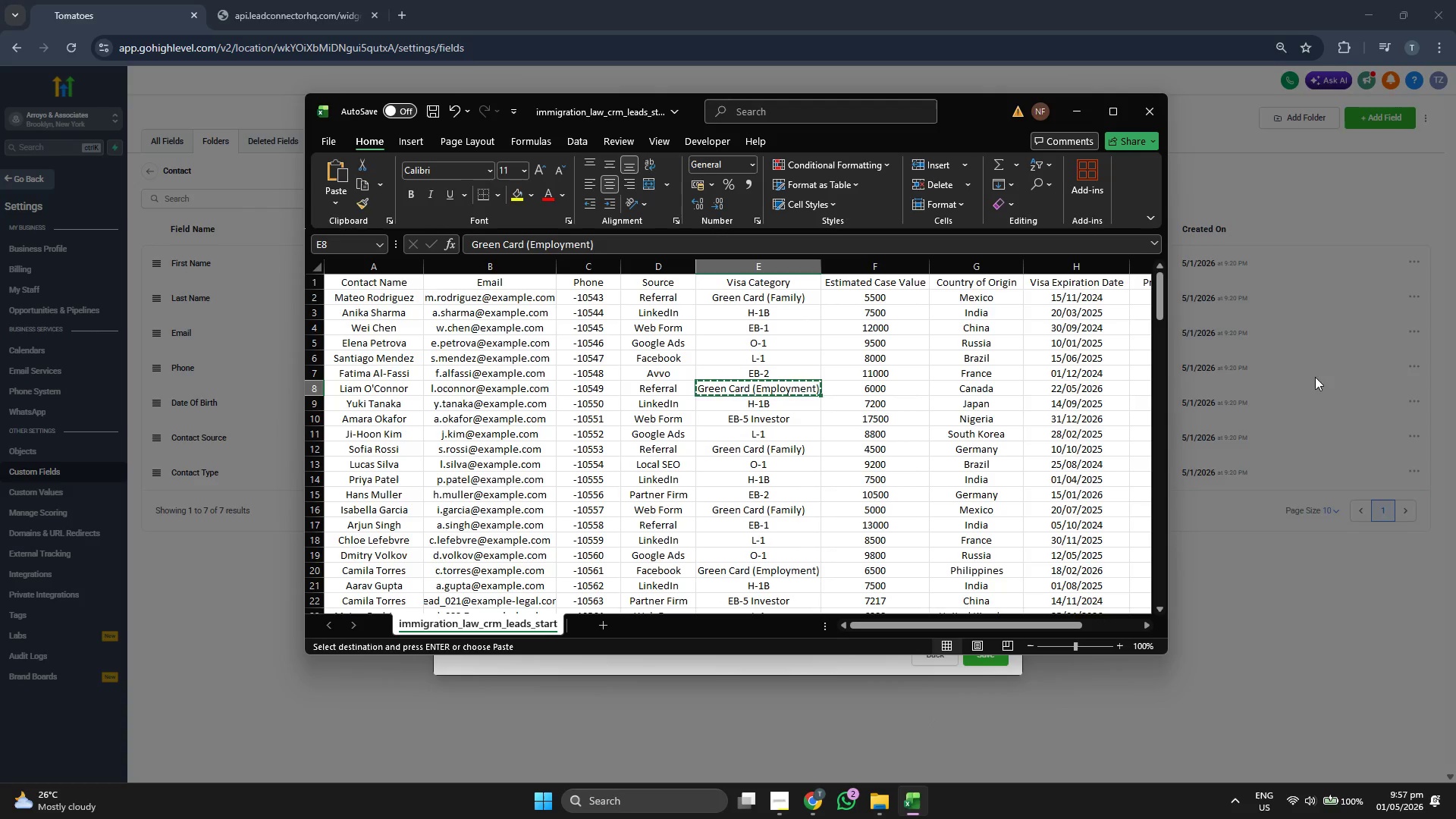 
left_click([1378, 389])
 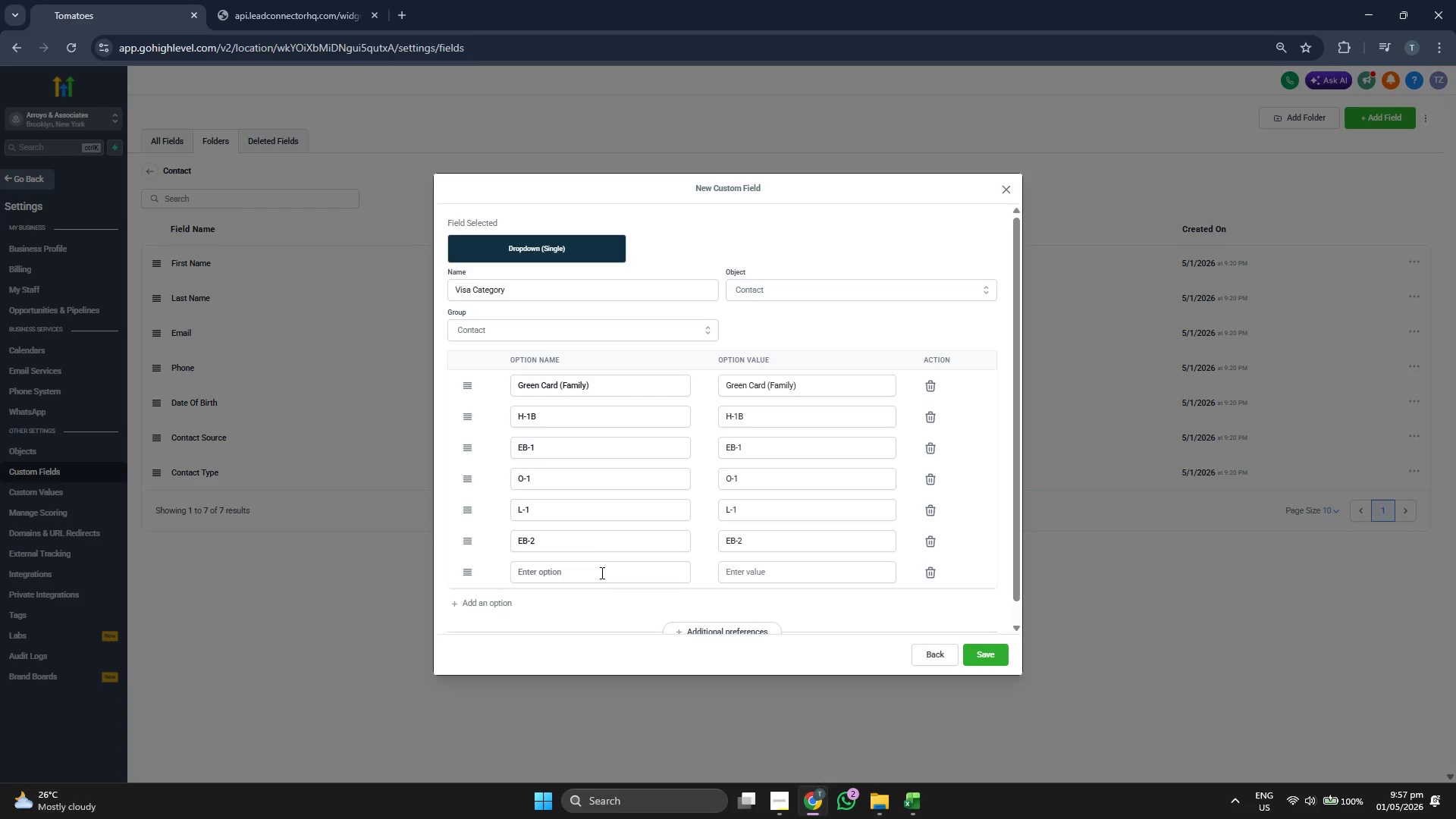 
key(Control+ControlLeft)
 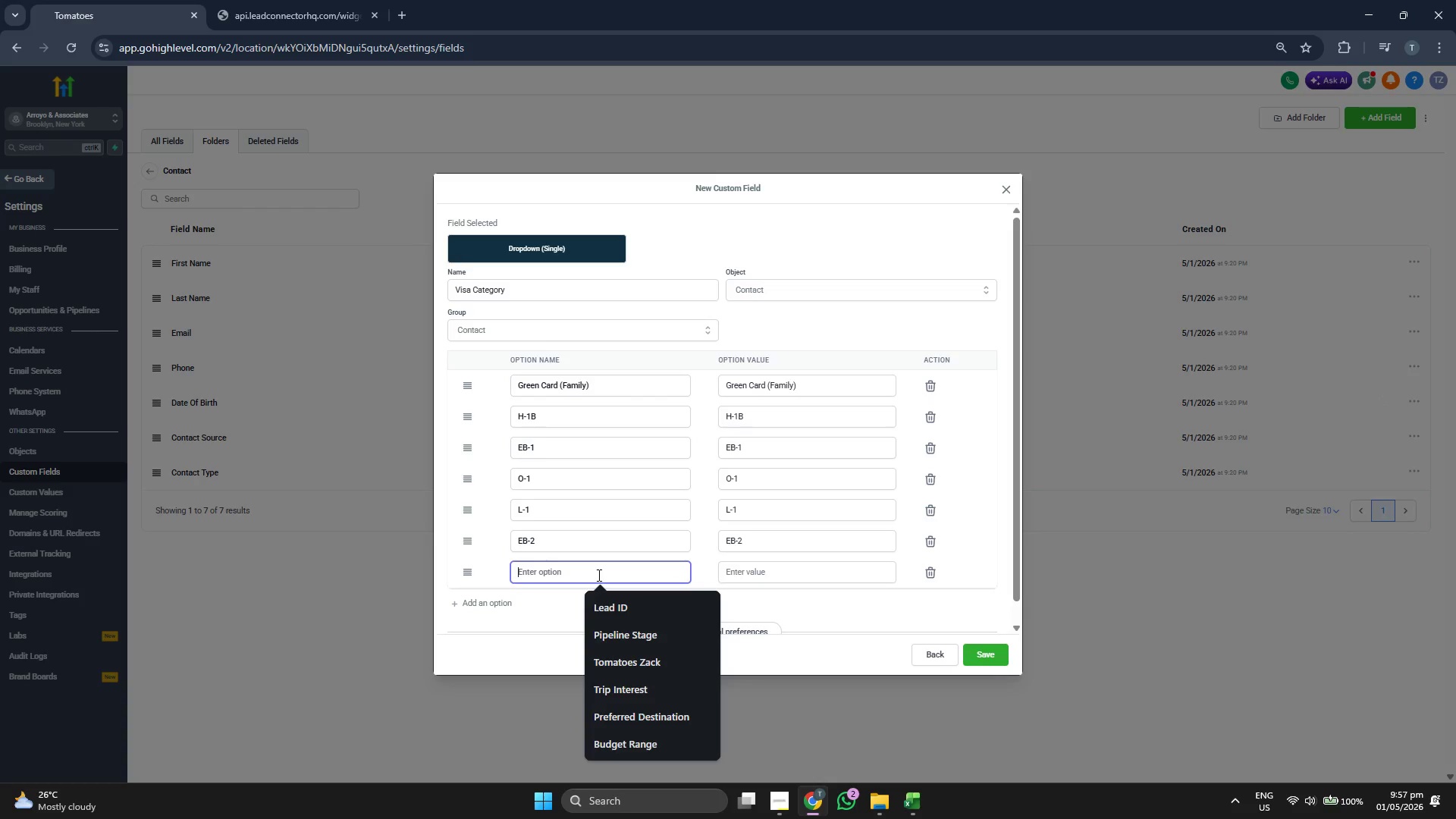 
key(Control+V)
 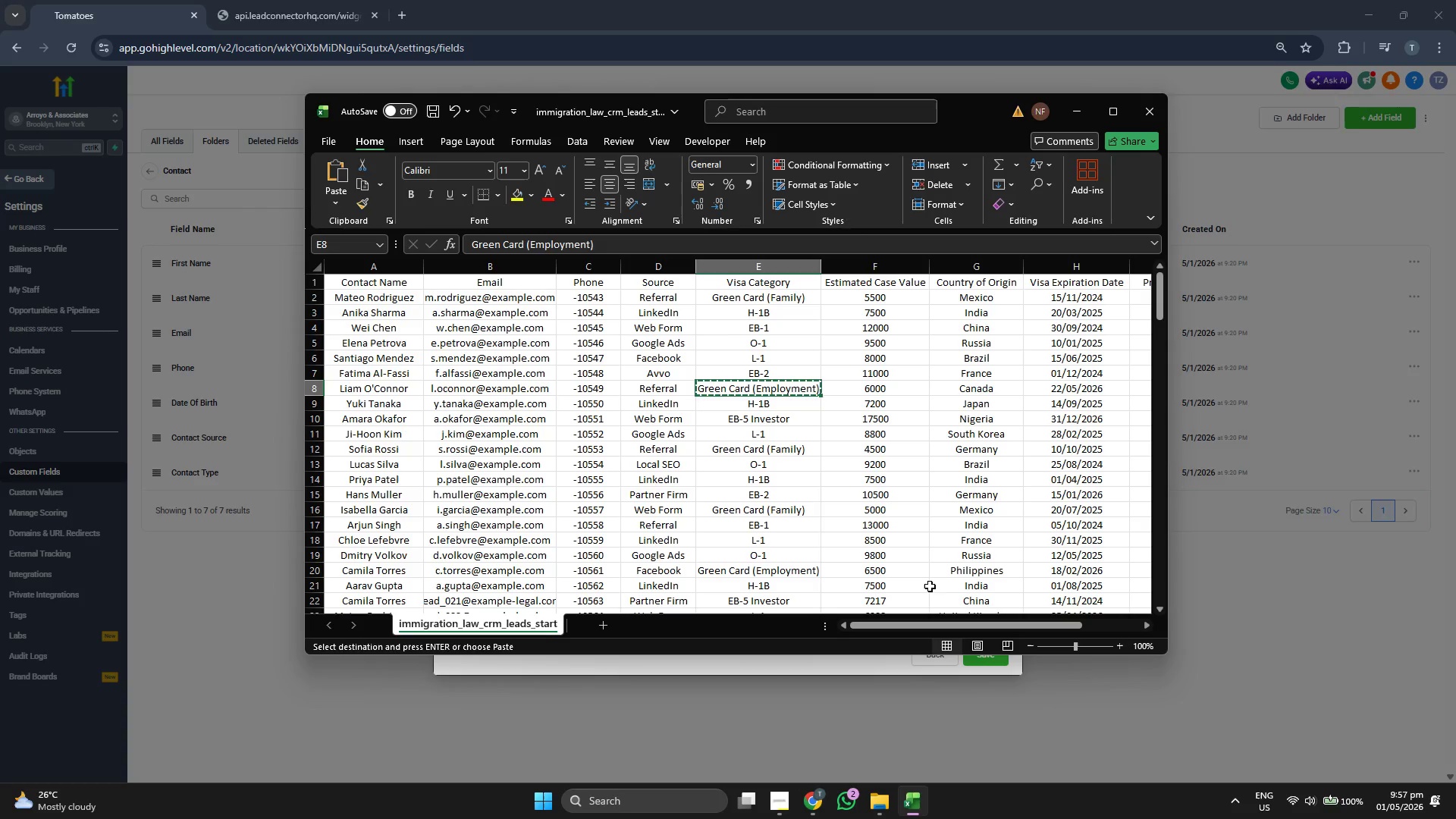 
key(ArrowDown)
 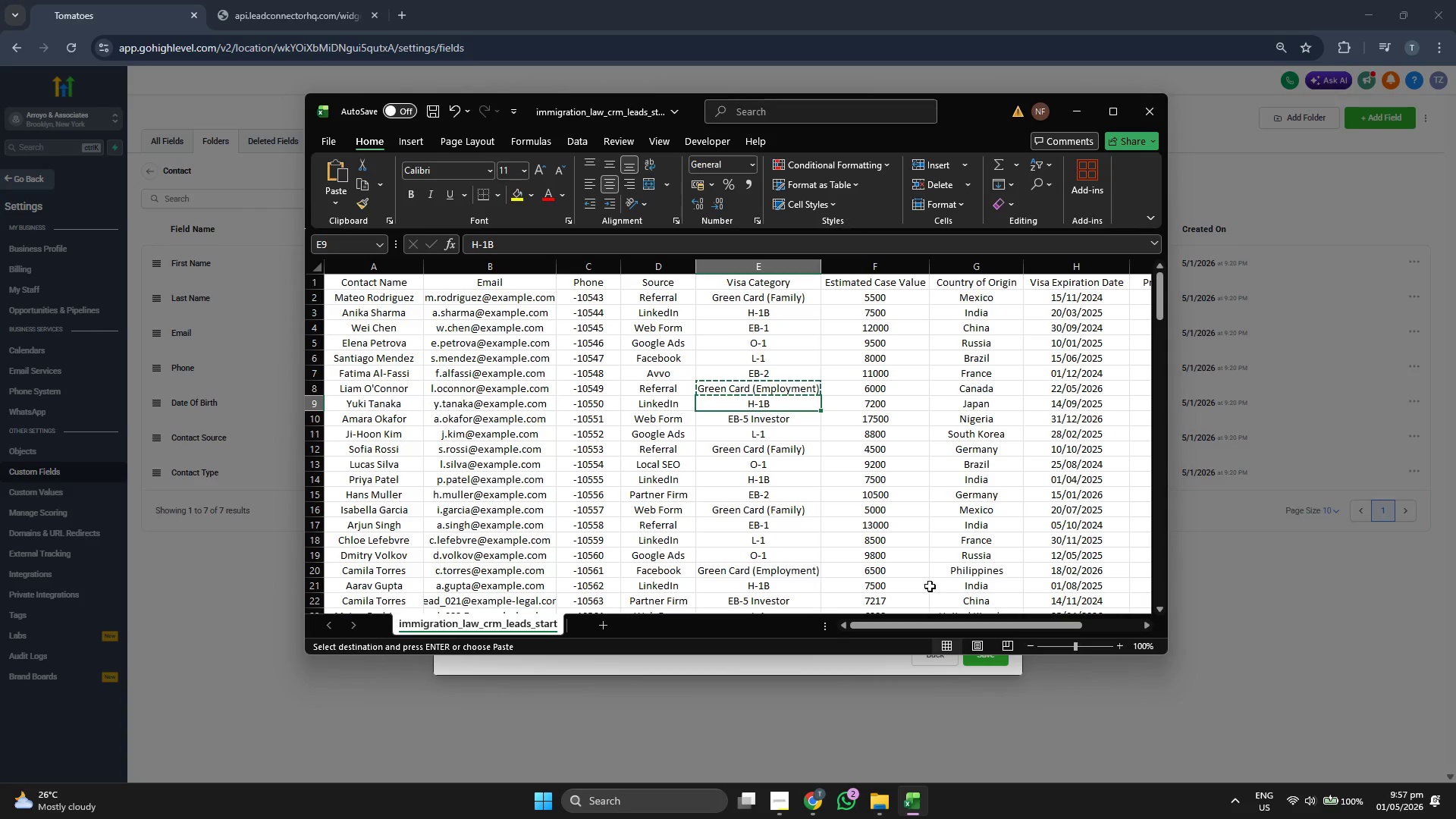 
key(Control+ControlLeft)
 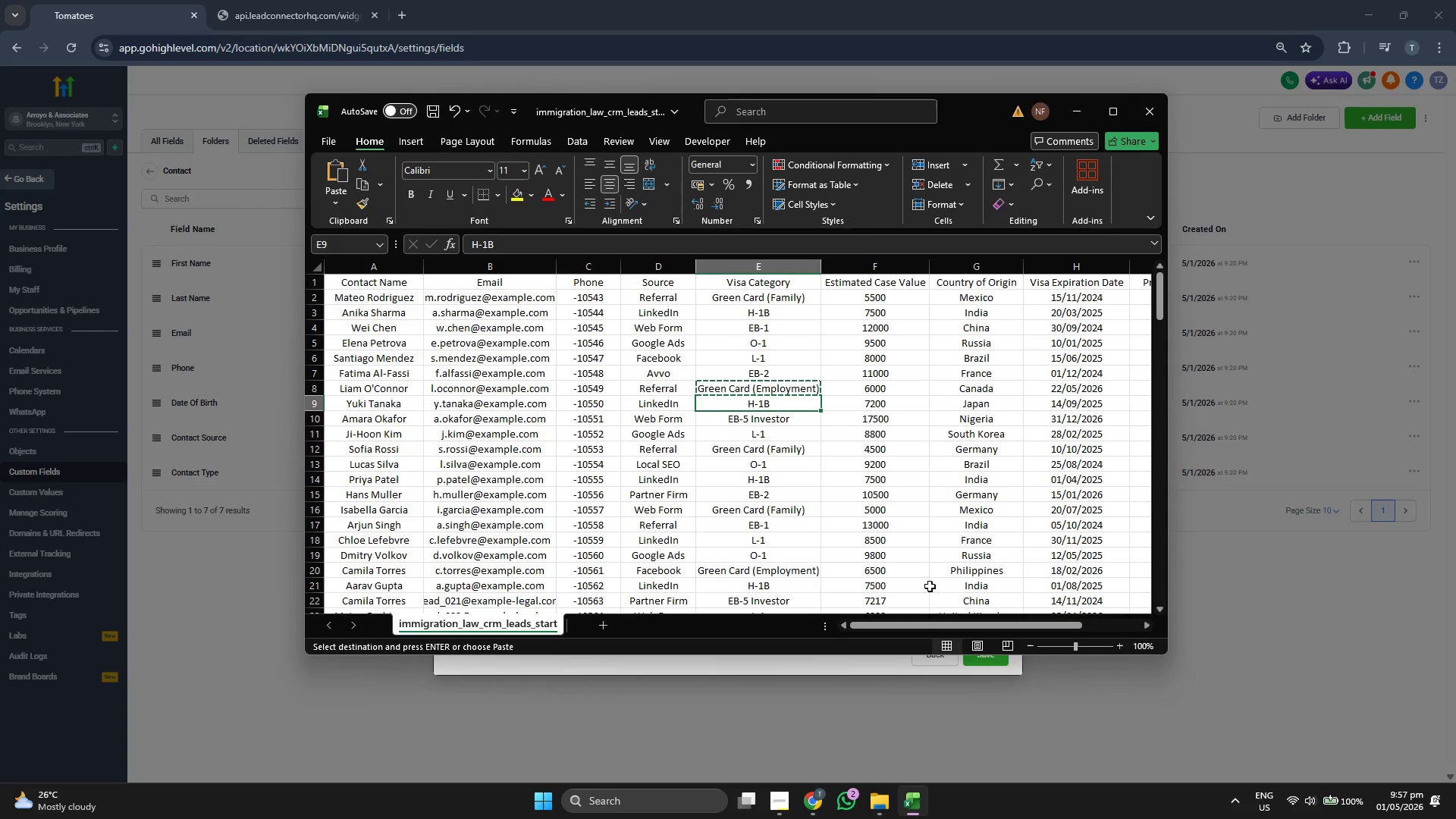 
key(Control+C)
 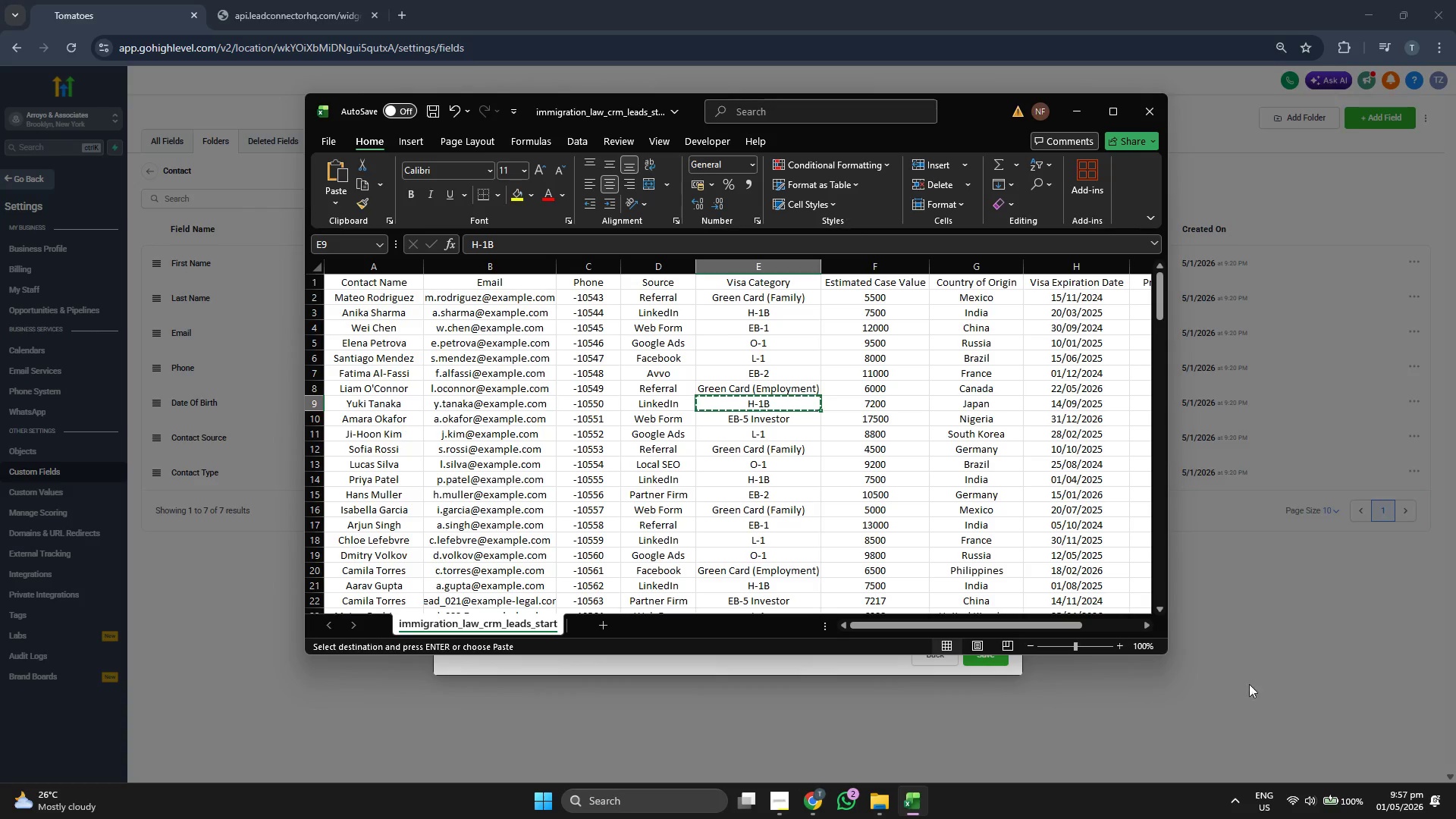 
left_click([1310, 588])
 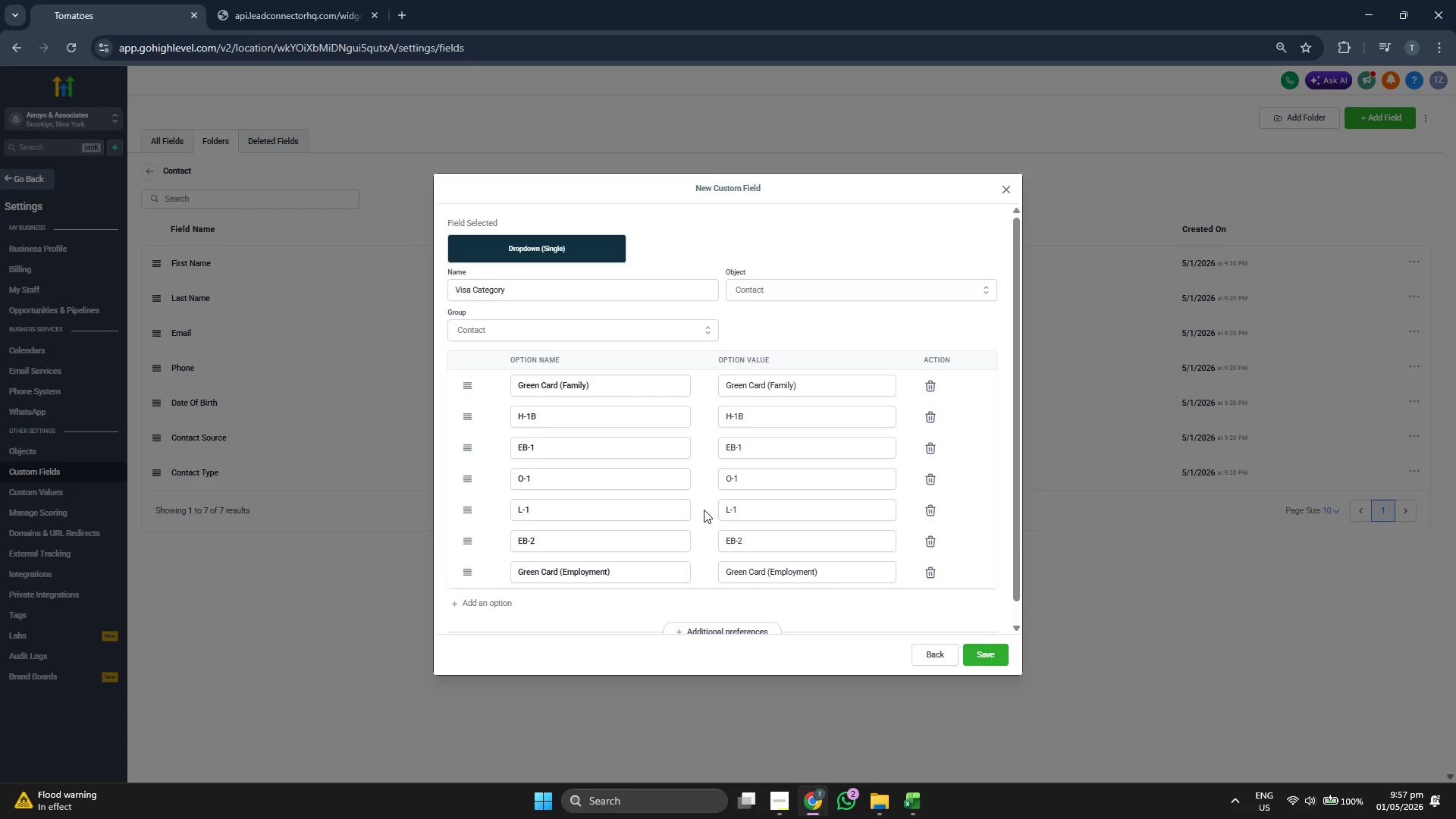 
scroll: coordinate [713, 508], scroll_direction: down, amount: 3.0
 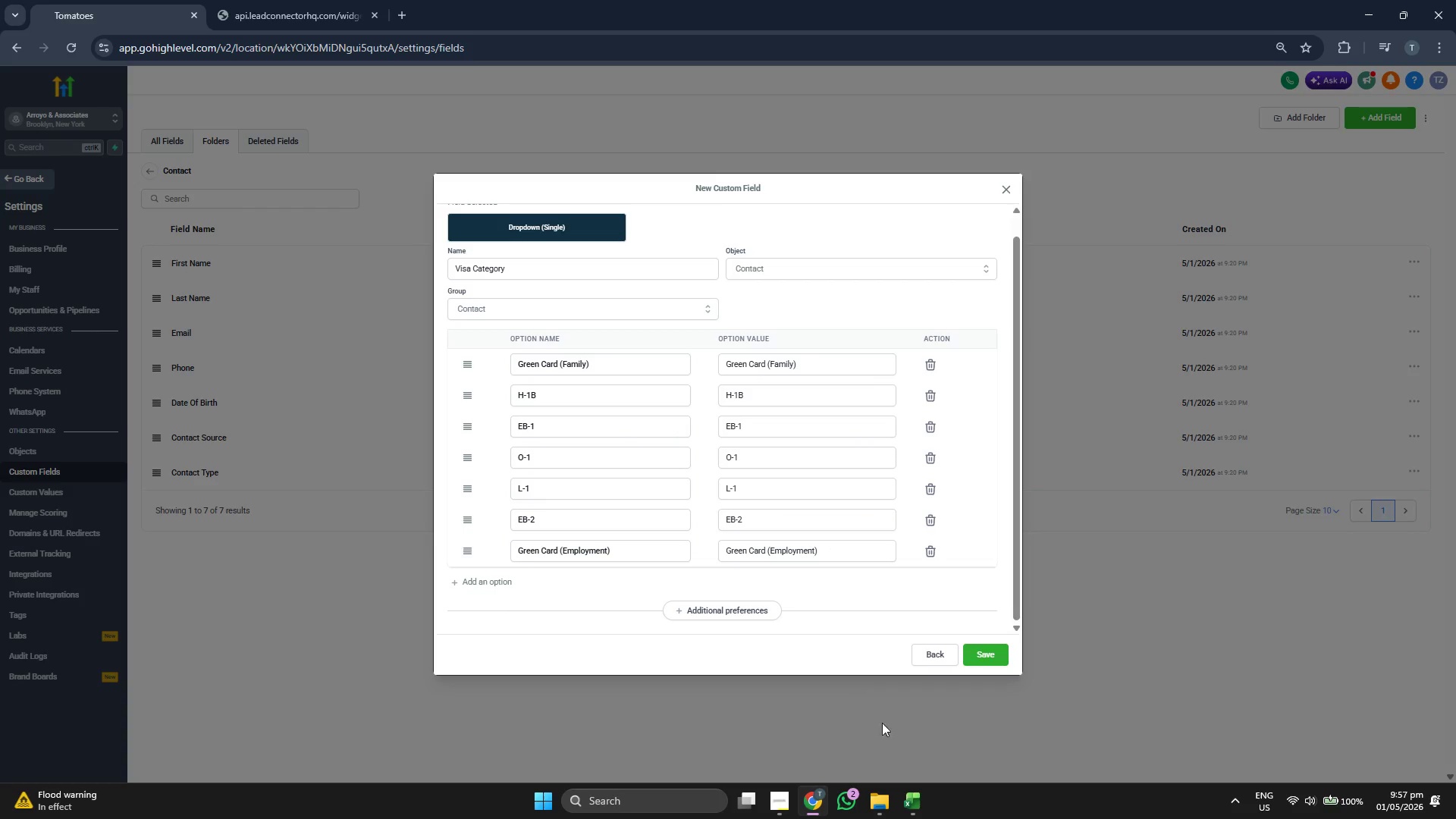 
left_click([908, 808])
 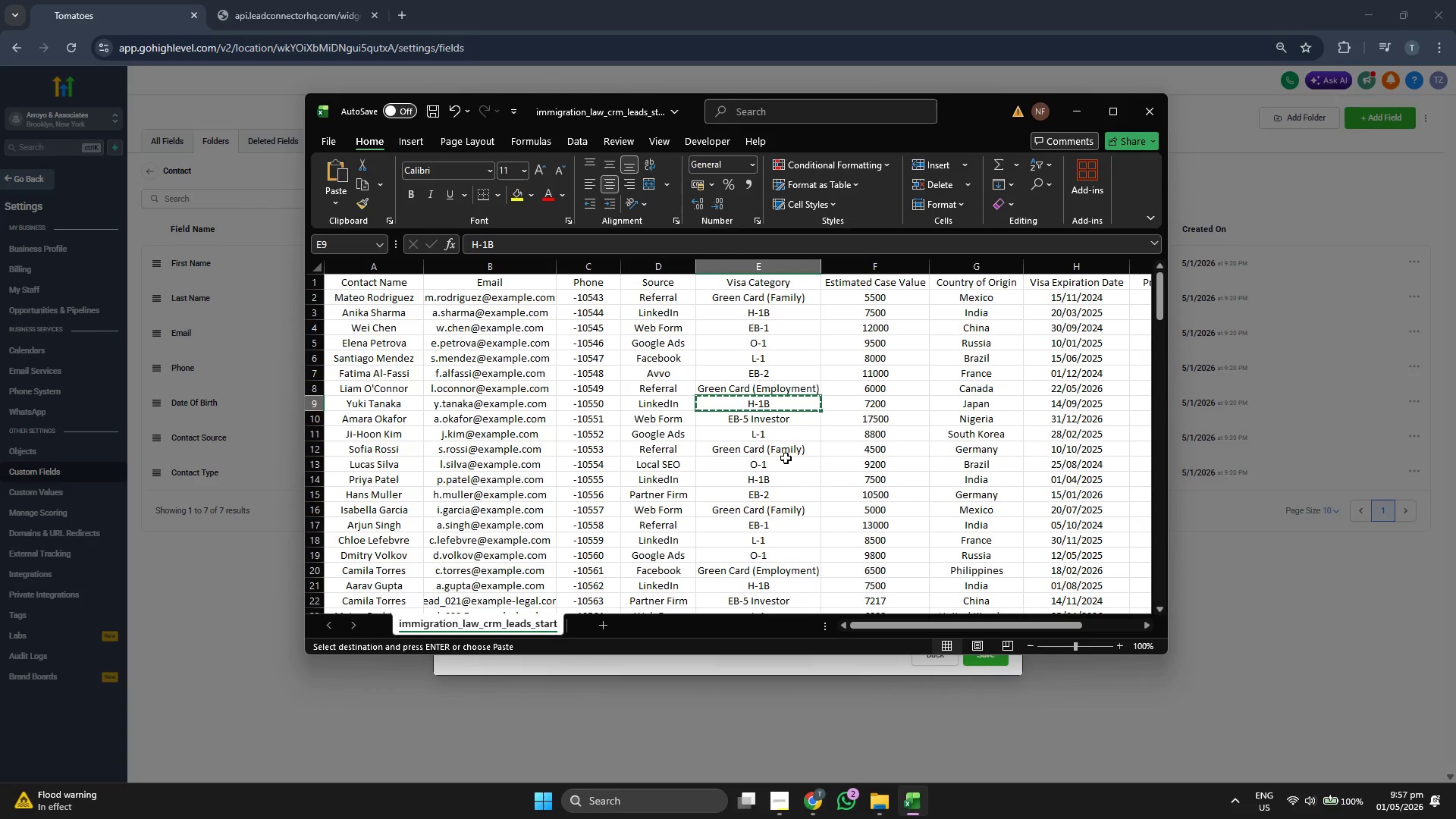 
scroll: coordinate [786, 458], scroll_direction: down, amount: 2.0
 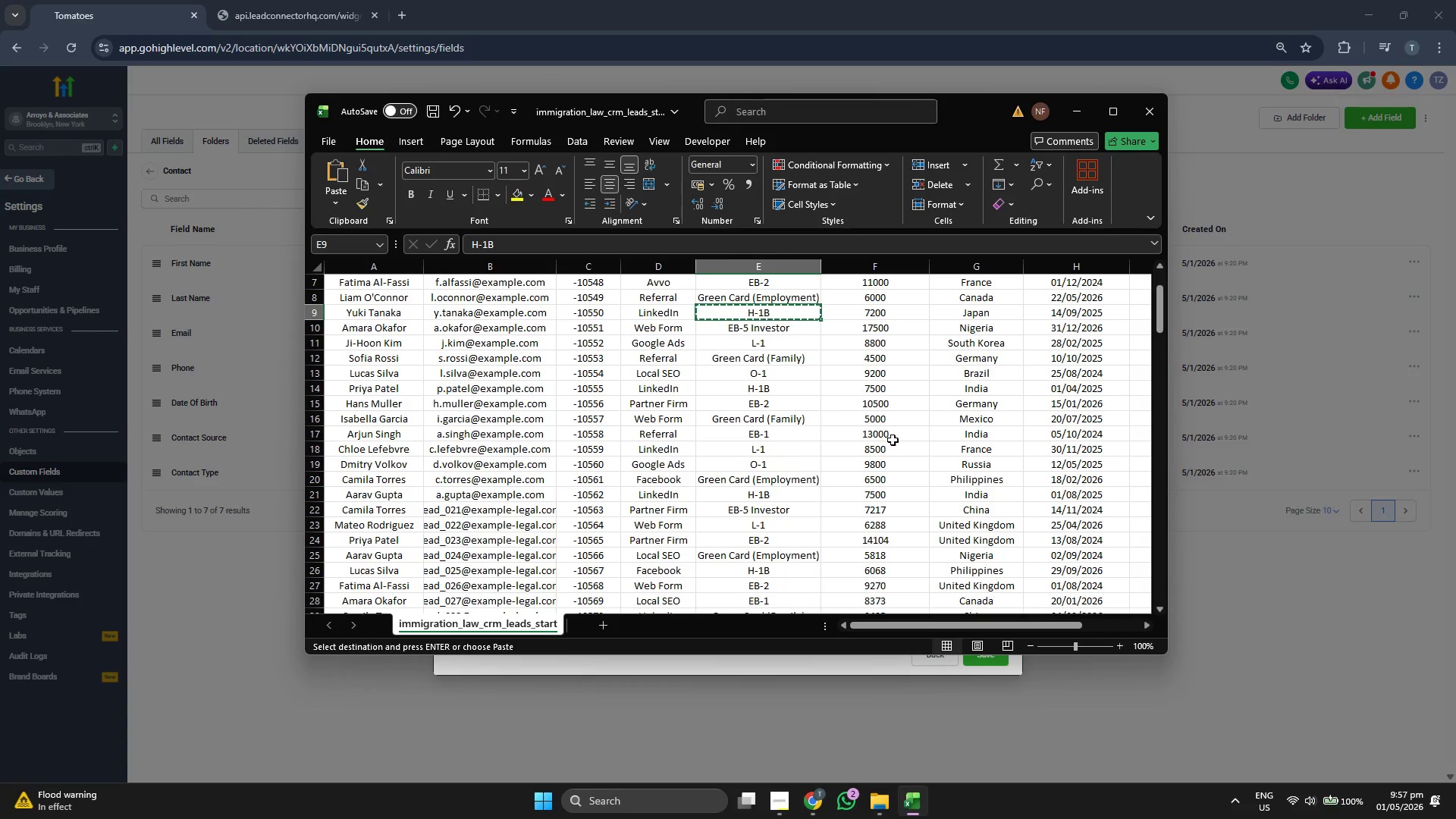 
left_click([1293, 429])
 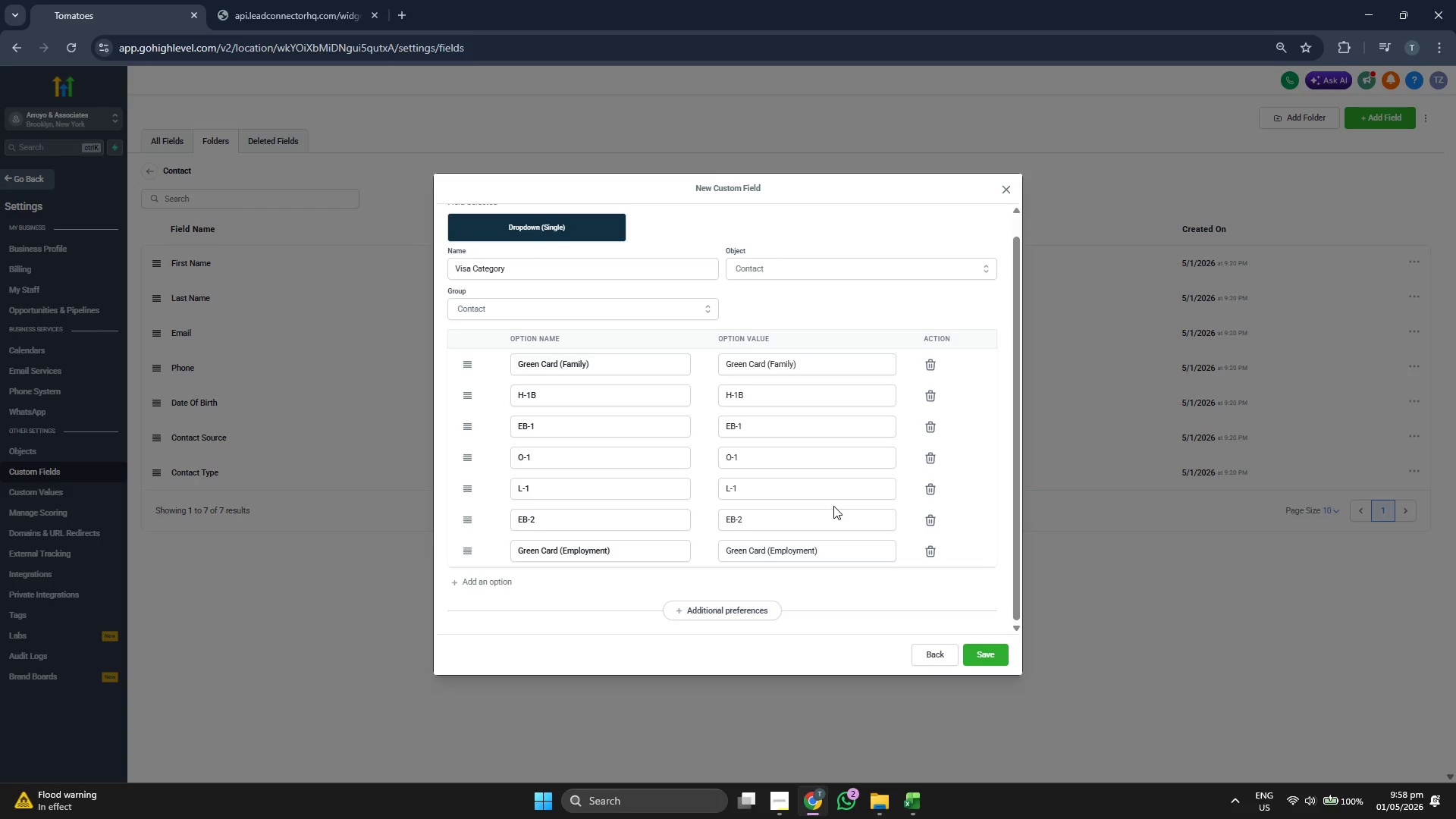 
scroll: coordinate [828, 513], scroll_direction: up, amount: 1.0
 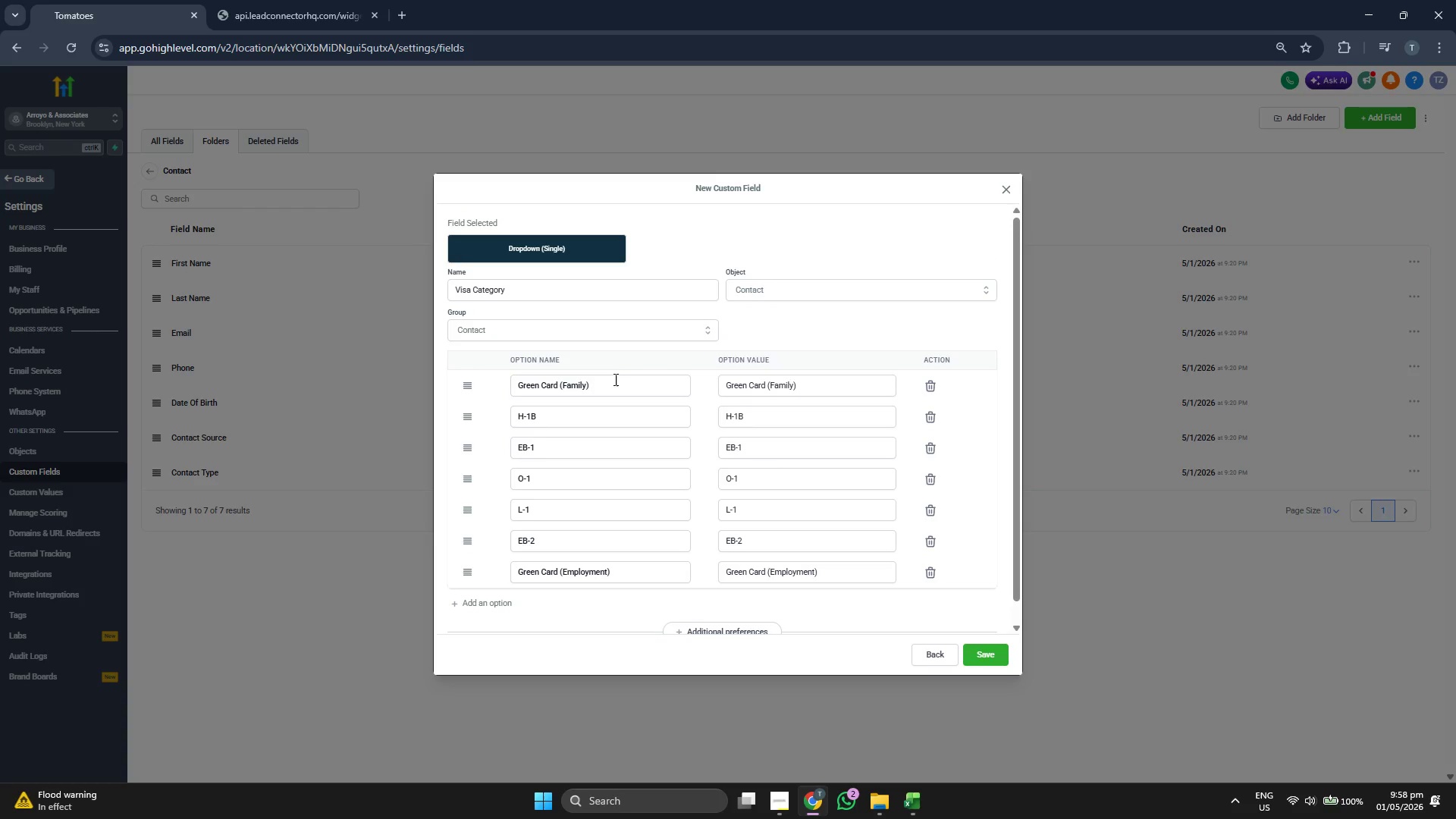 
scroll: coordinate [614, 378], scroll_direction: down, amount: 2.0
 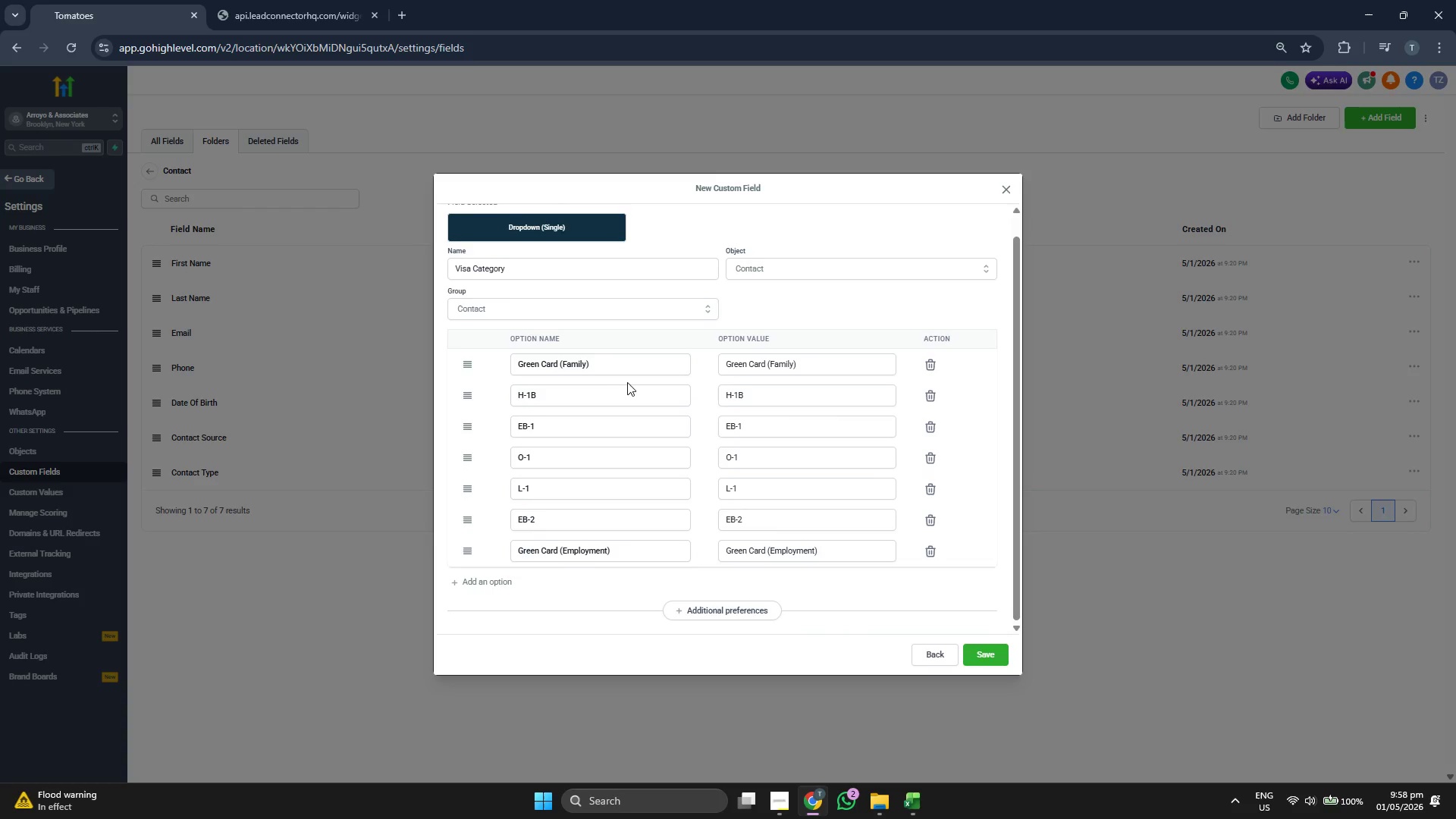 
scroll: coordinate [629, 384], scroll_direction: up, amount: 2.0
 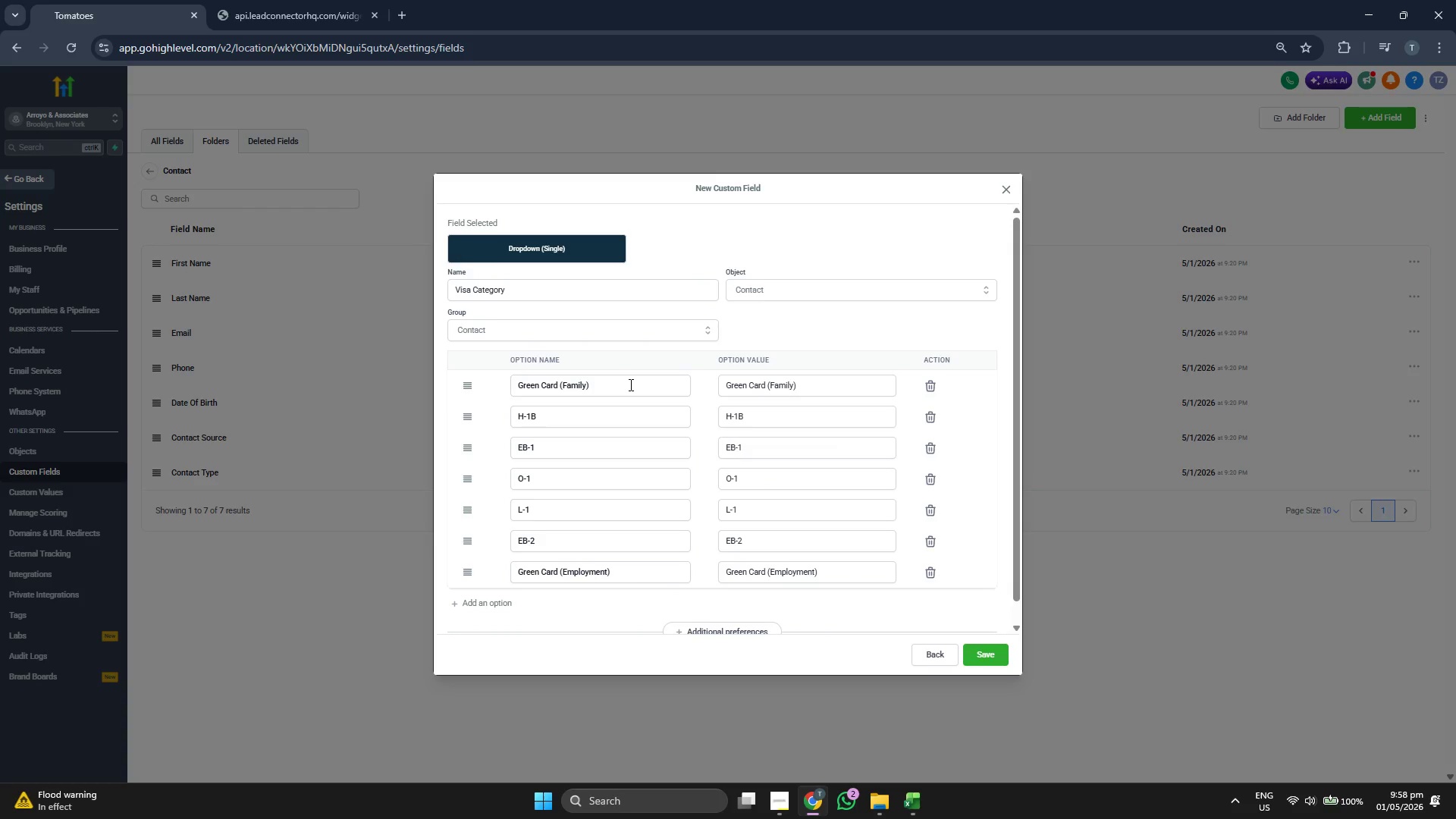 
scroll: coordinate [629, 384], scroll_direction: down, amount: 2.0
 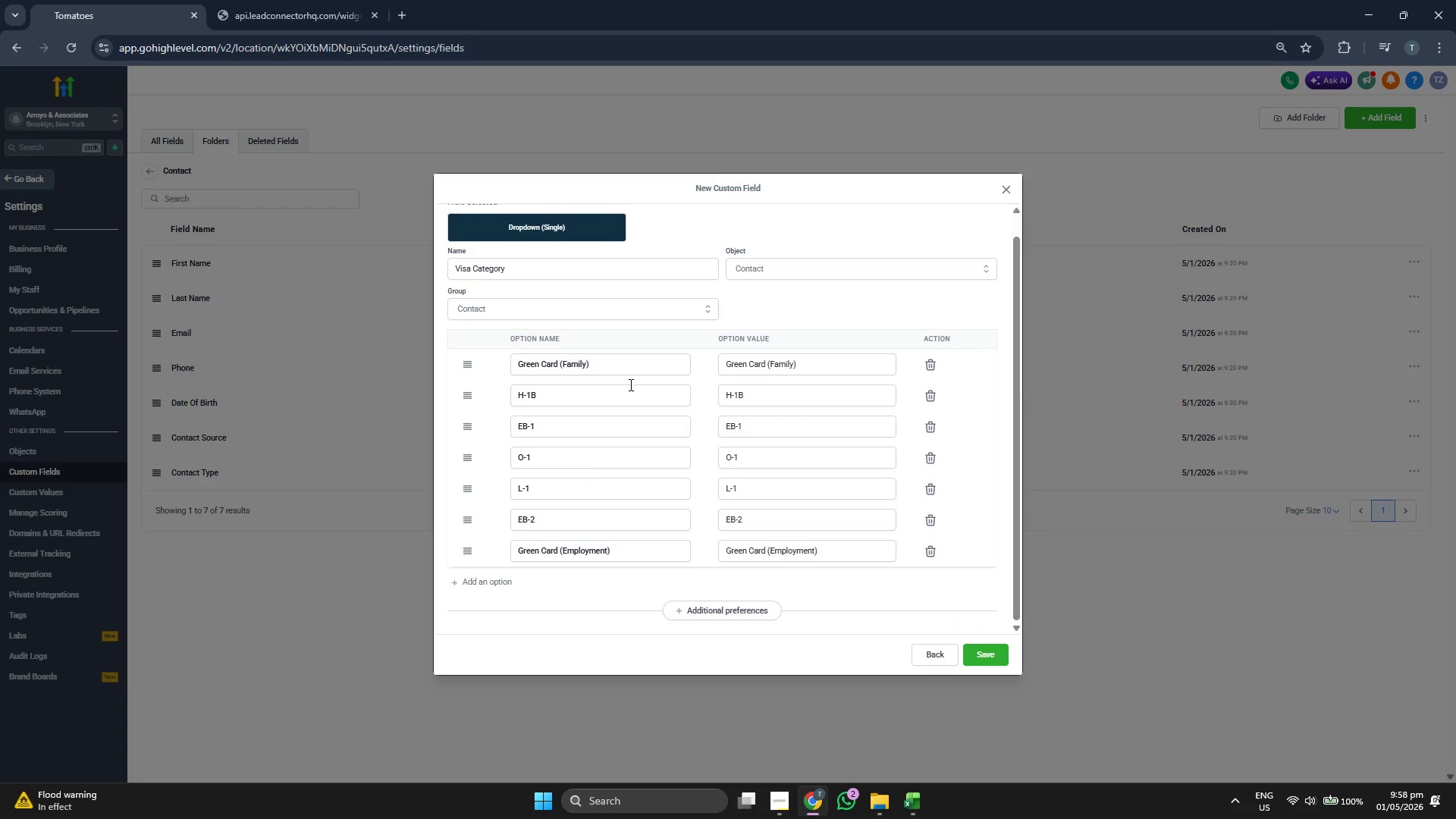 
scroll: coordinate [629, 384], scroll_direction: up, amount: 1.0
 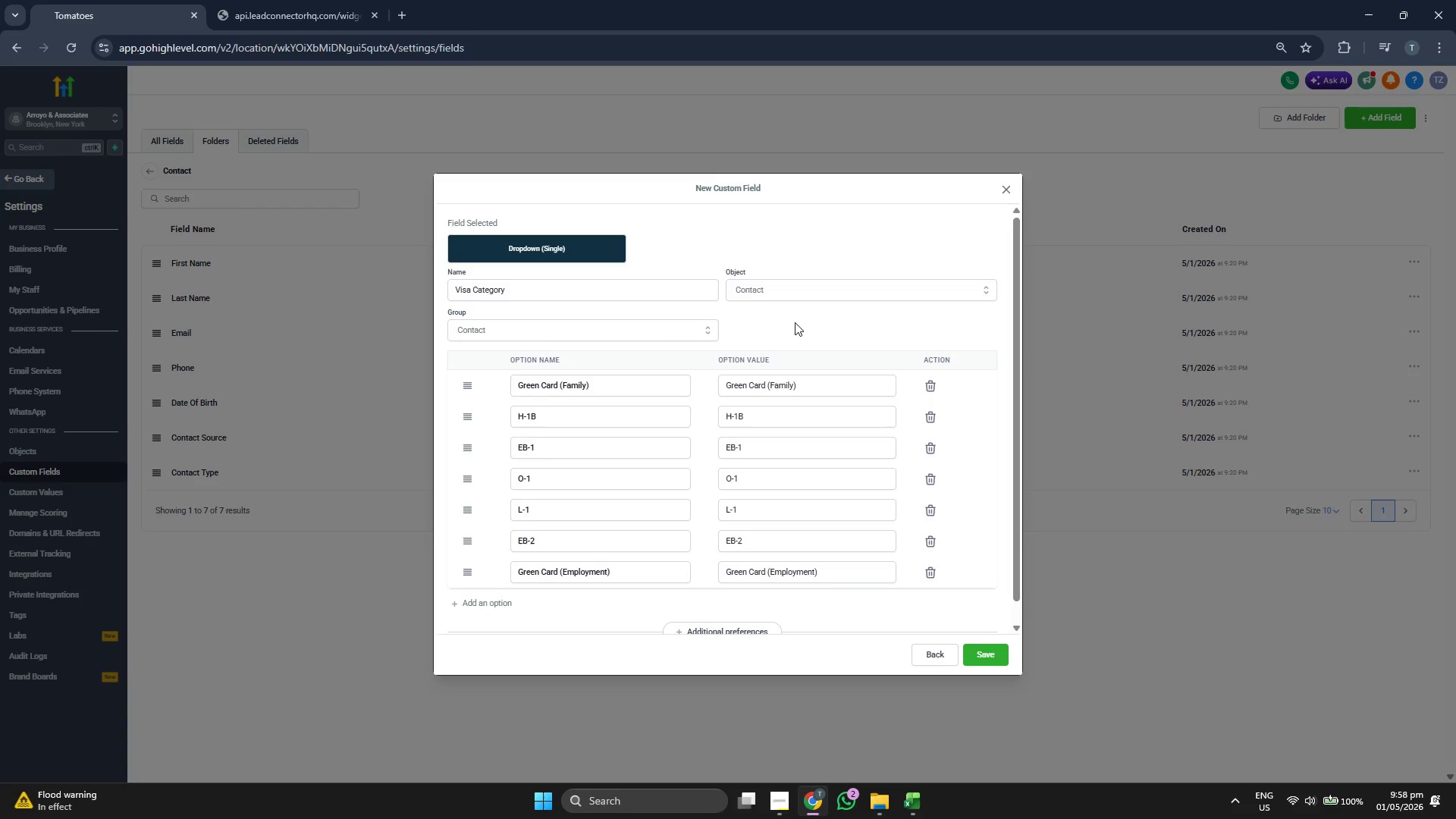 
scroll: coordinate [795, 322], scroll_direction: down, amount: 2.0
 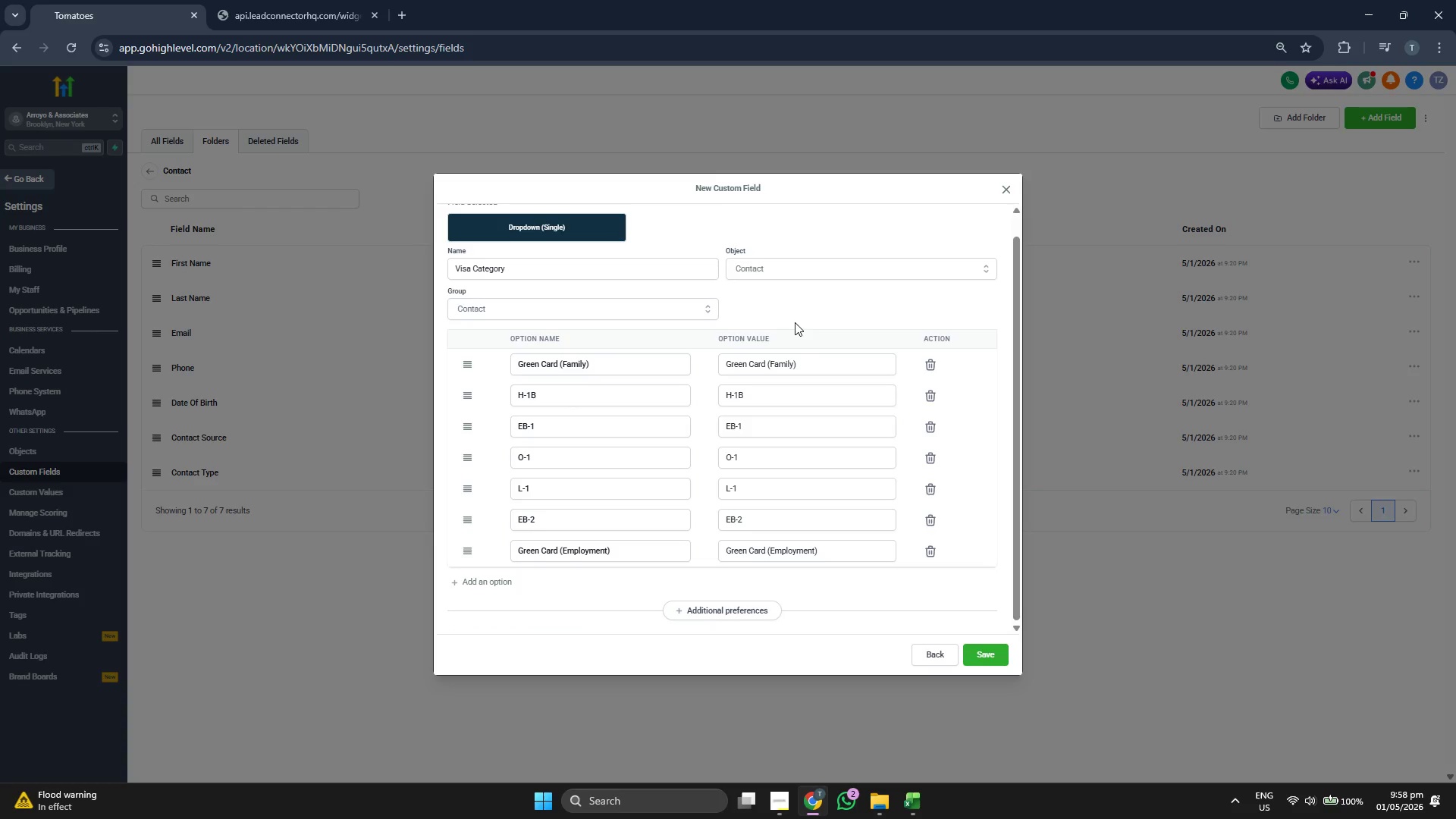 
scroll: coordinate [795, 322], scroll_direction: up, amount: 2.0
 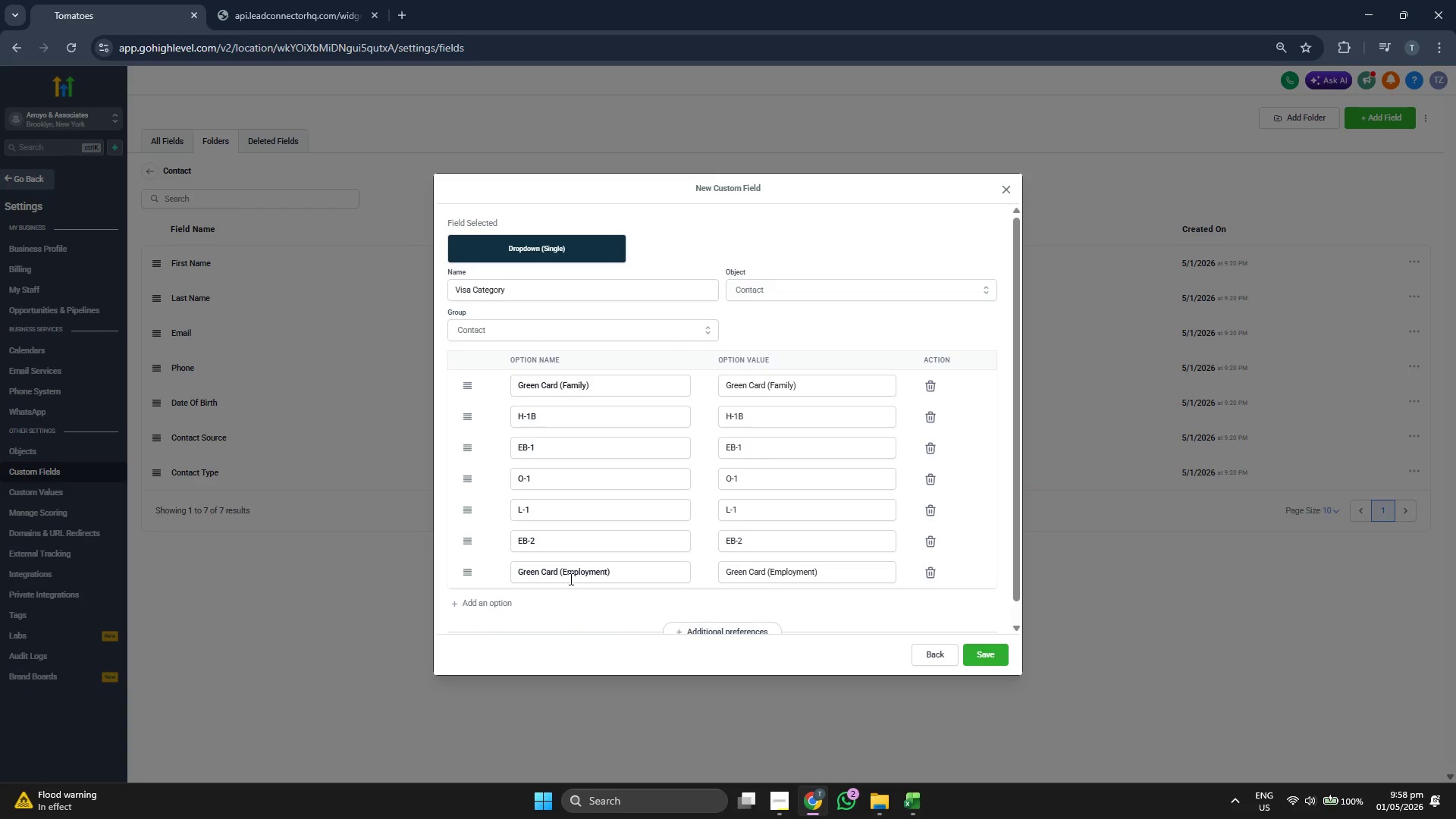 
left_click([497, 599])
 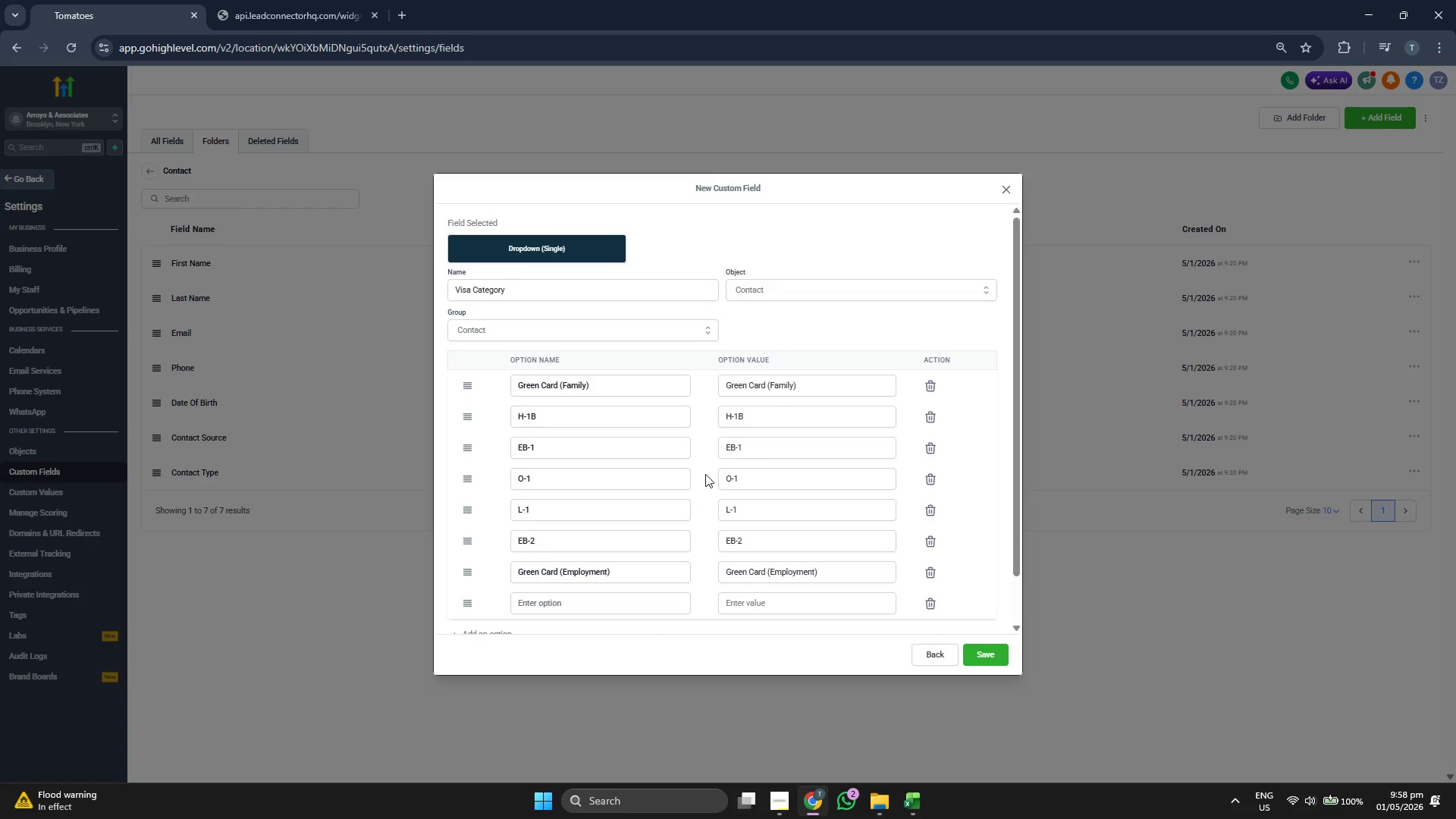 
scroll: coordinate [712, 469], scroll_direction: down, amount: 3.0
 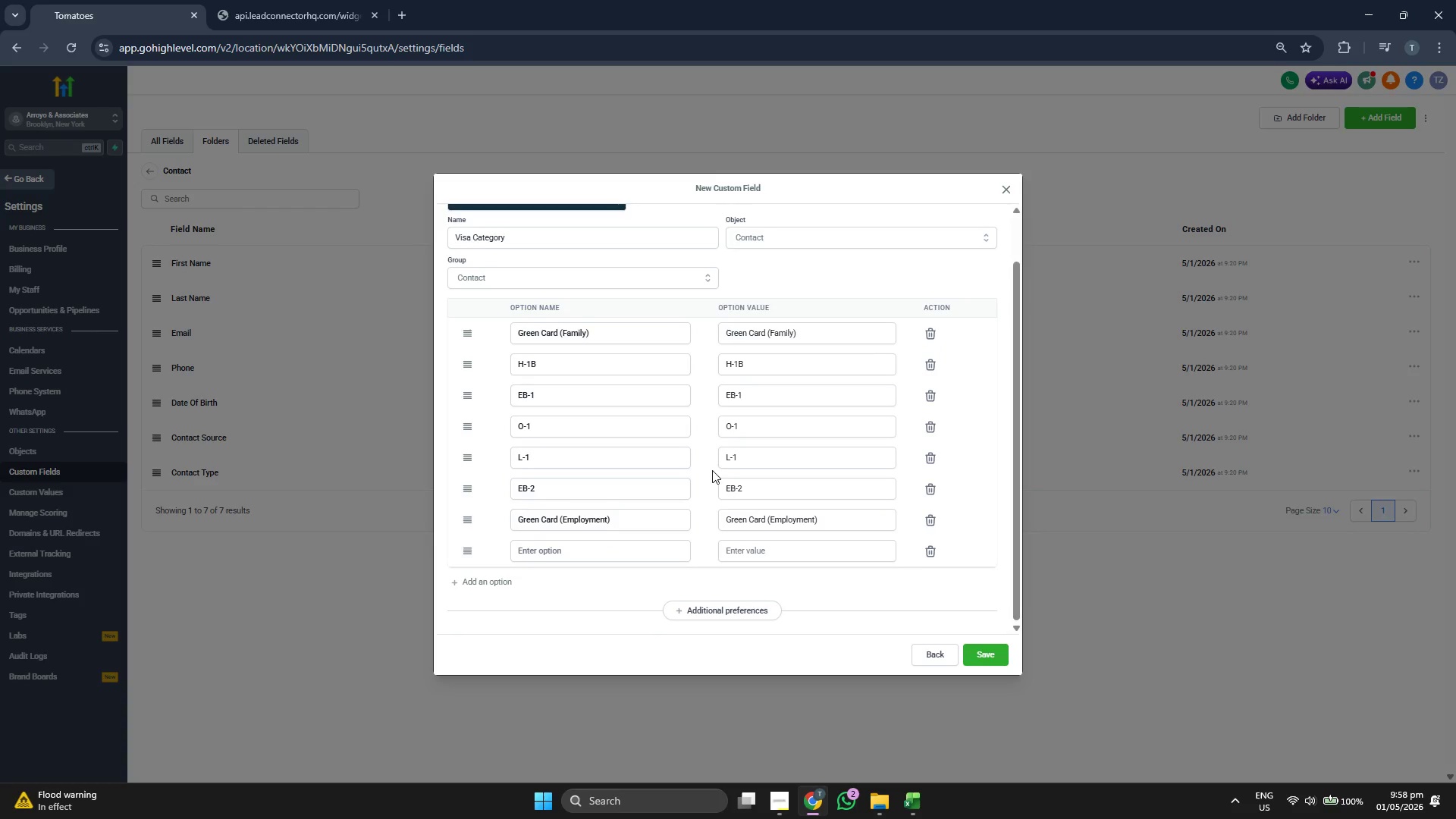 
scroll: coordinate [712, 470], scroll_direction: up, amount: 1.0
 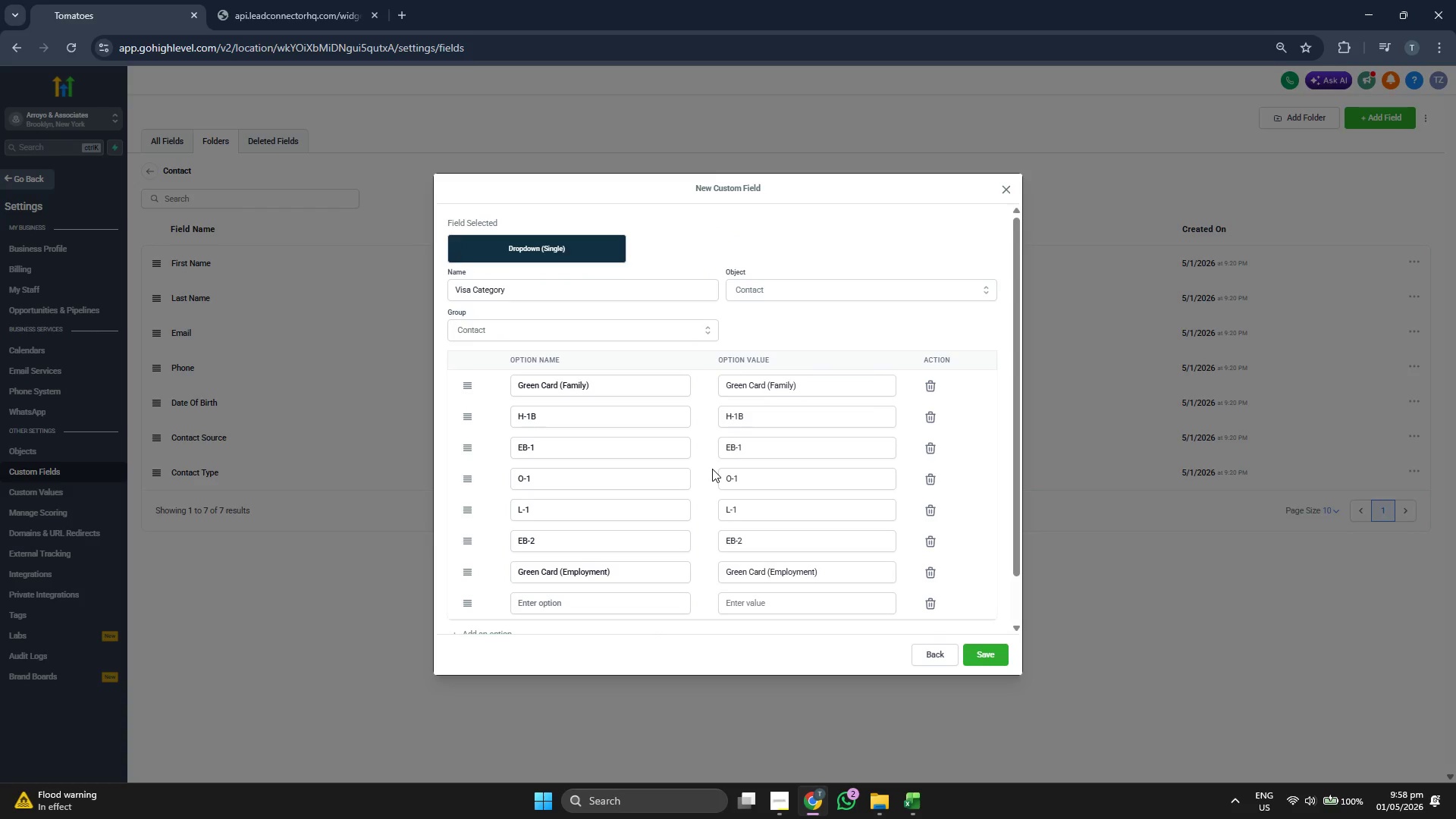 
scroll: coordinate [712, 469], scroll_direction: down, amount: 2.0
 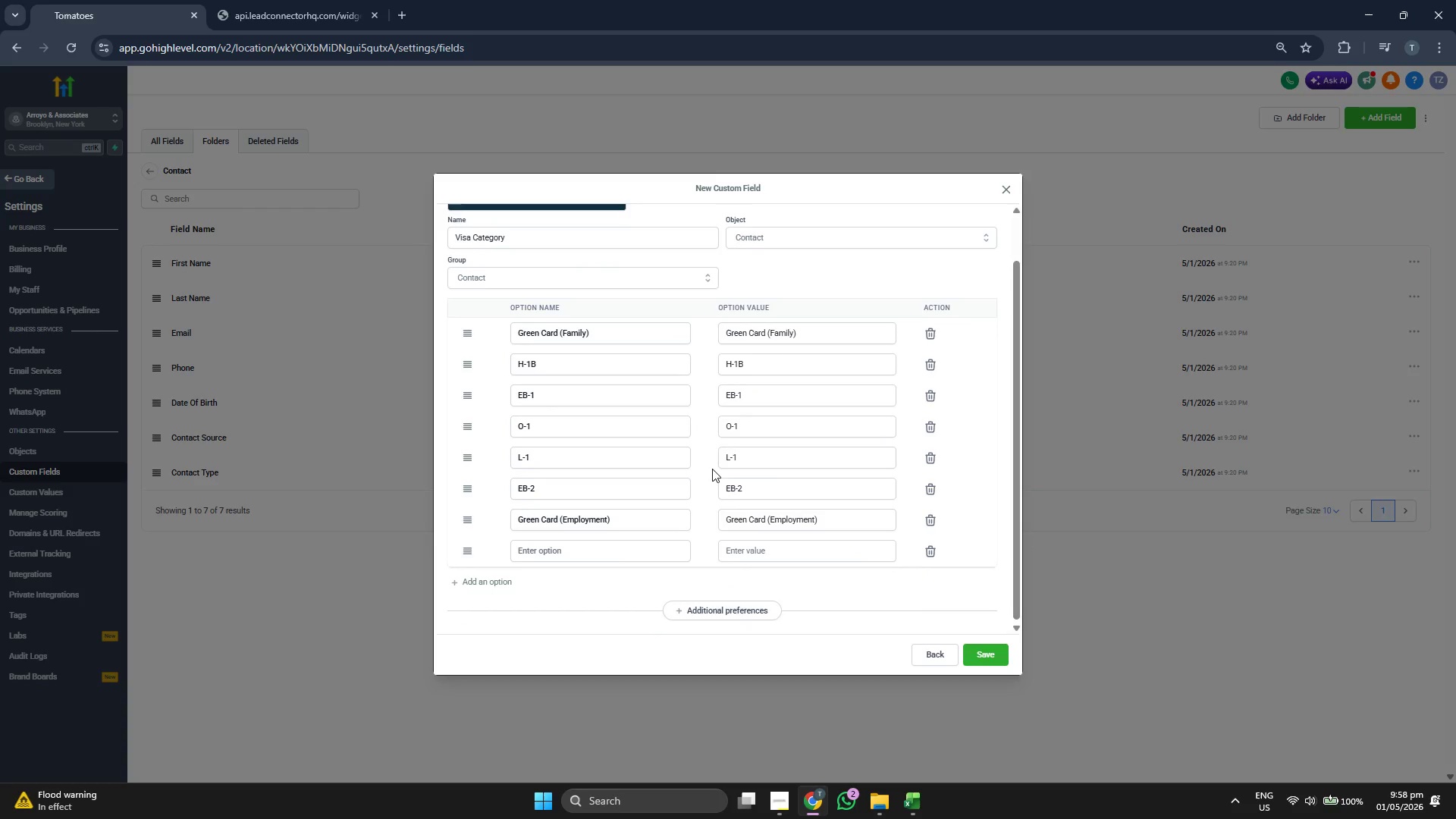 
scroll: coordinate [712, 469], scroll_direction: up, amount: 2.0
 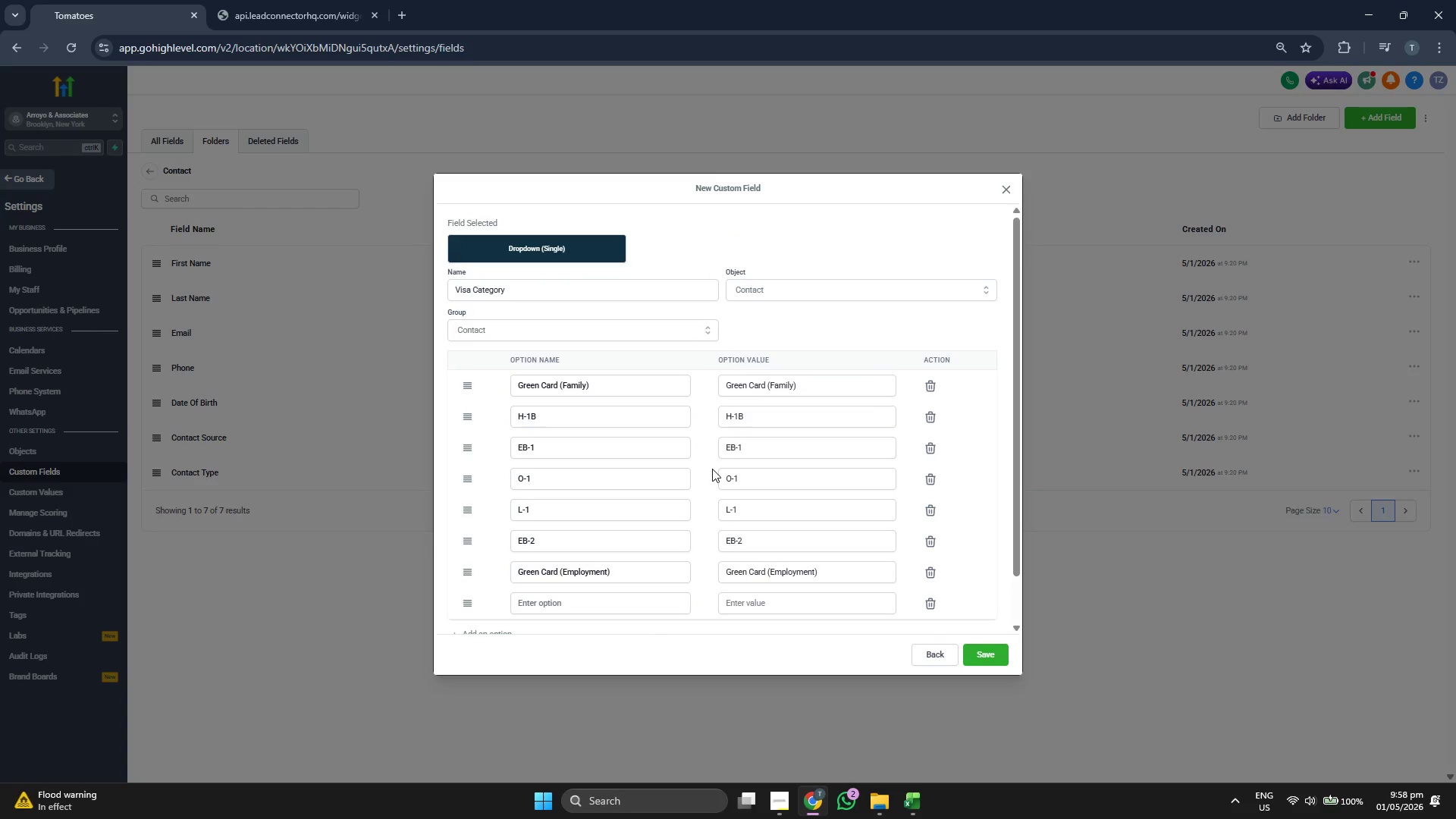 
scroll: coordinate [712, 469], scroll_direction: down, amount: 1.0
 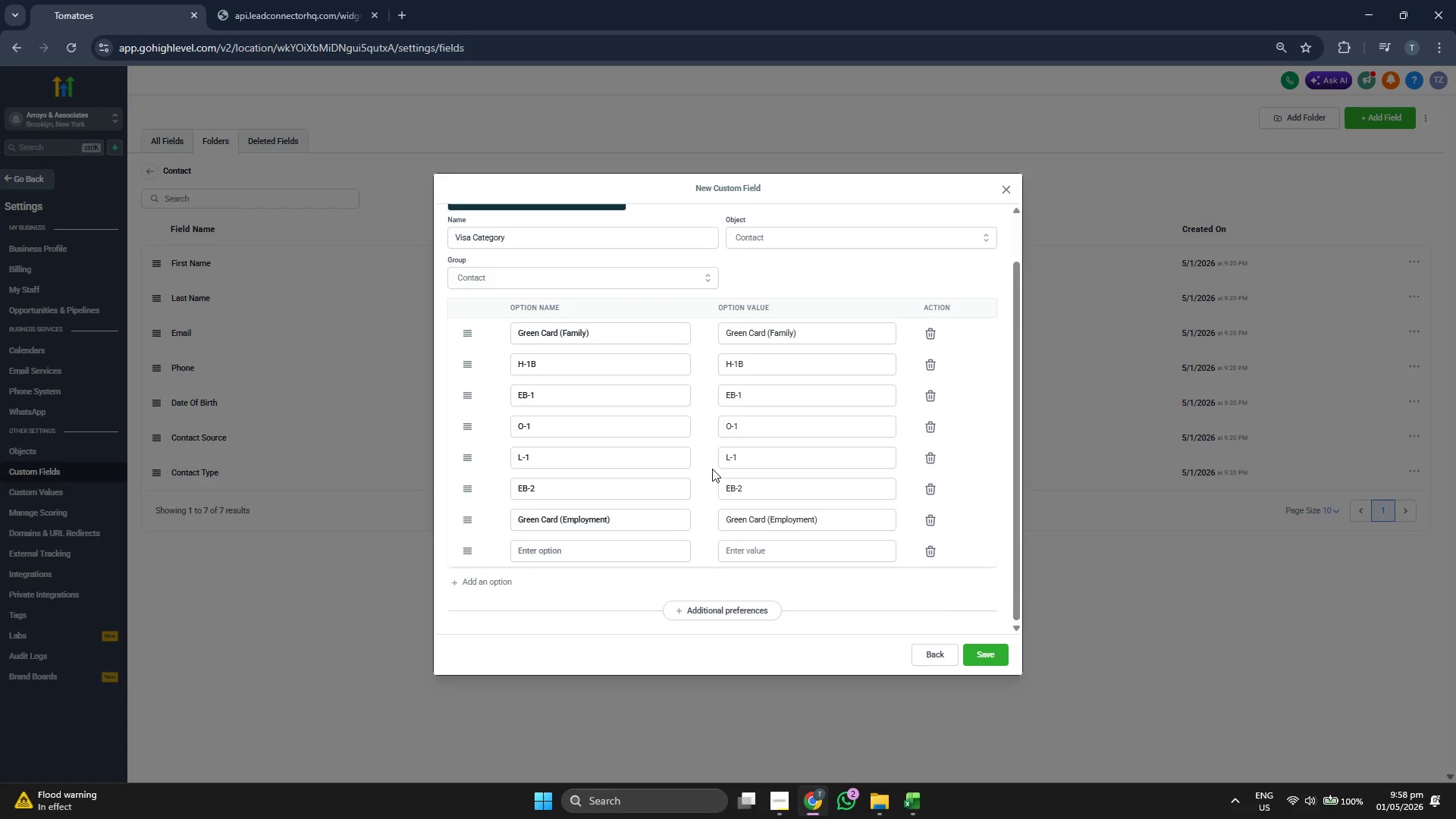 
scroll: coordinate [712, 469], scroll_direction: up, amount: 2.0
 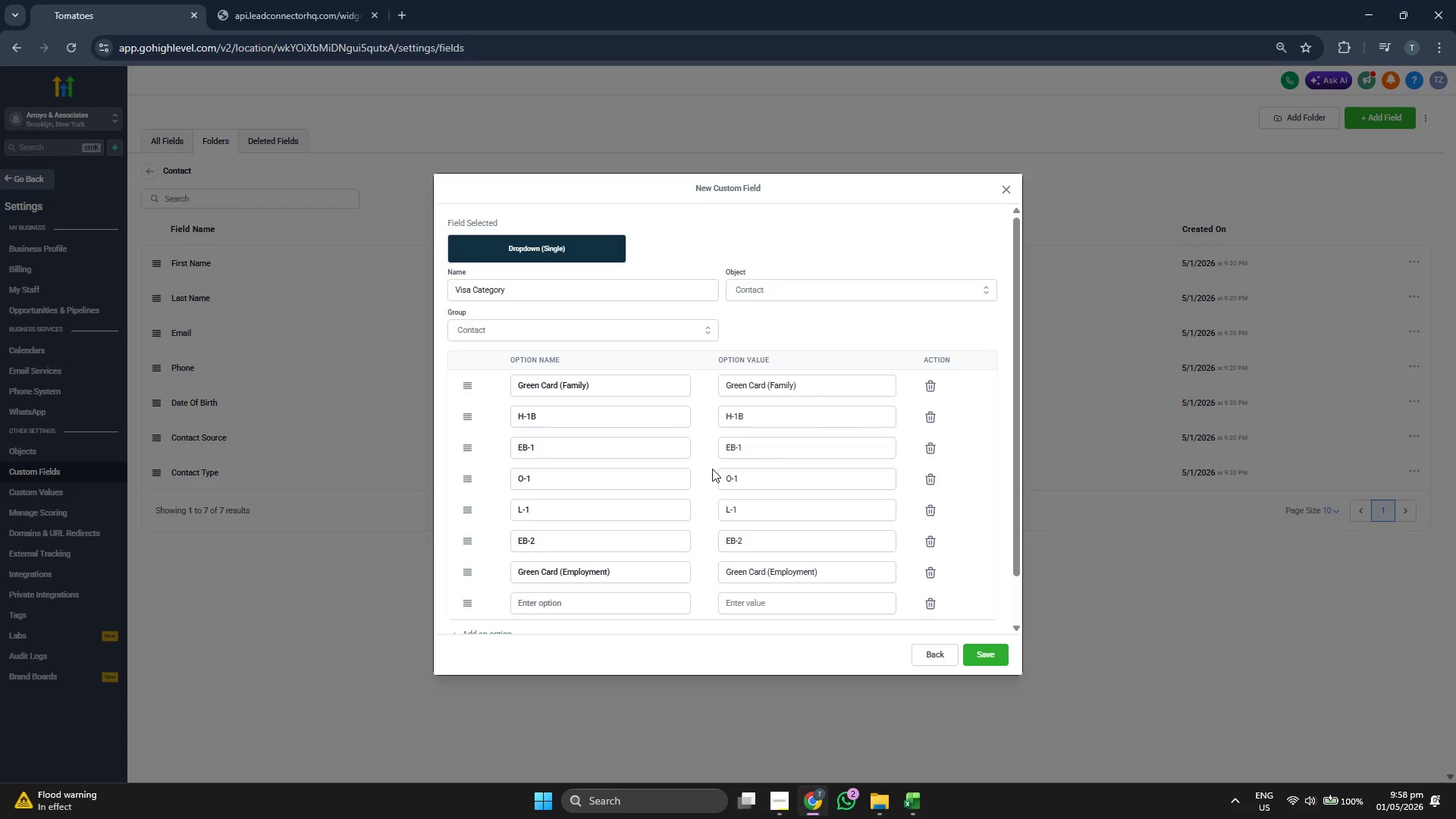 
scroll: coordinate [712, 469], scroll_direction: down, amount: 1.0
 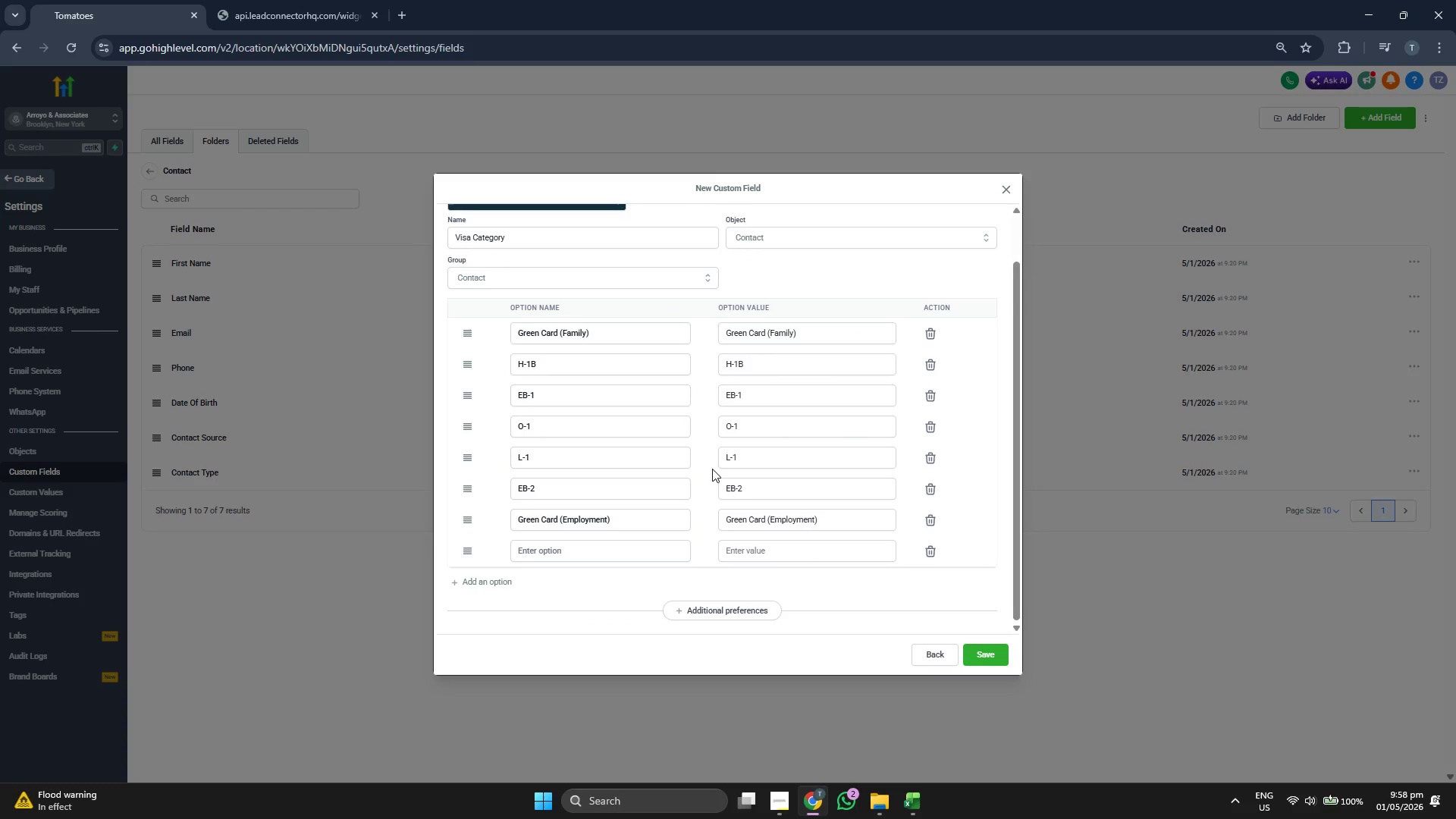 
scroll: coordinate [712, 469], scroll_direction: up, amount: 1.0
 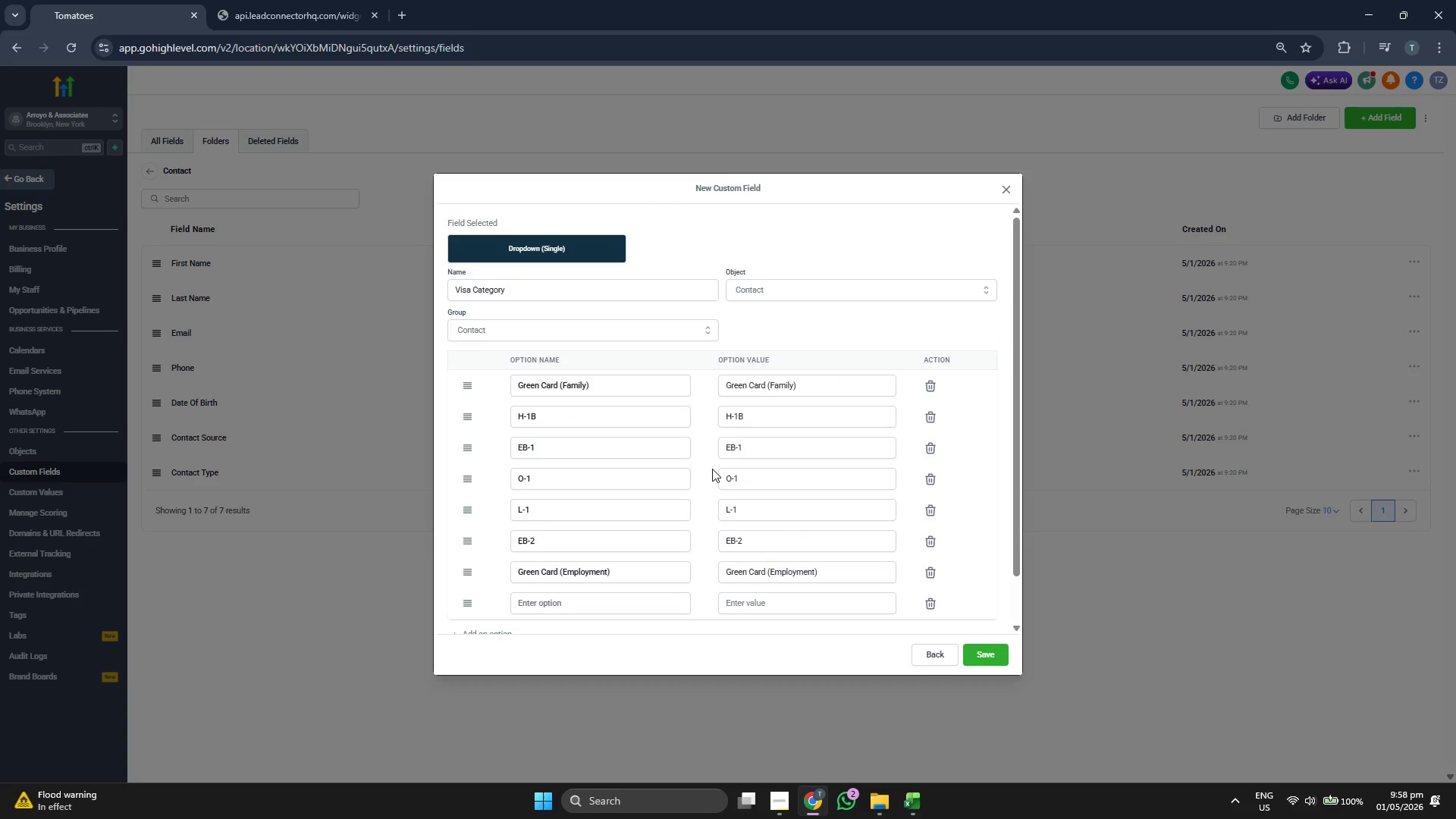 
scroll: coordinate [712, 469], scroll_direction: down, amount: 1.0
 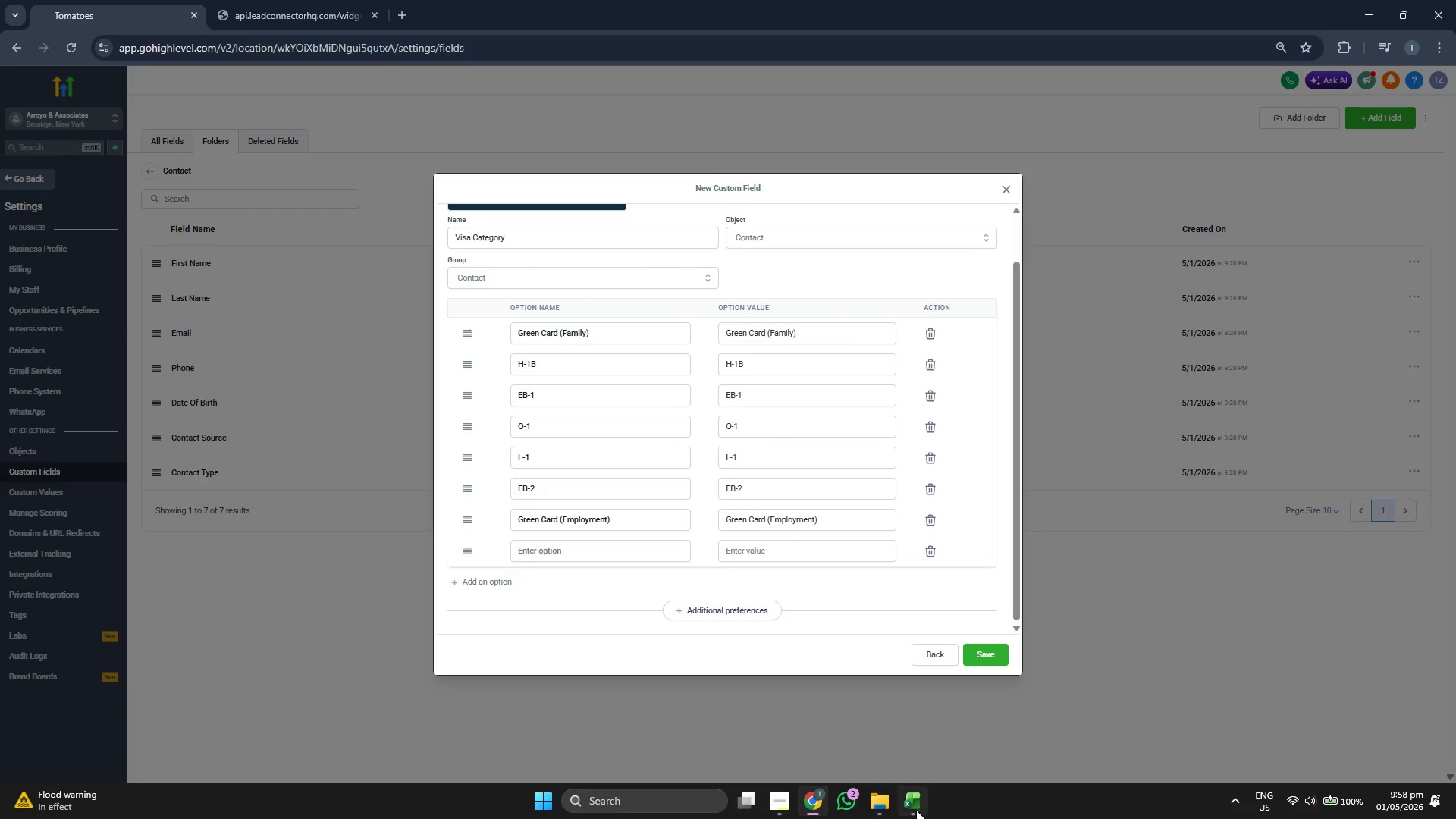 
wait(6.86)
 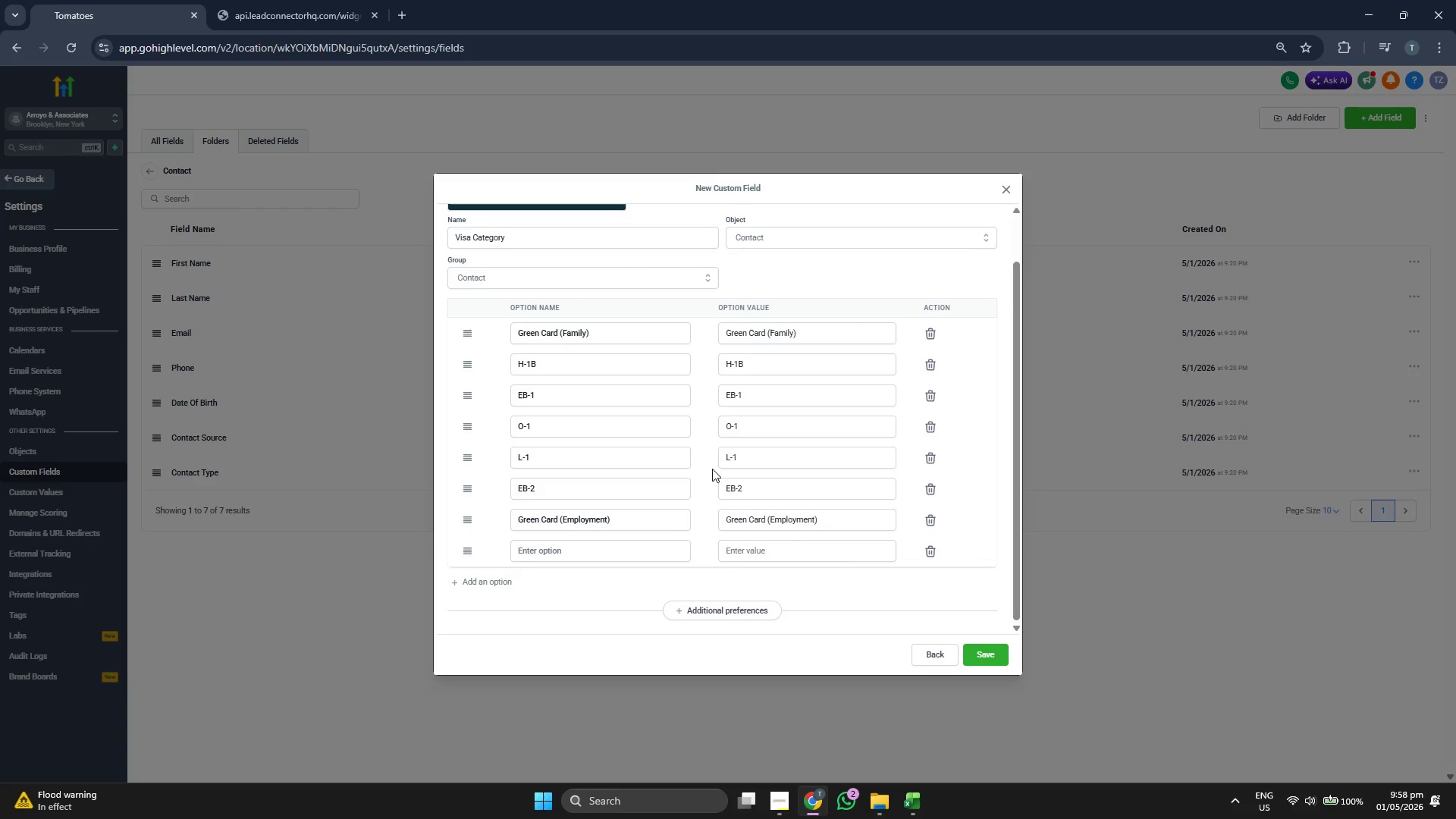 
left_click([1305, 340])
 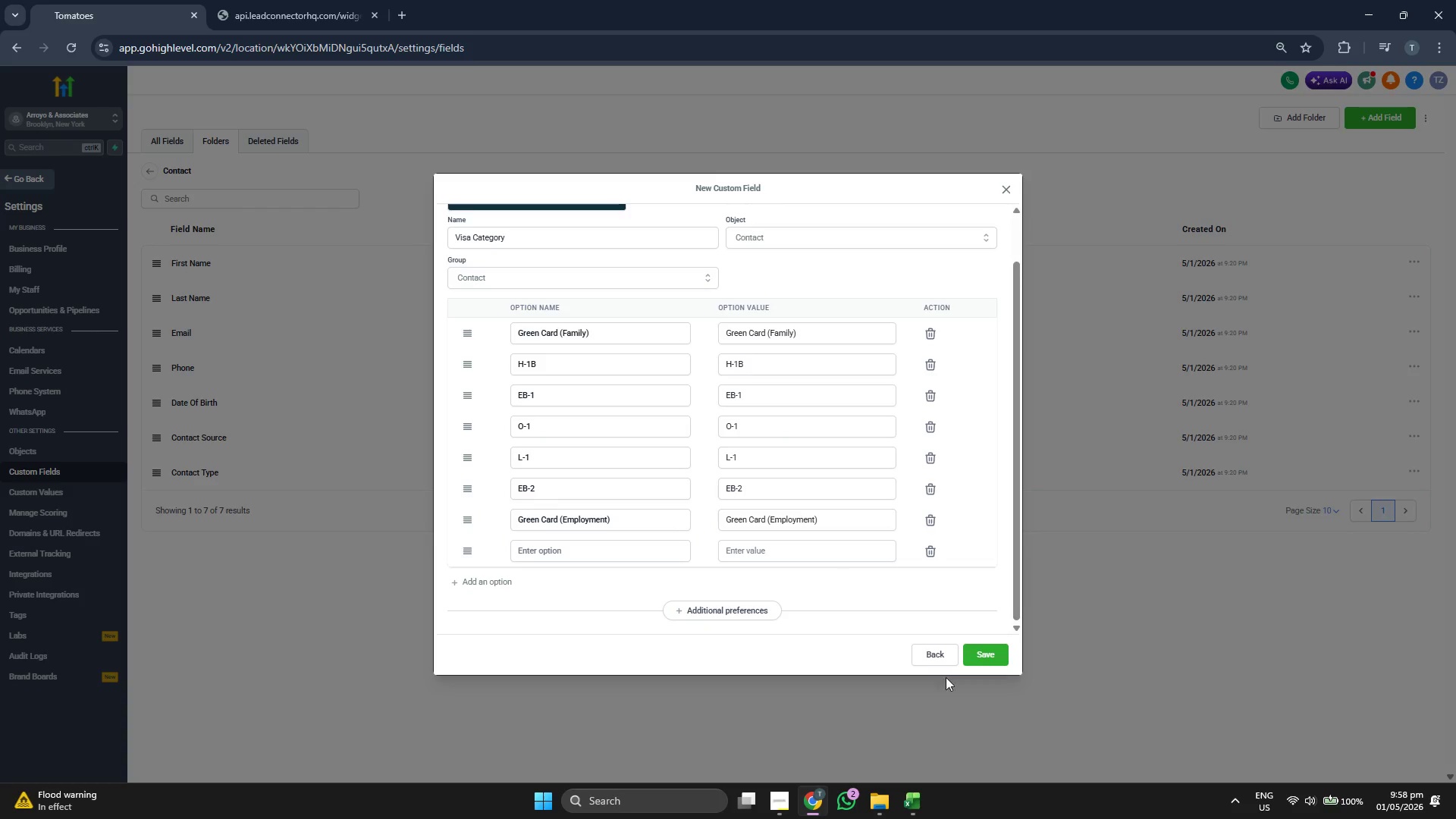 
left_click([920, 814])
 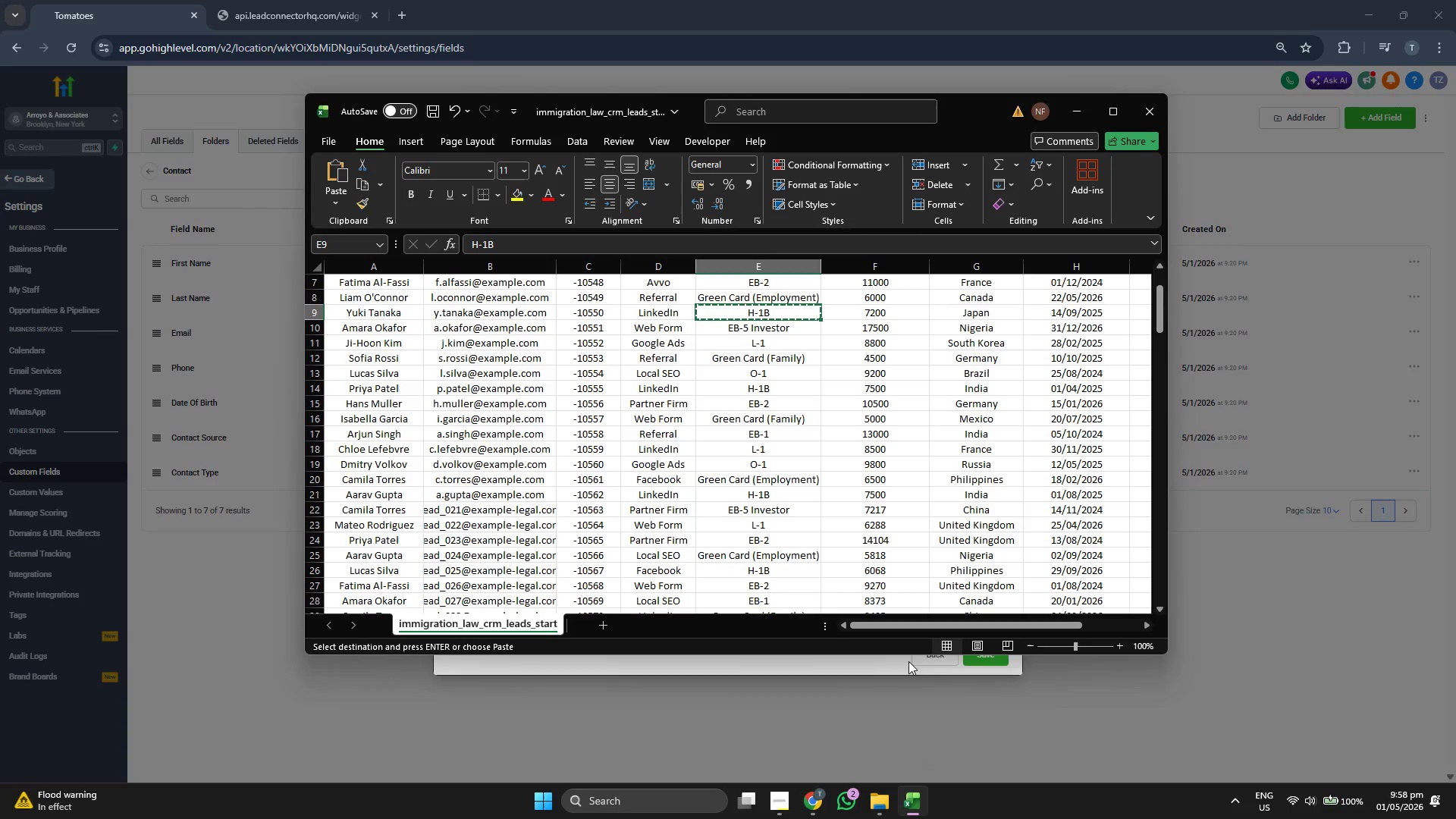 
key(ArrowDown)
 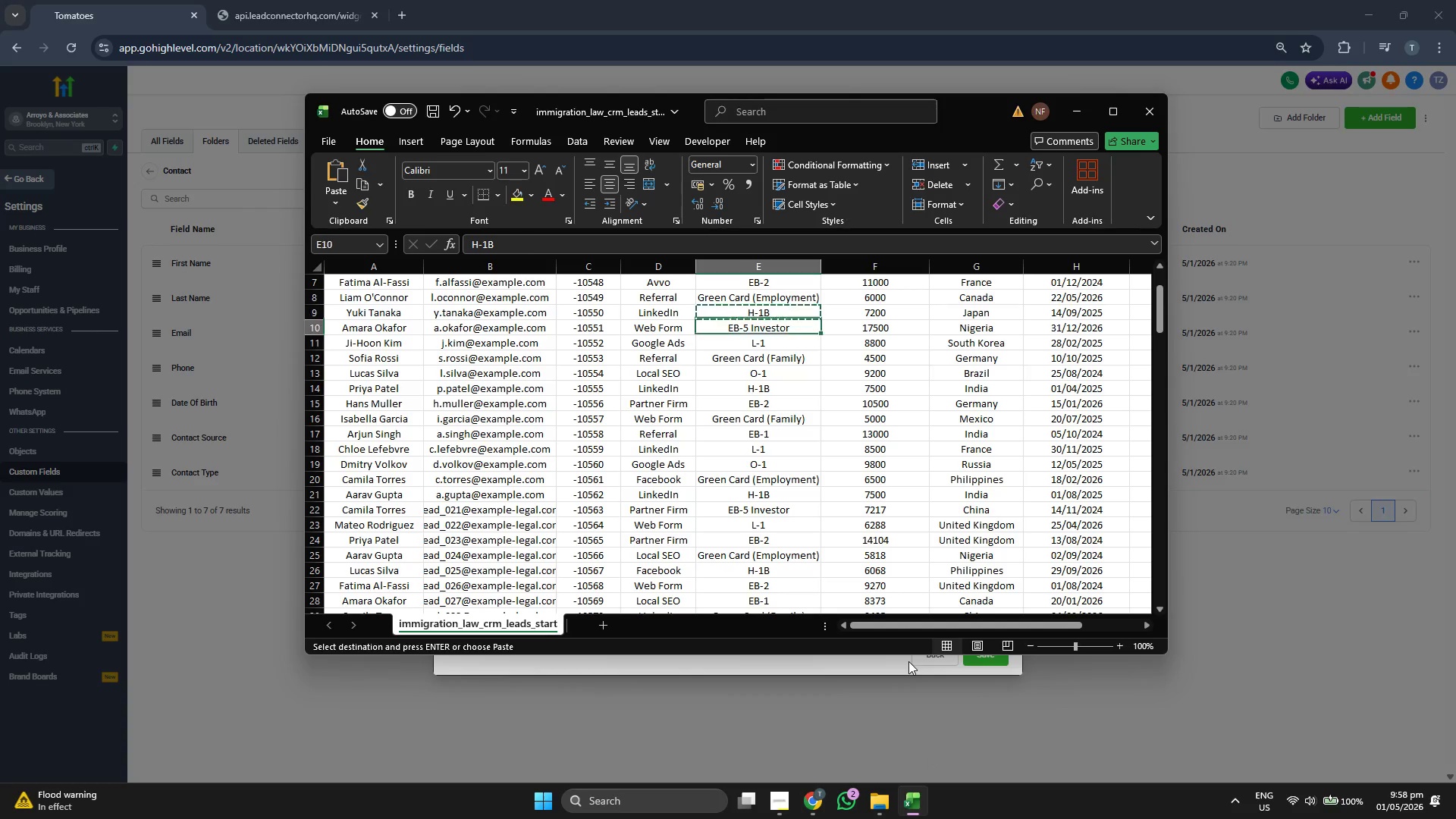 
key(Control+ControlLeft)
 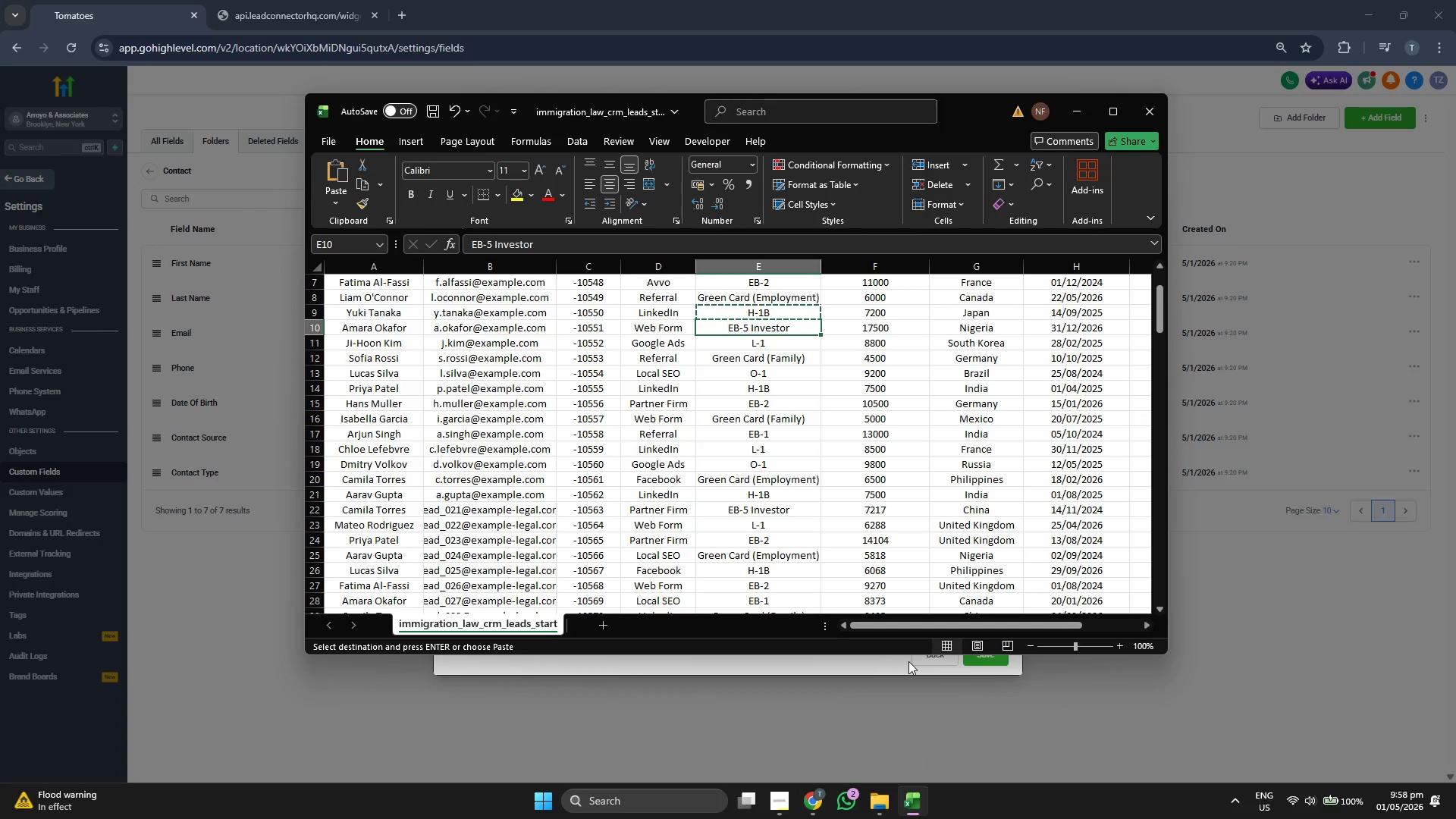 
key(Control+C)
 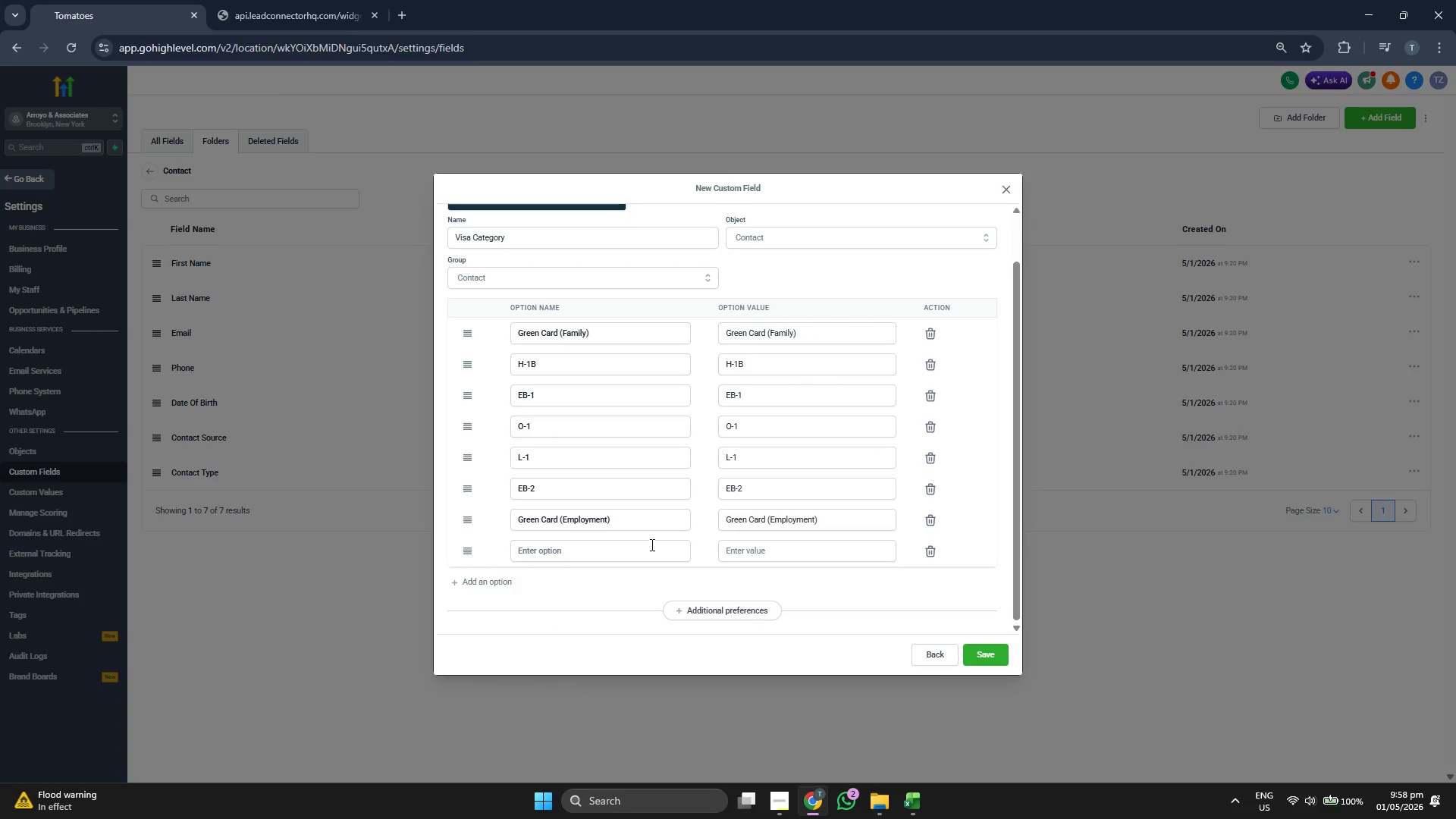 
left_click([567, 550])
 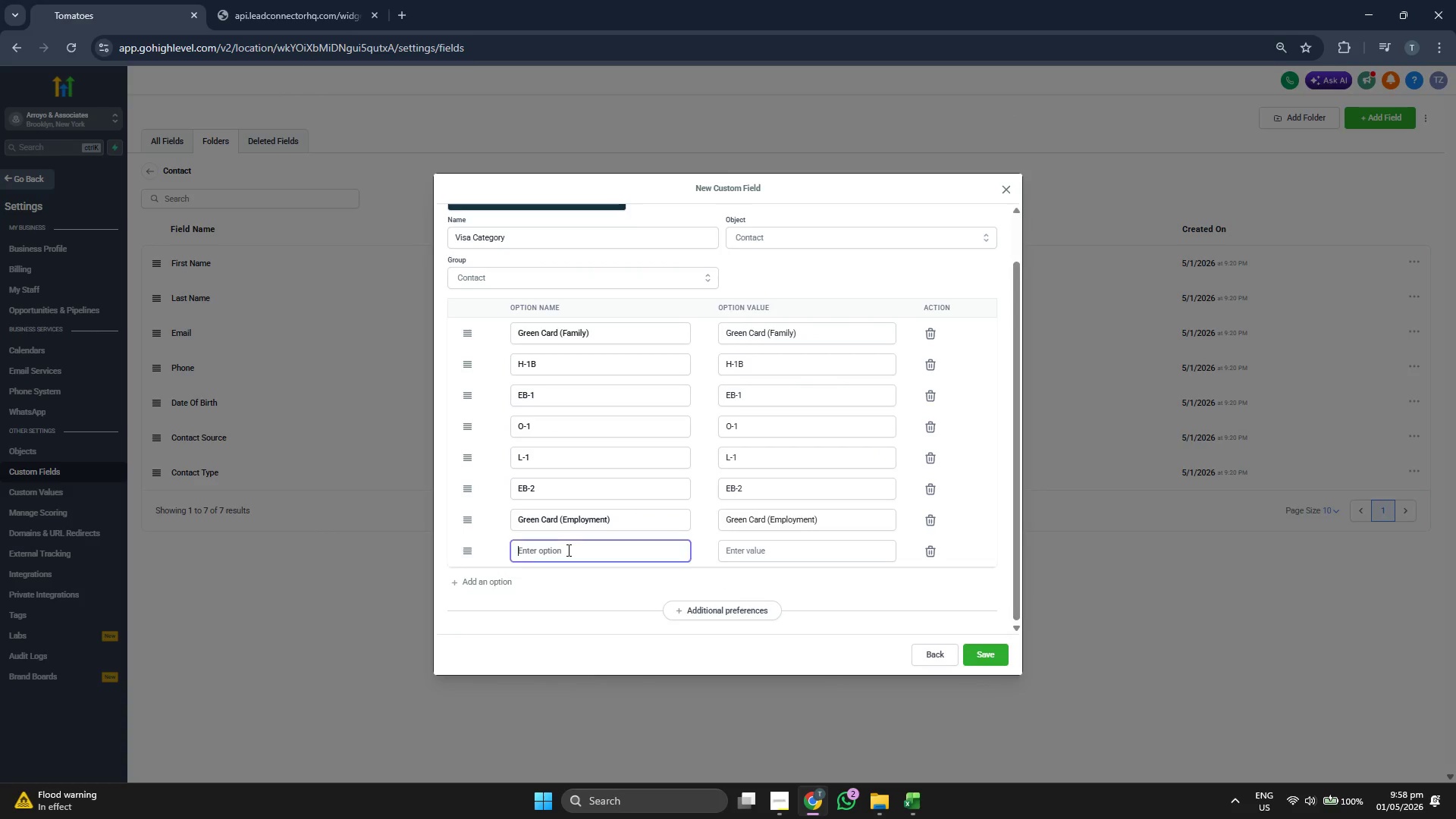 
key(Control+V)
 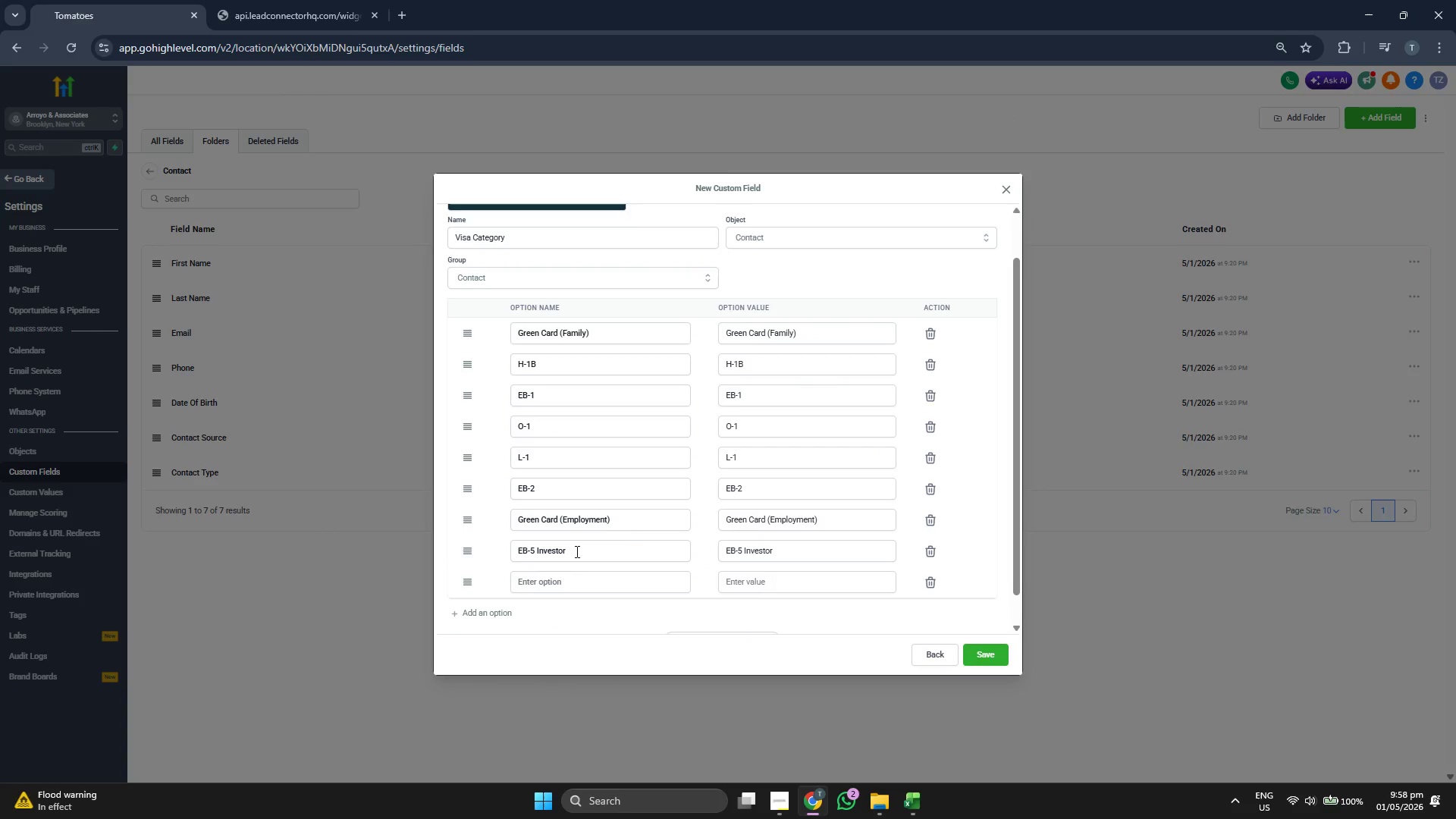 
scroll: coordinate [676, 498], scroll_direction: down, amount: 1.0
 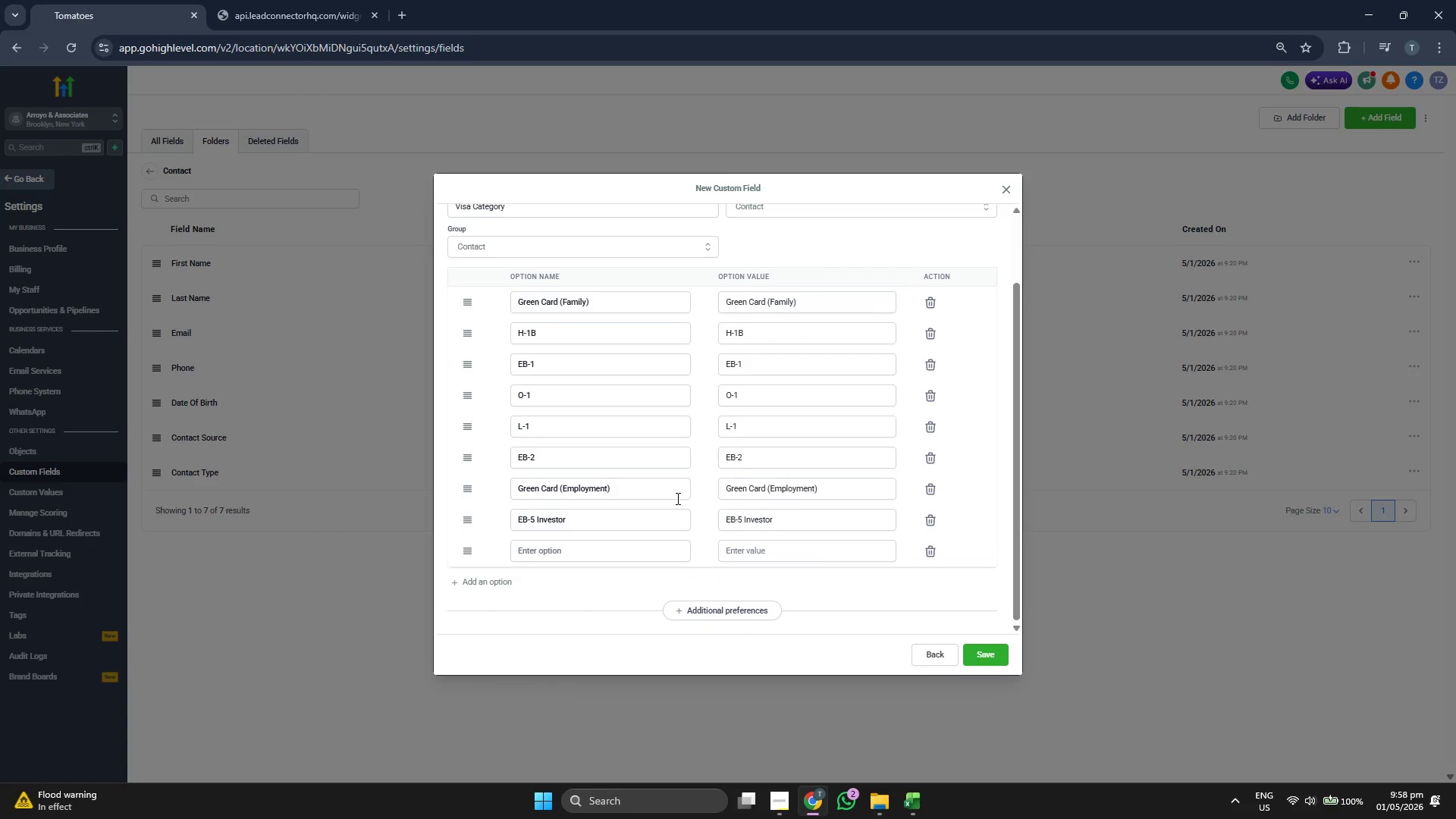 
scroll: coordinate [676, 499], scroll_direction: up, amount: 2.0
 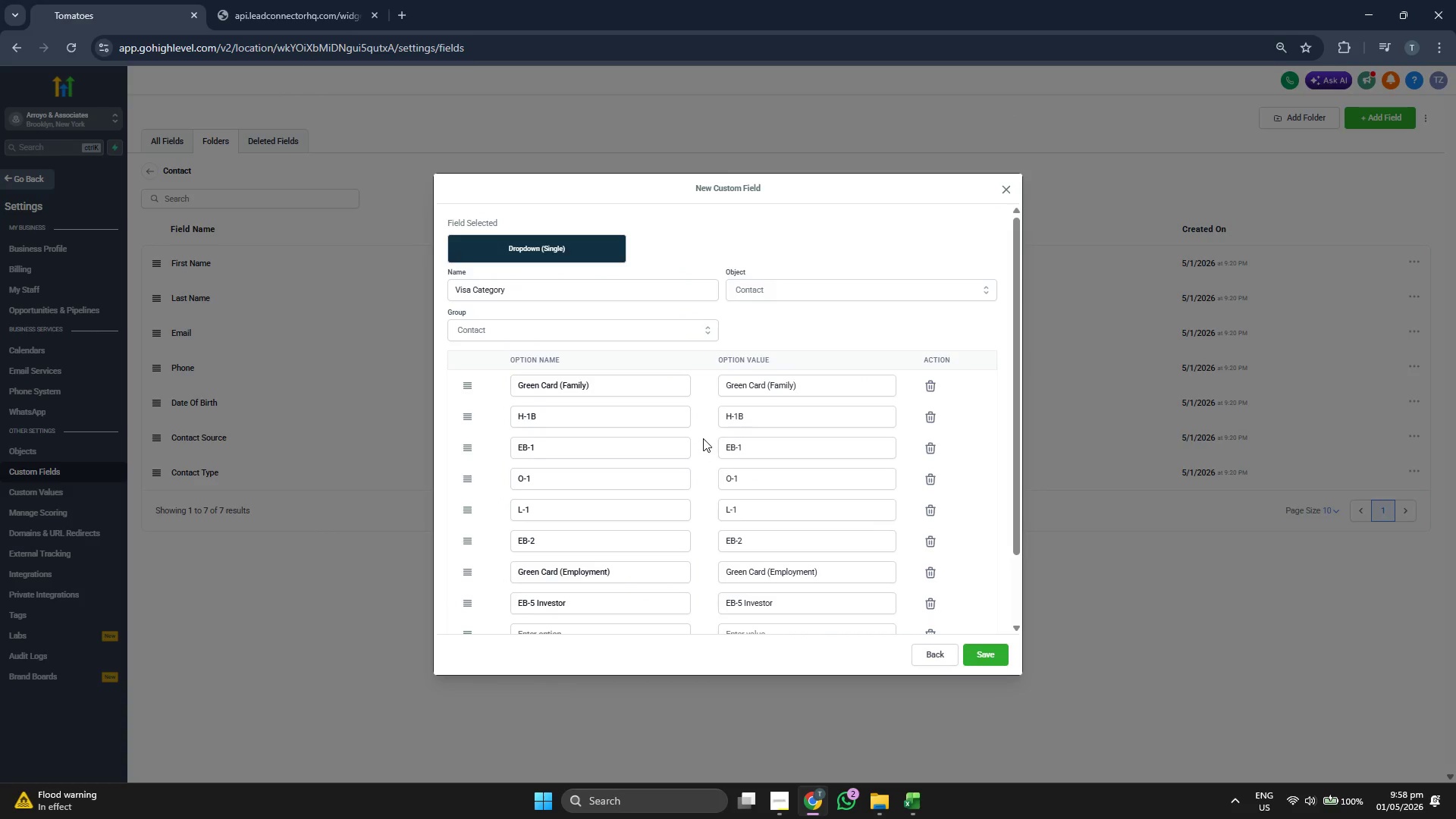 
scroll: coordinate [704, 434], scroll_direction: down, amount: 2.0
 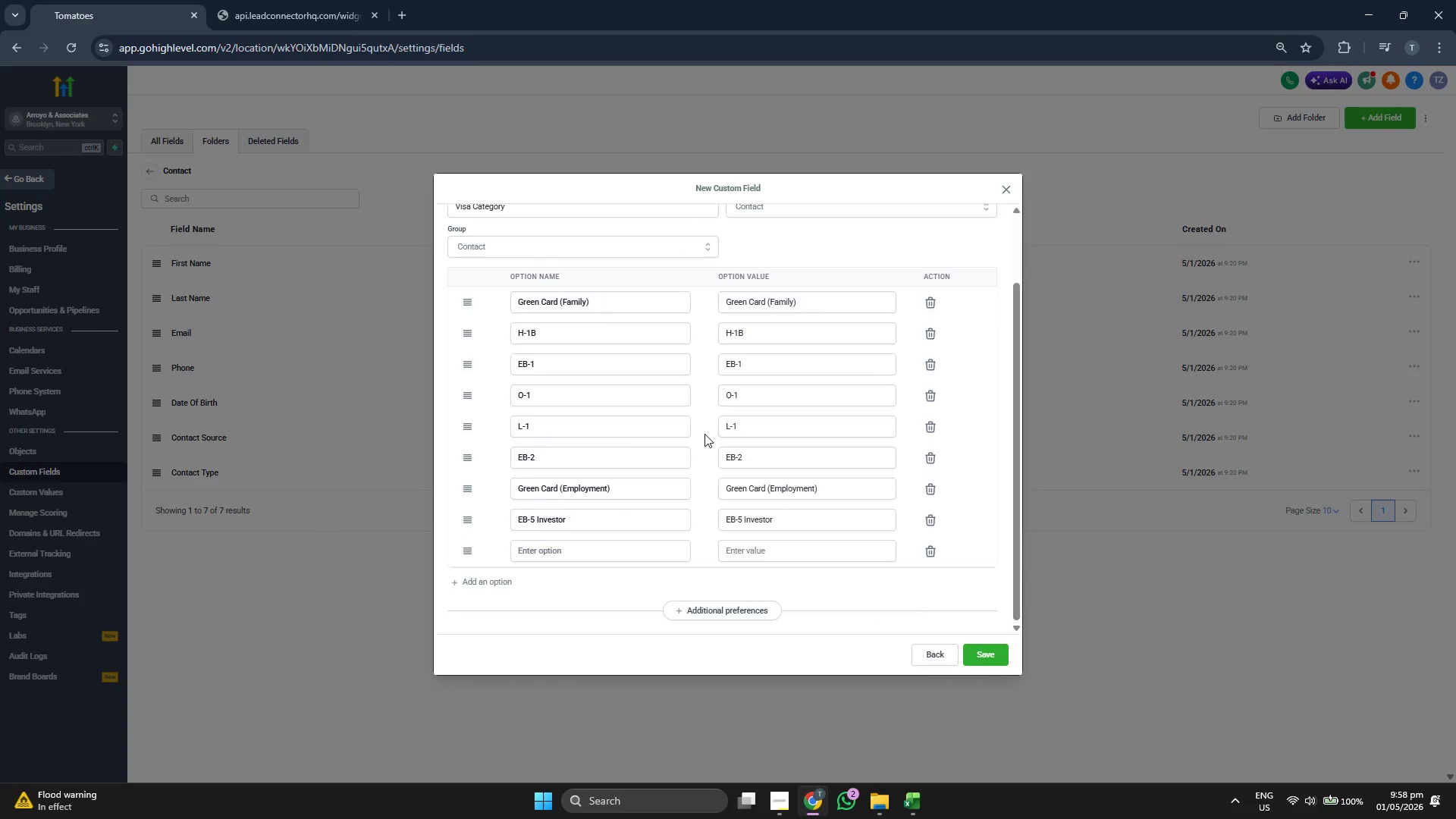 
scroll: coordinate [704, 434], scroll_direction: up, amount: 1.0
 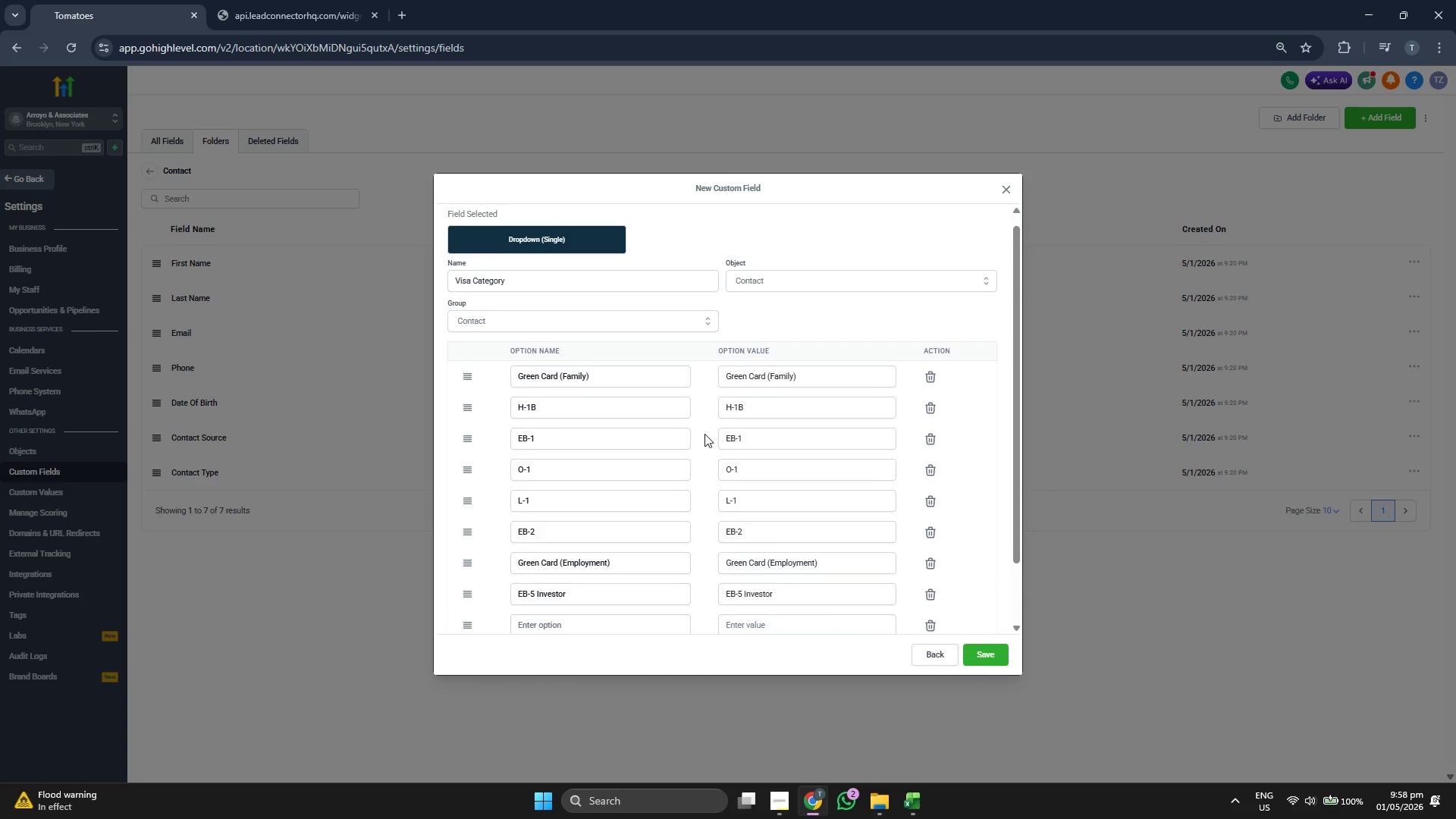 
scroll: coordinate [704, 434], scroll_direction: down, amount: 2.0
 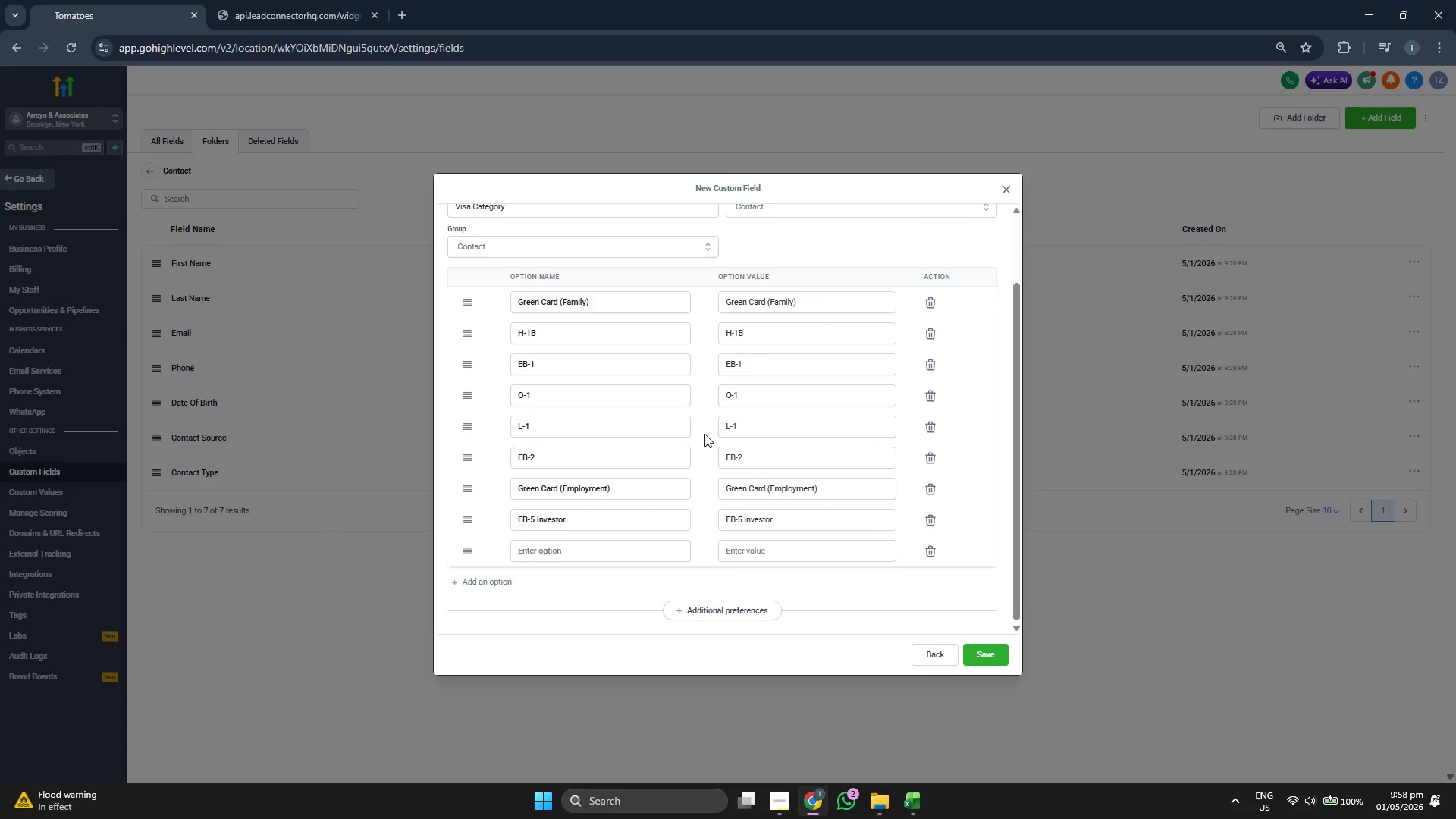 
scroll: coordinate [704, 434], scroll_direction: up, amount: 1.0
 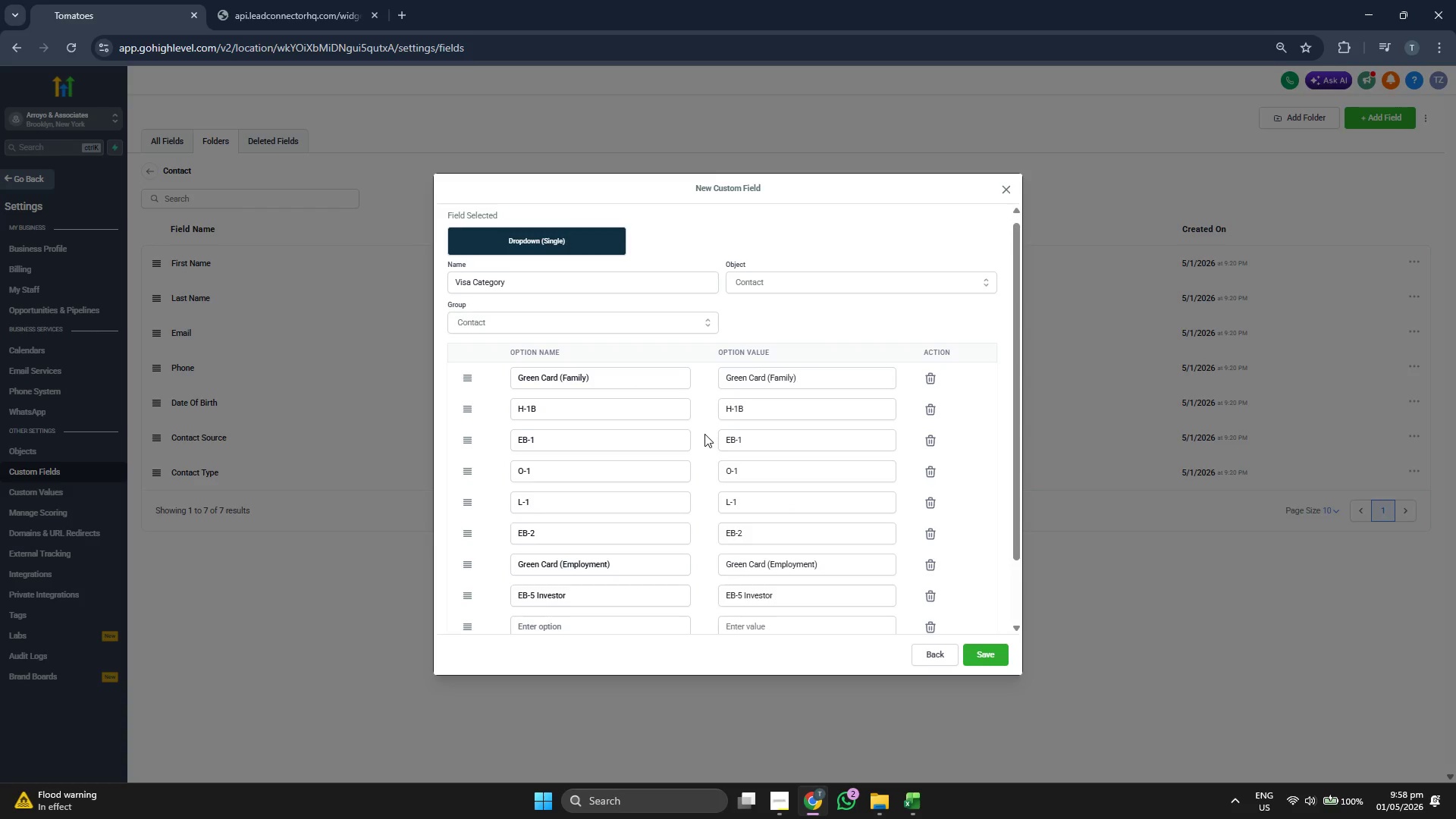 
scroll: coordinate [704, 434], scroll_direction: down, amount: 1.0
 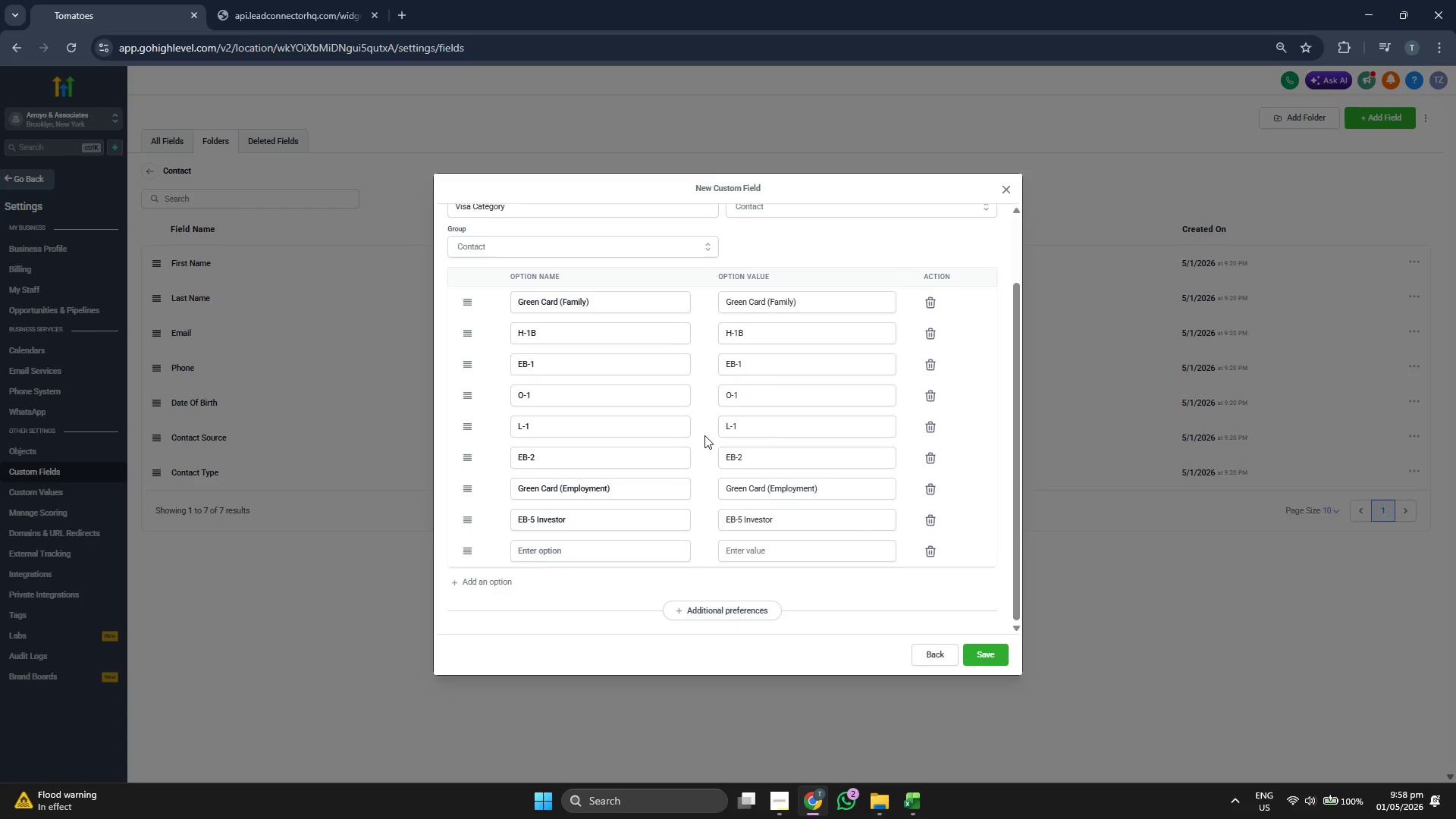 
scroll: coordinate [708, 435], scroll_direction: up, amount: 2.0
 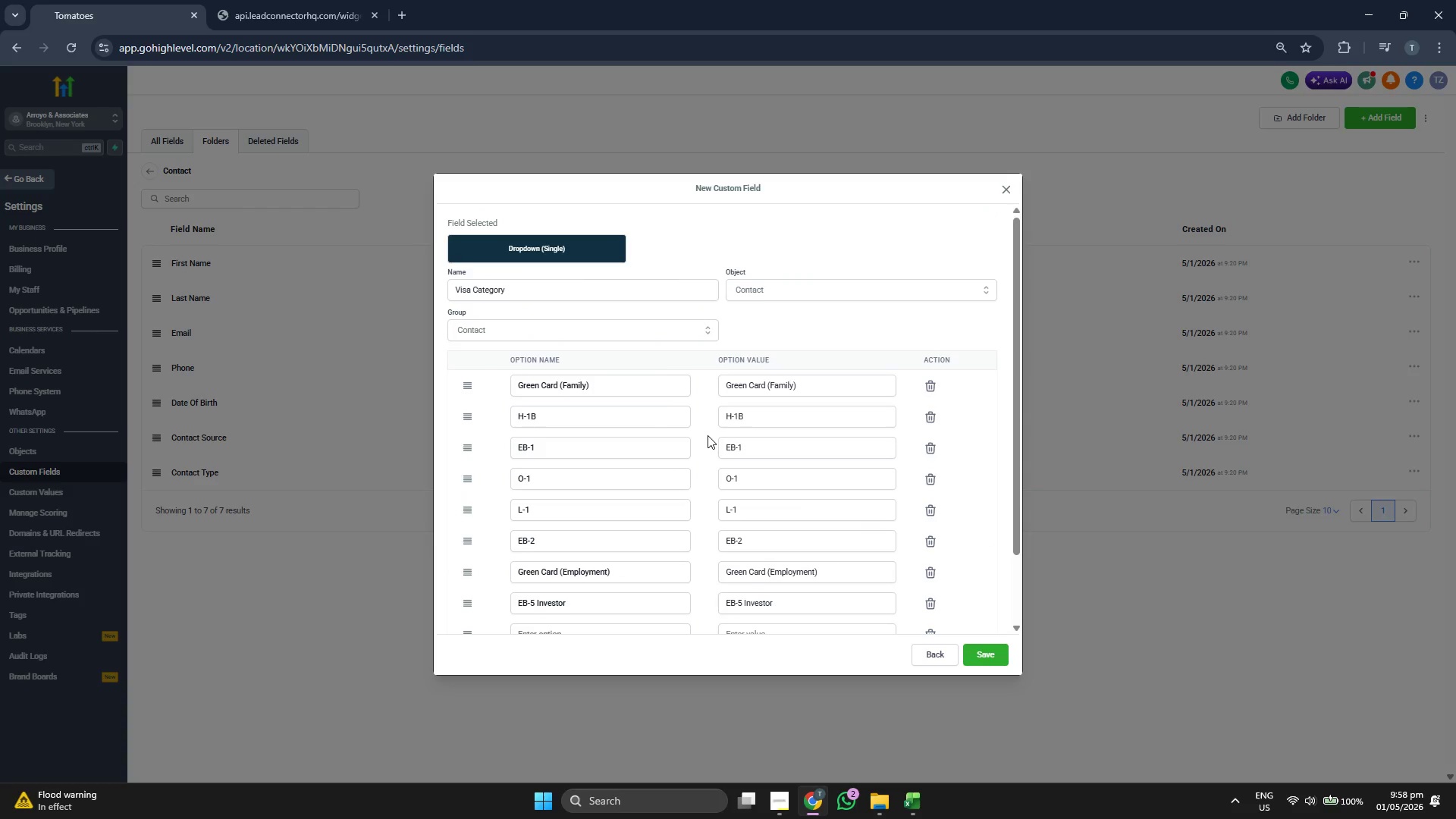 
scroll: coordinate [708, 435], scroll_direction: down, amount: 2.0
 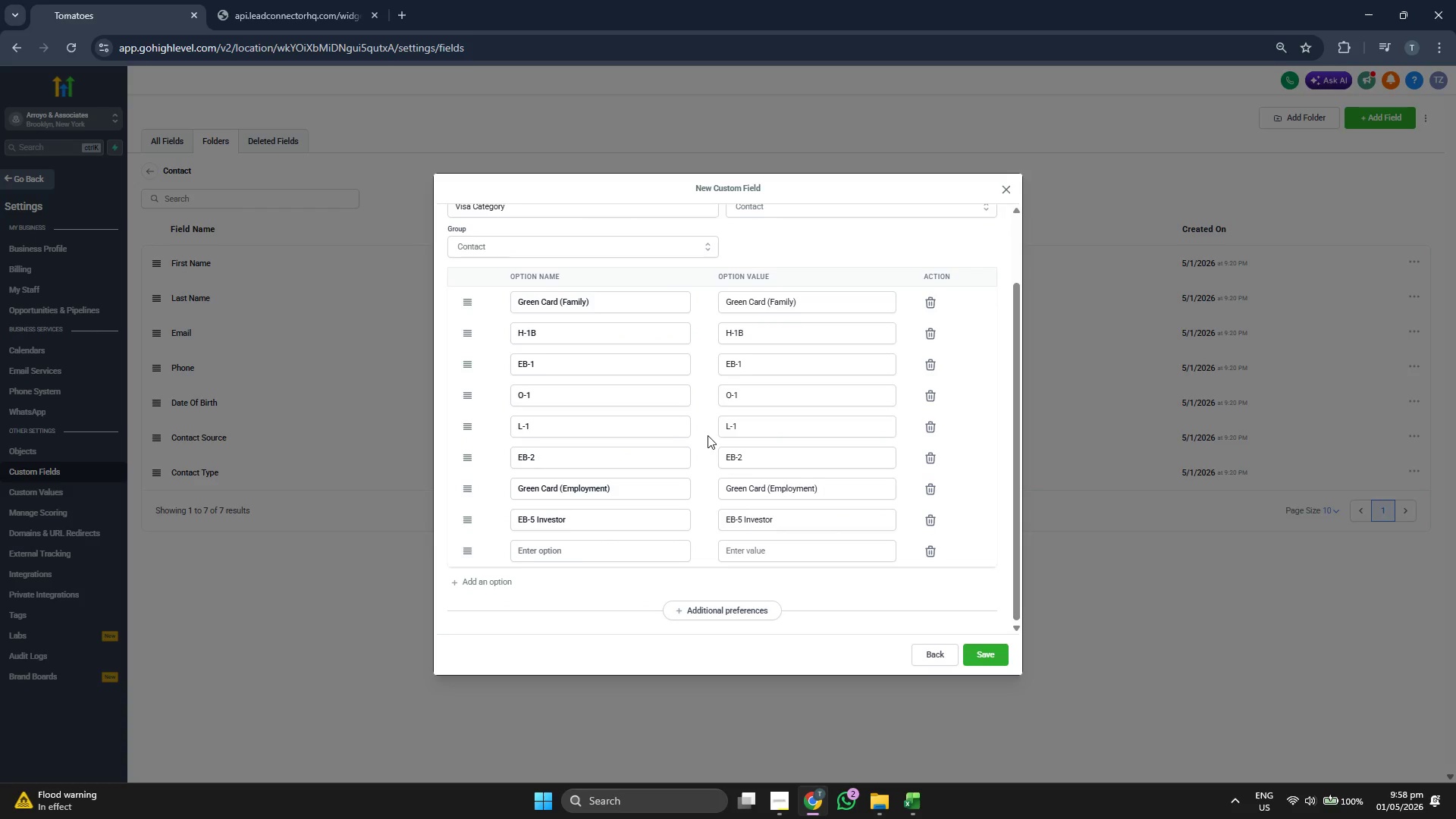 
scroll: coordinate [708, 435], scroll_direction: up, amount: 1.0
 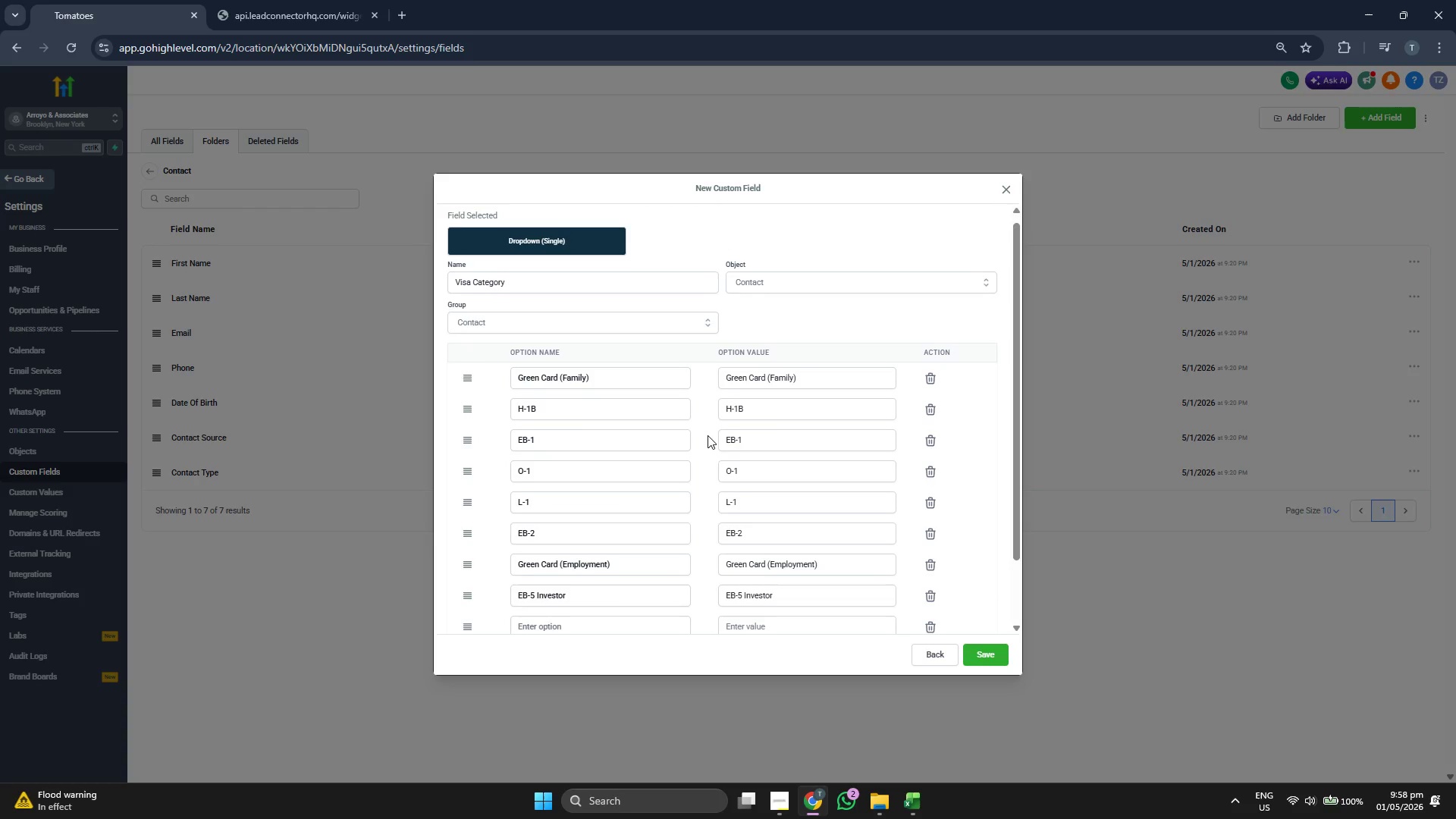 
scroll: coordinate [708, 435], scroll_direction: down, amount: 1.0
 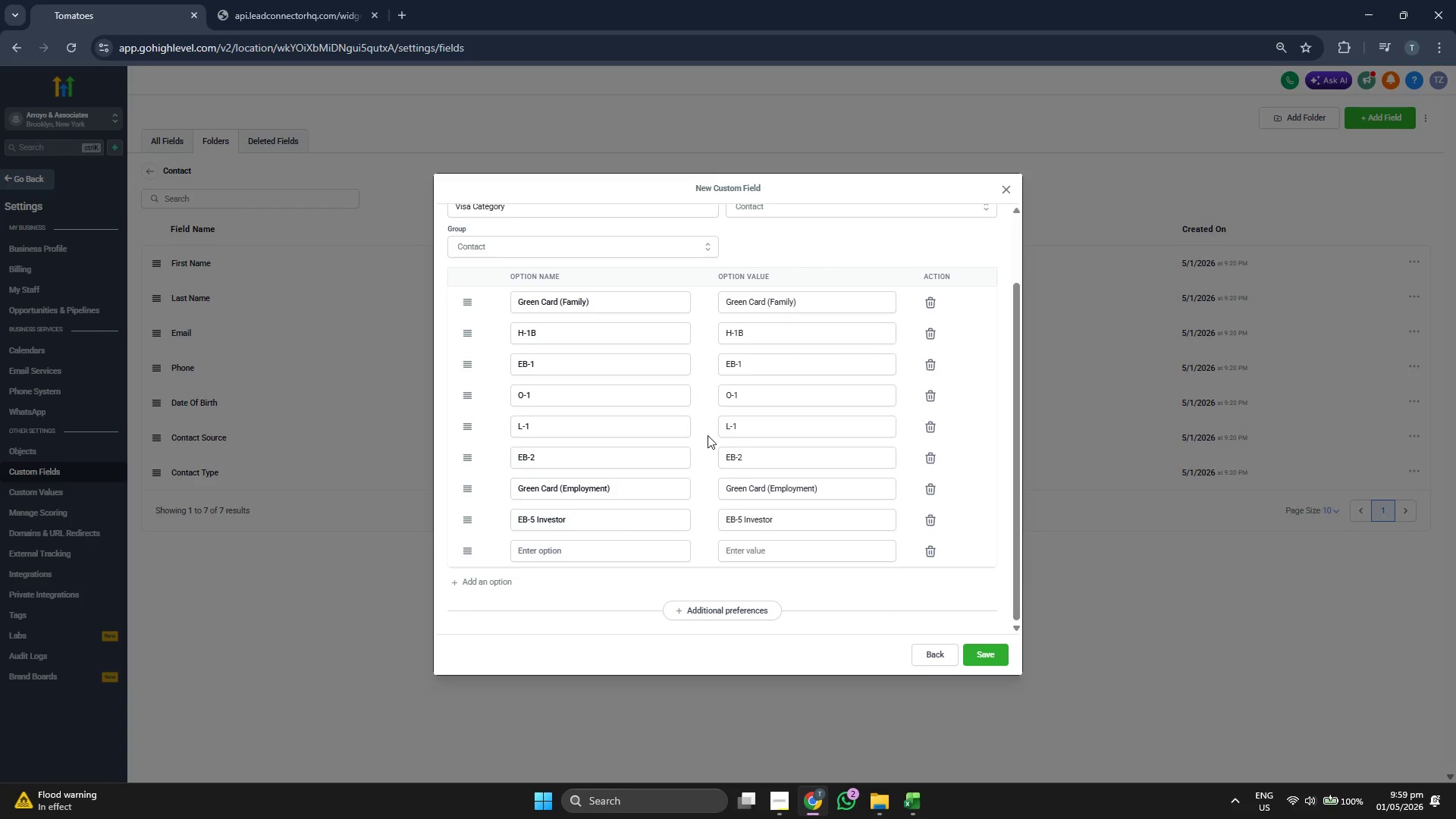 
scroll: coordinate [708, 444], scroll_direction: up, amount: 1.0
 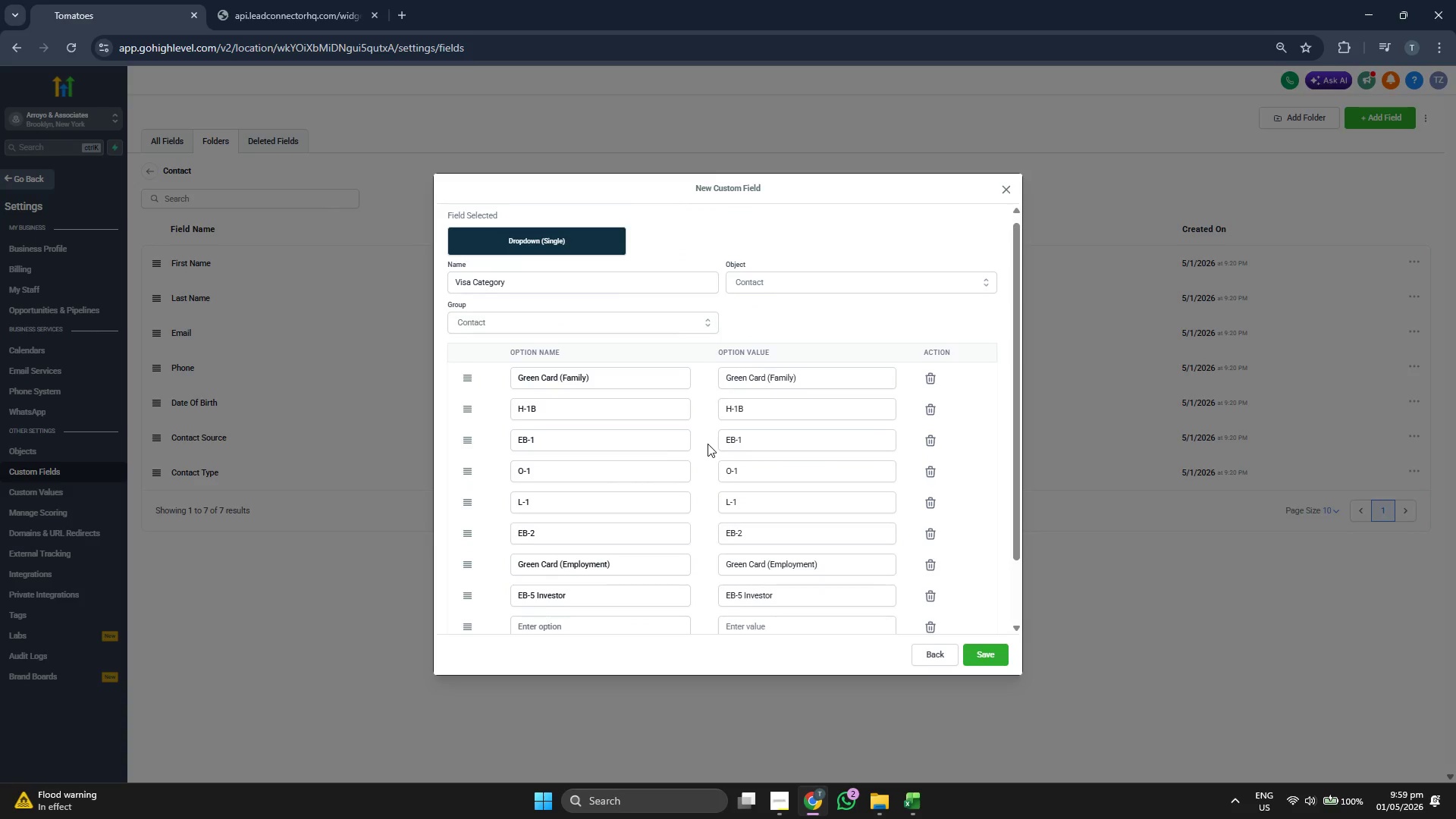 
scroll: coordinate [708, 444], scroll_direction: down, amount: 1.0
 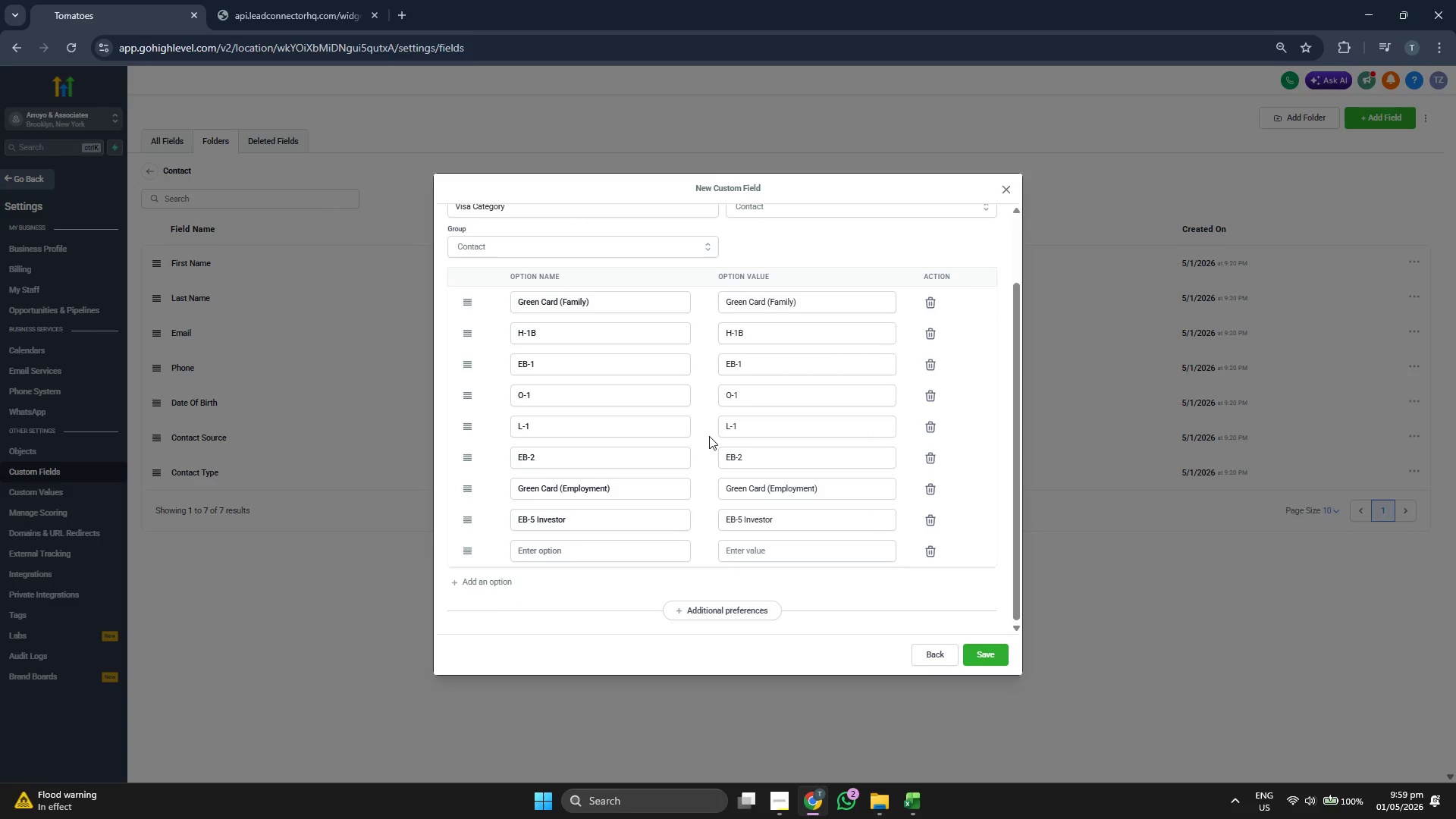 
wait(5.42)
 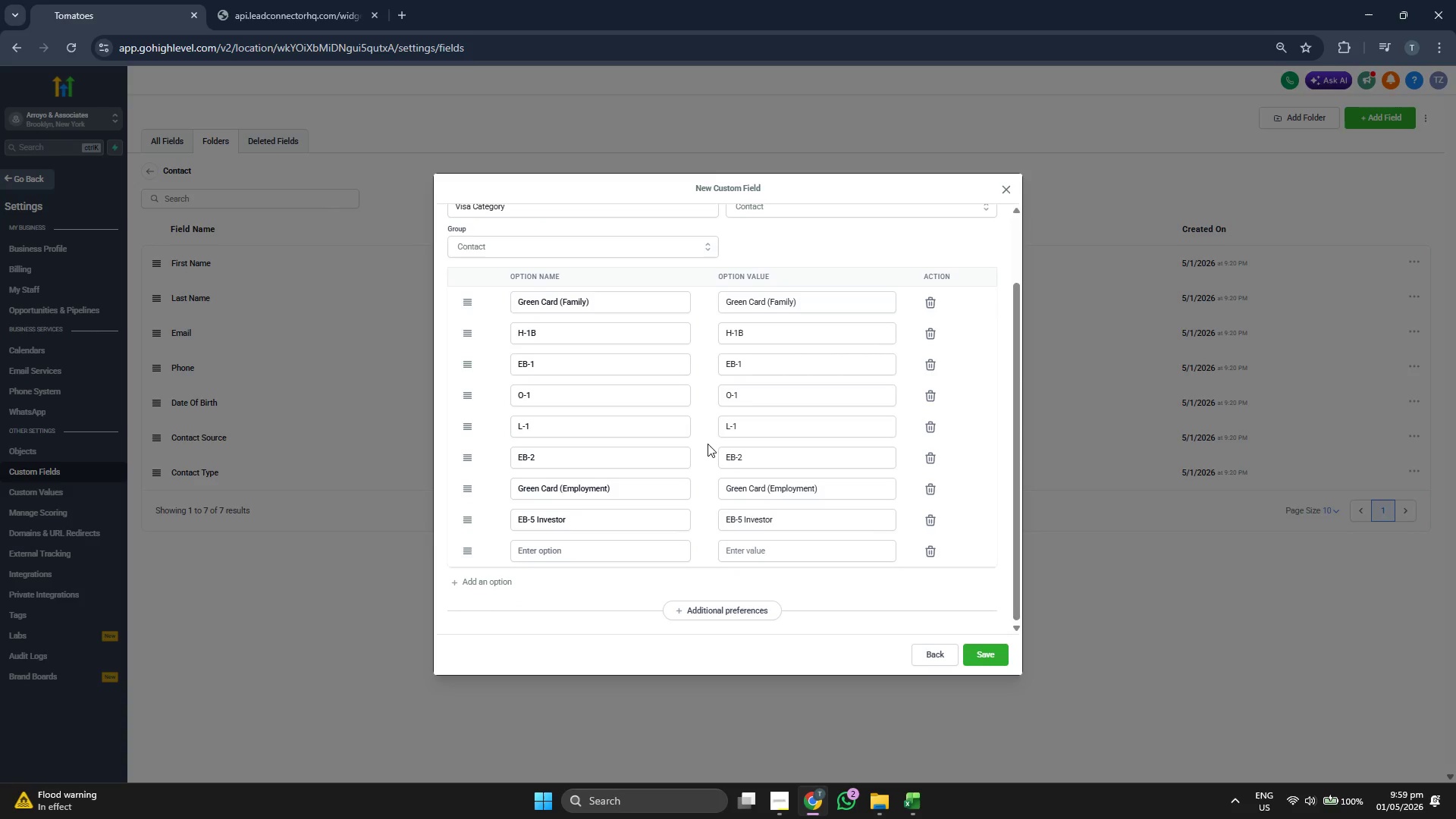 
scroll: coordinate [709, 436], scroll_direction: none, amount: 0.0
 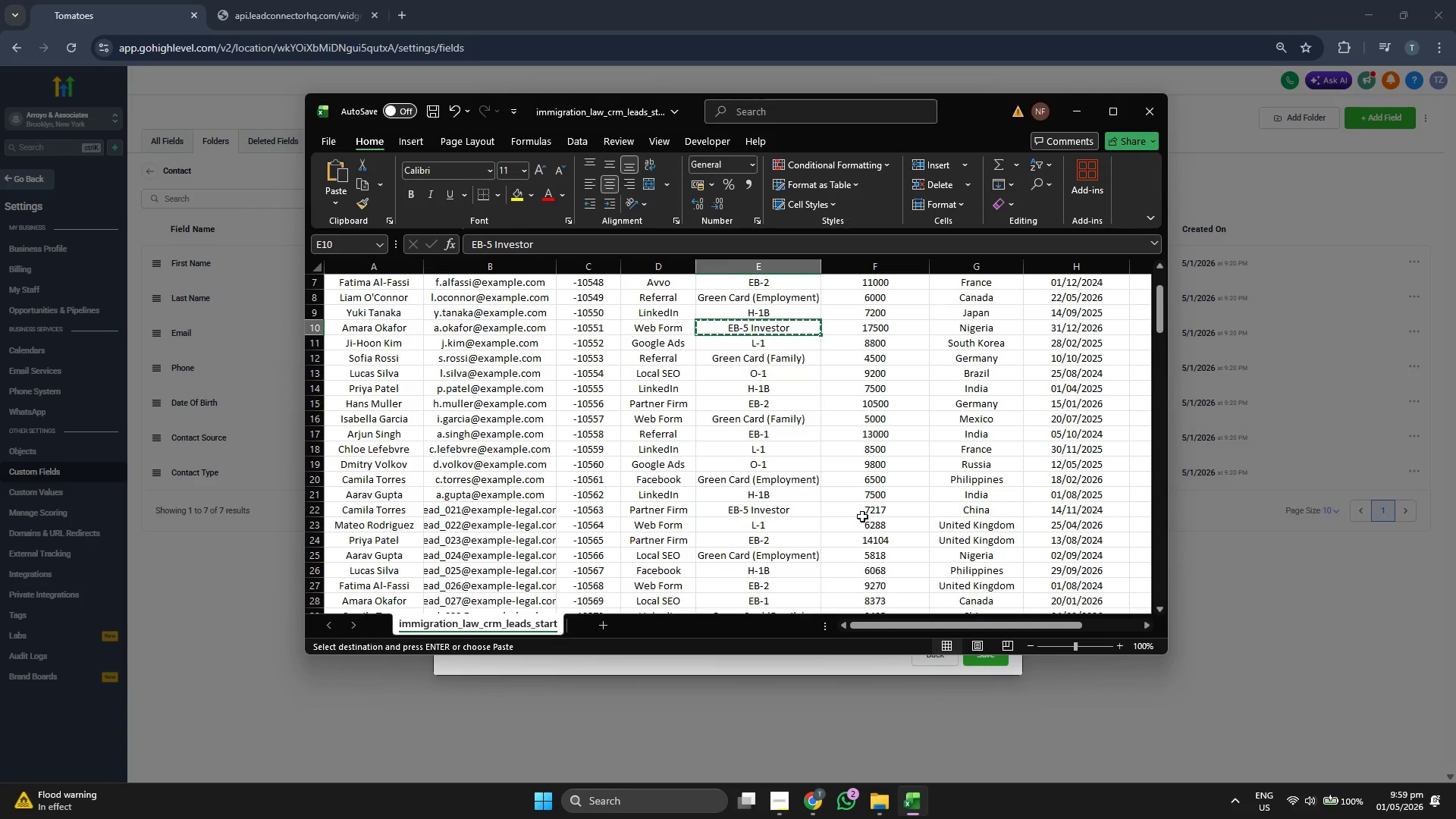 
key(ArrowDown)
 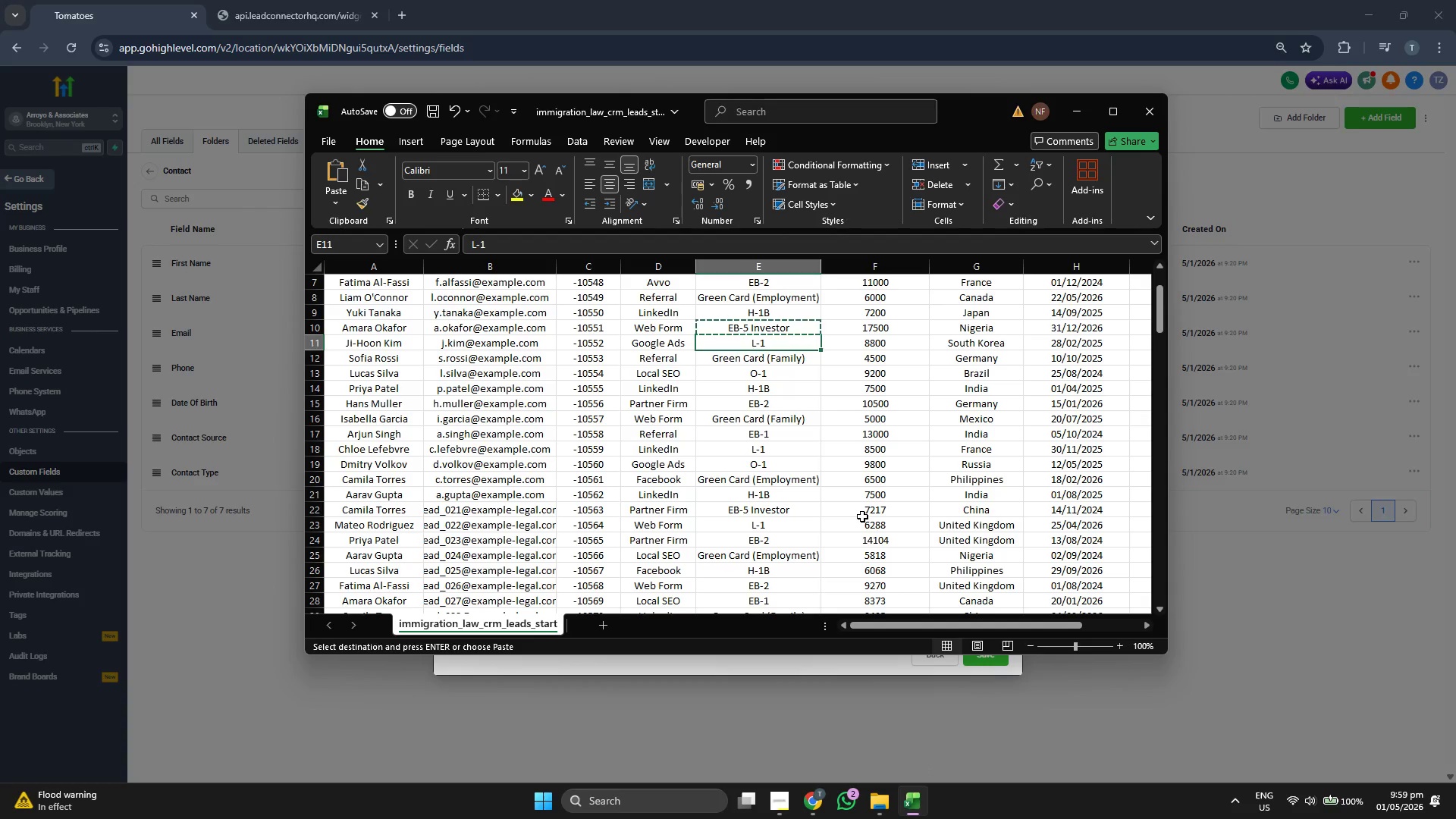 
key(Control+C)
 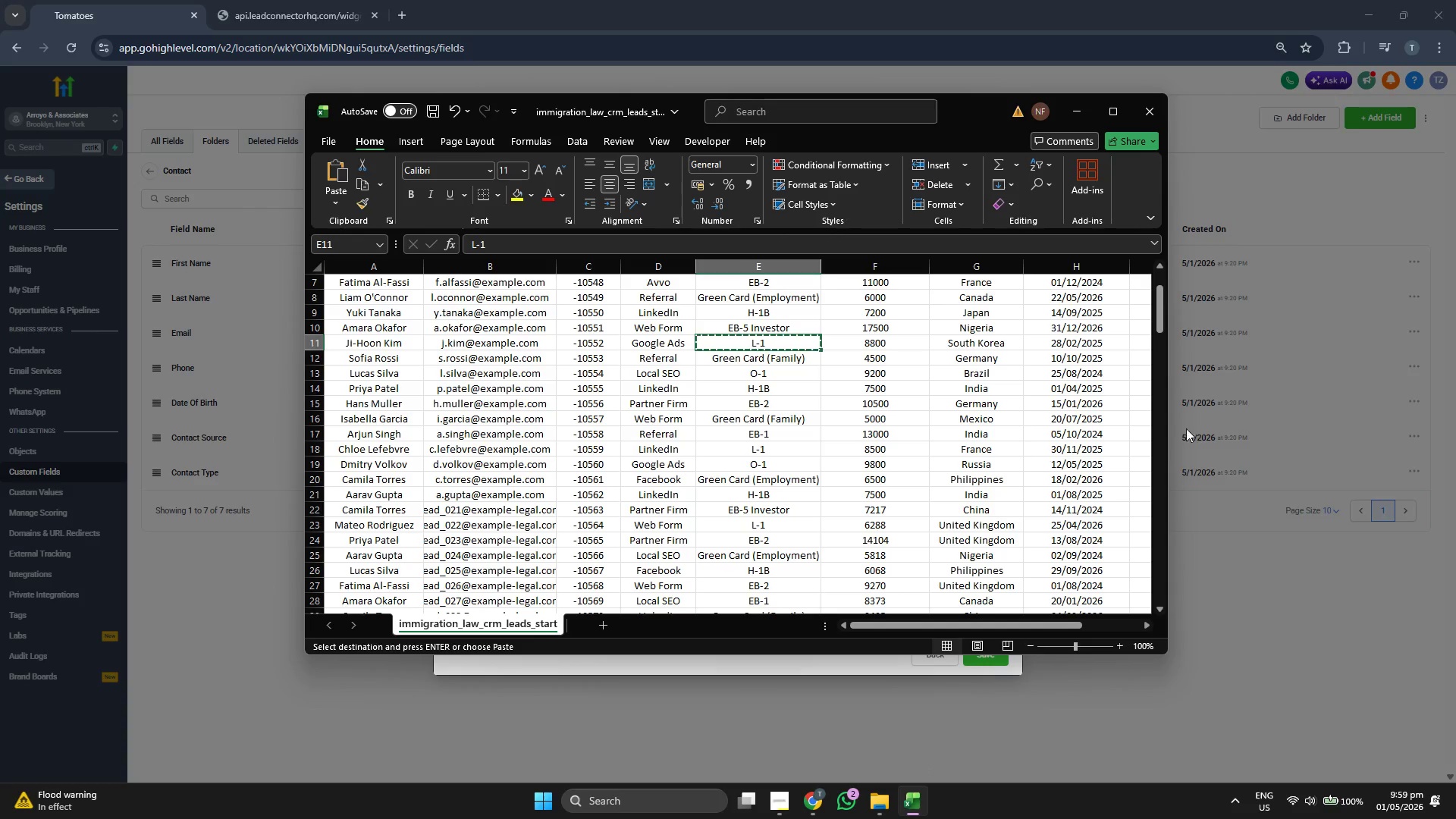 
left_click([1291, 412])
 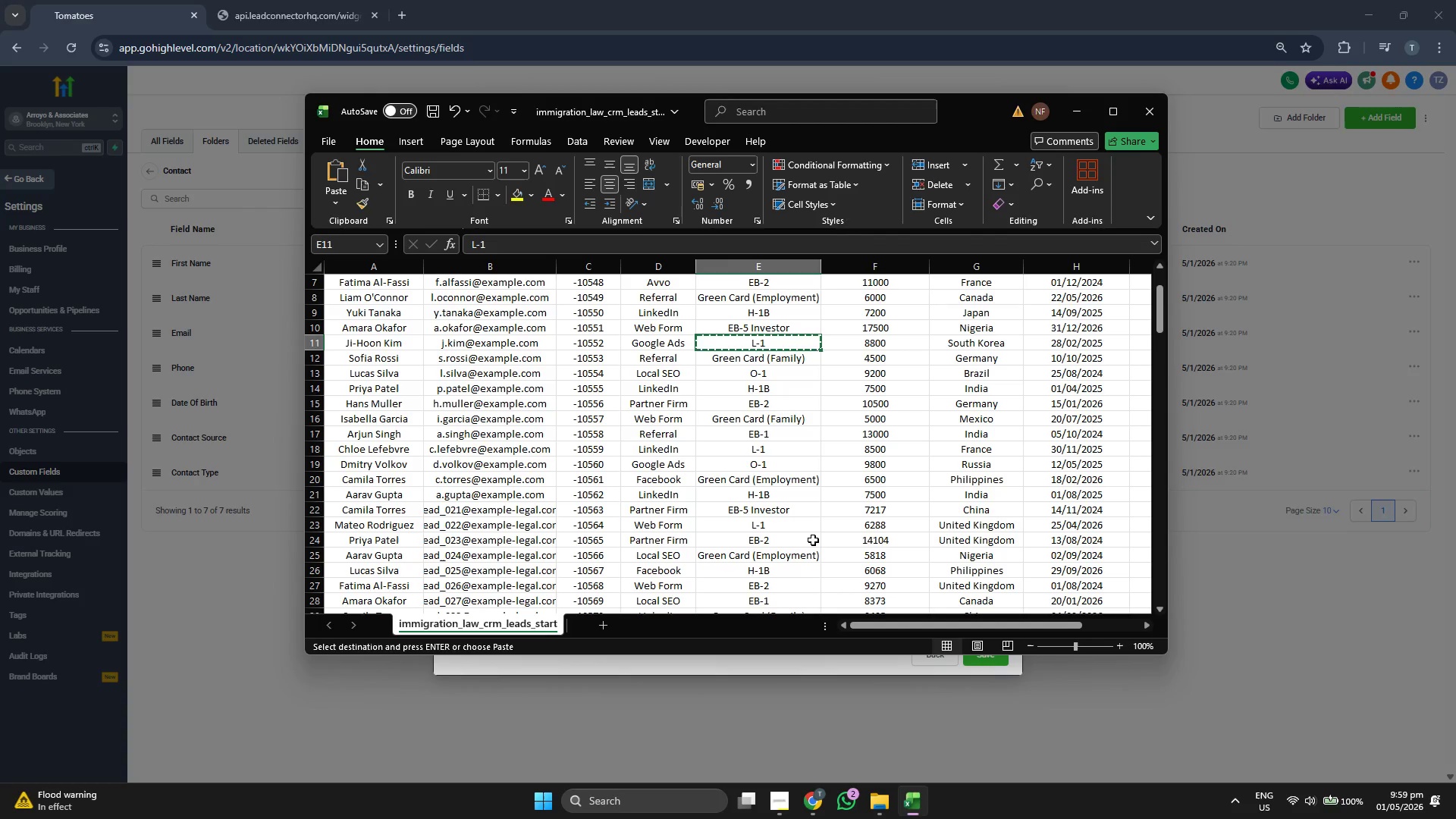 
key(ArrowDown)
 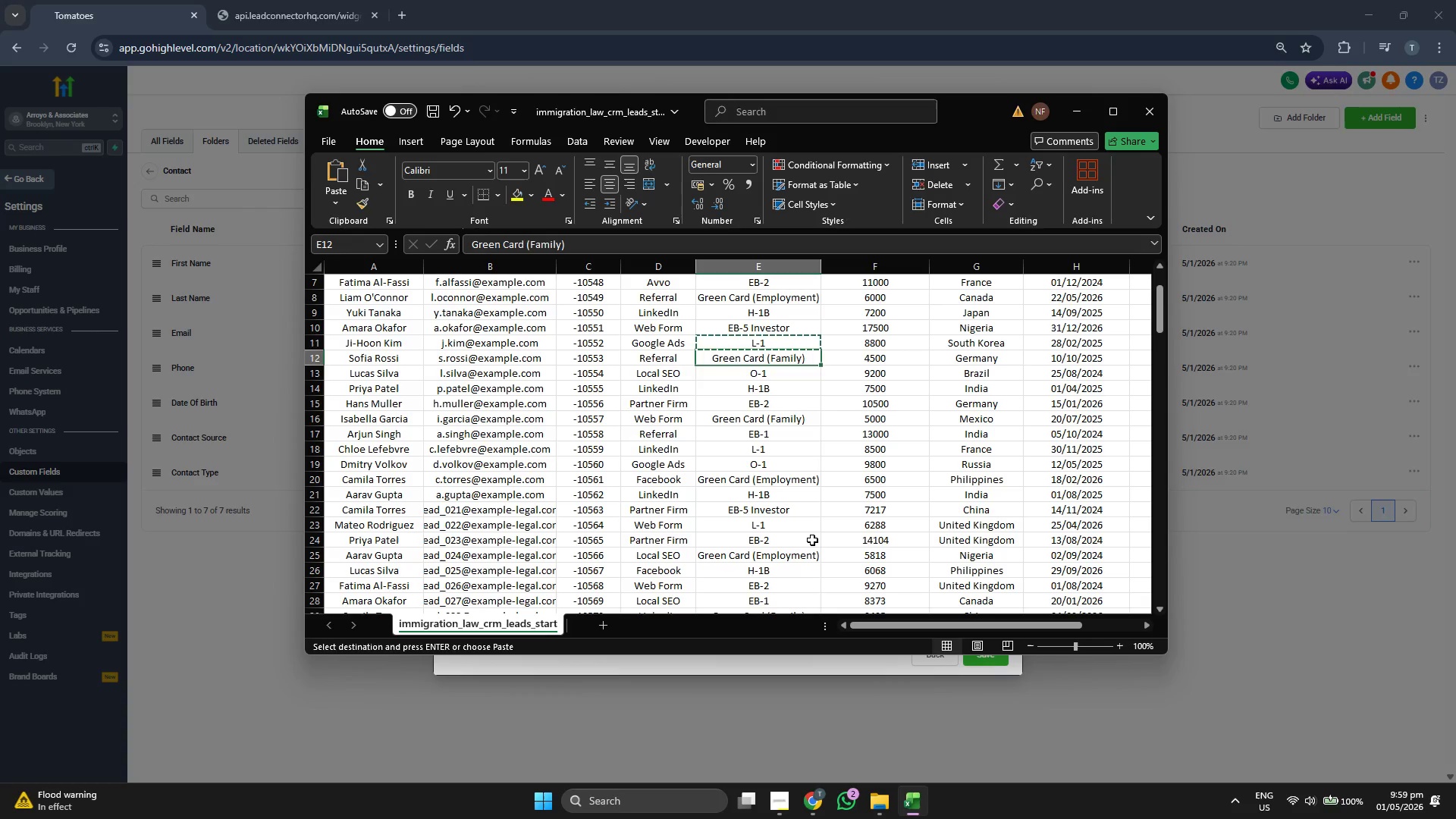 
key(ArrowDown)
 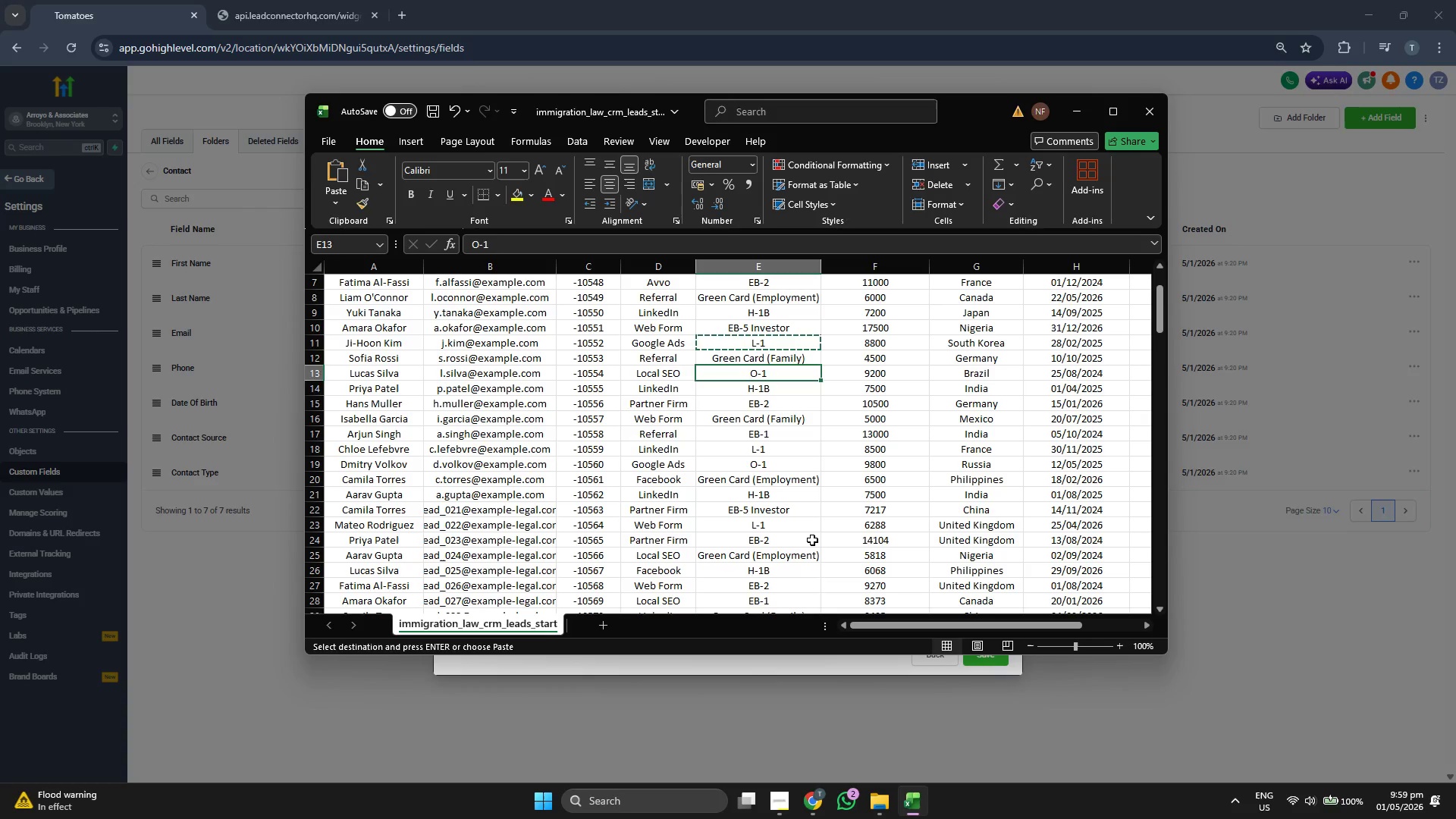 
key(ArrowDown)
 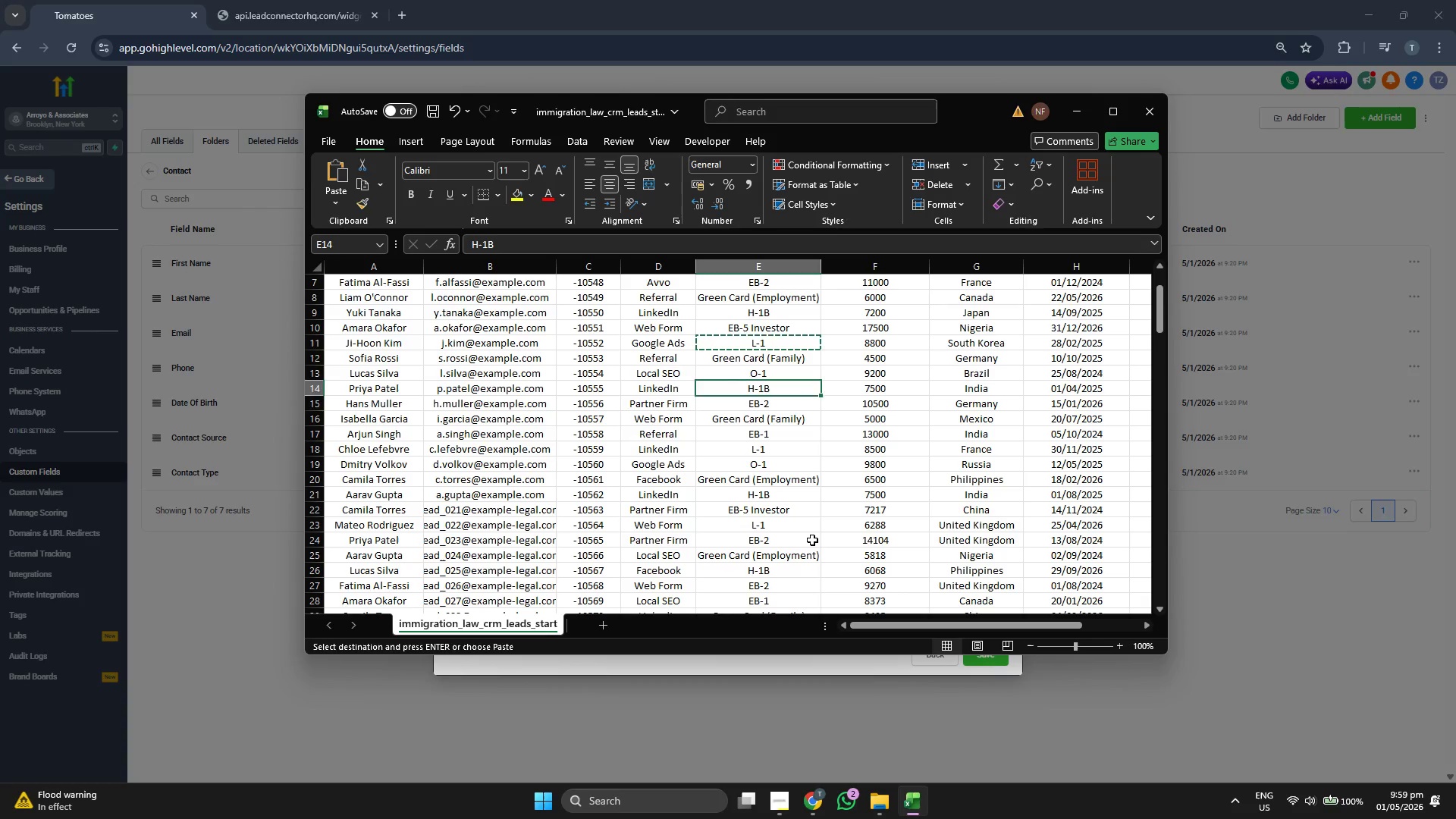 
key(ArrowDown)
 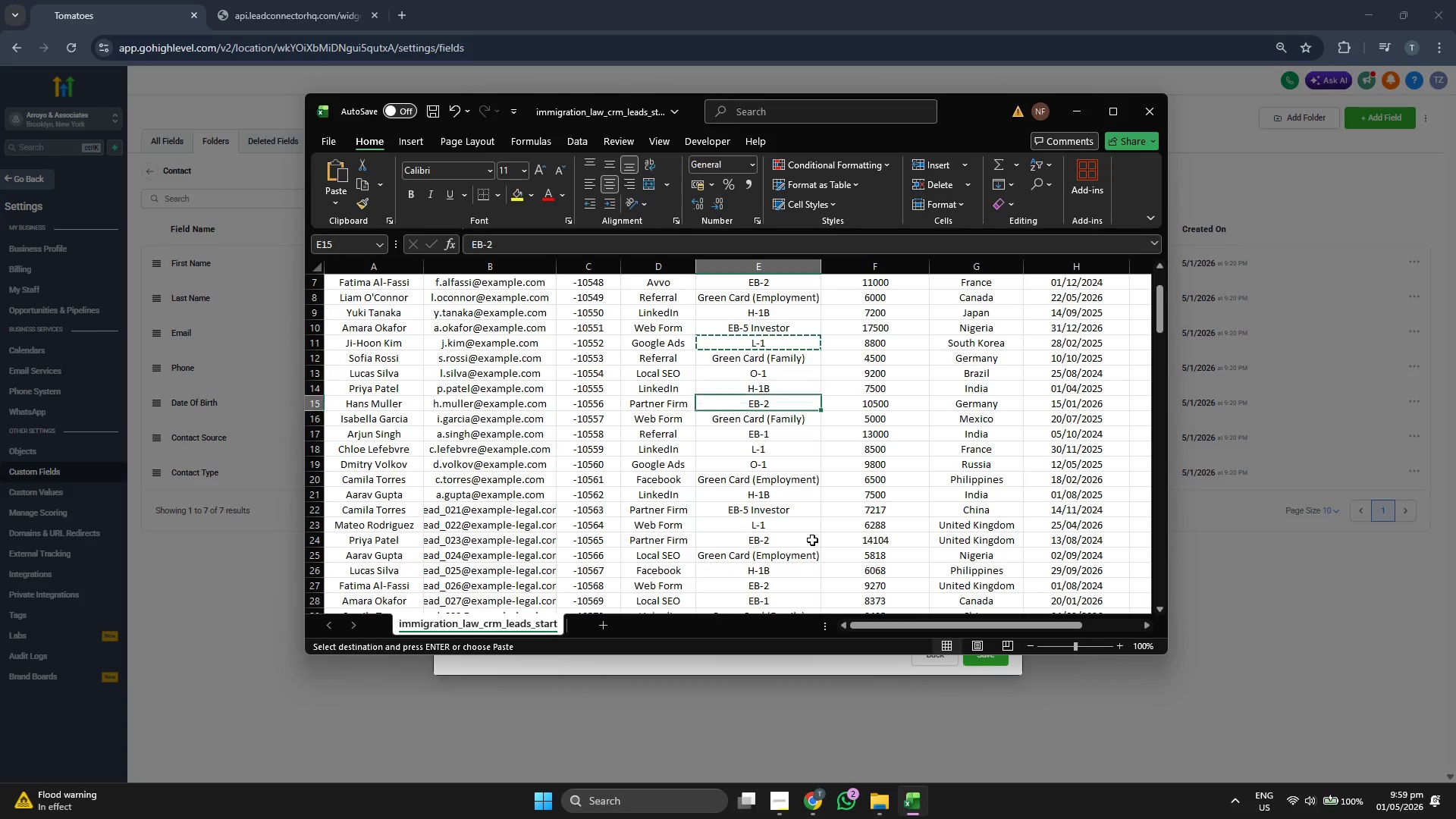 
key(ArrowDown)
 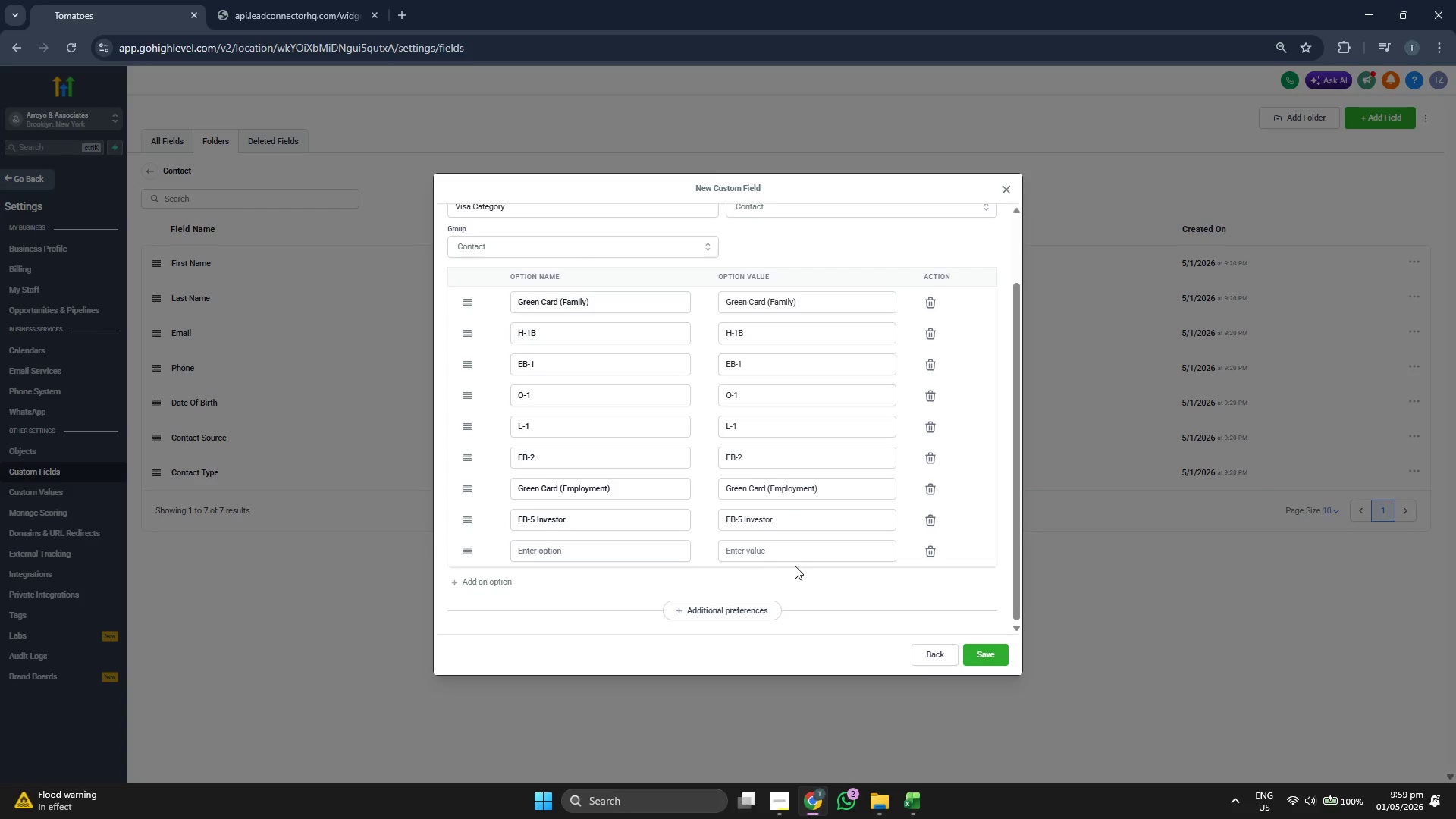 
left_click([930, 552])
 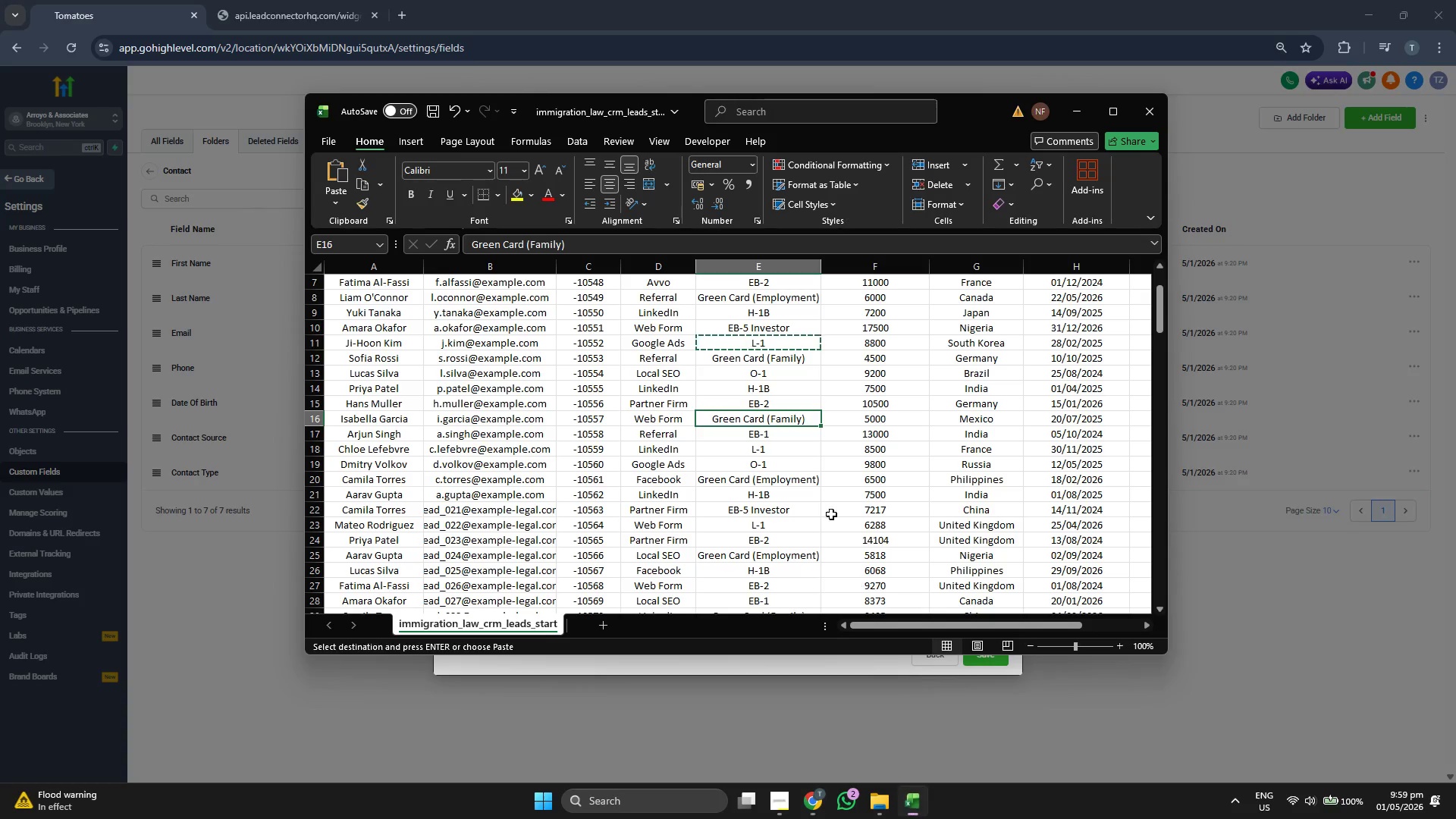 
key(ArrowDown)
 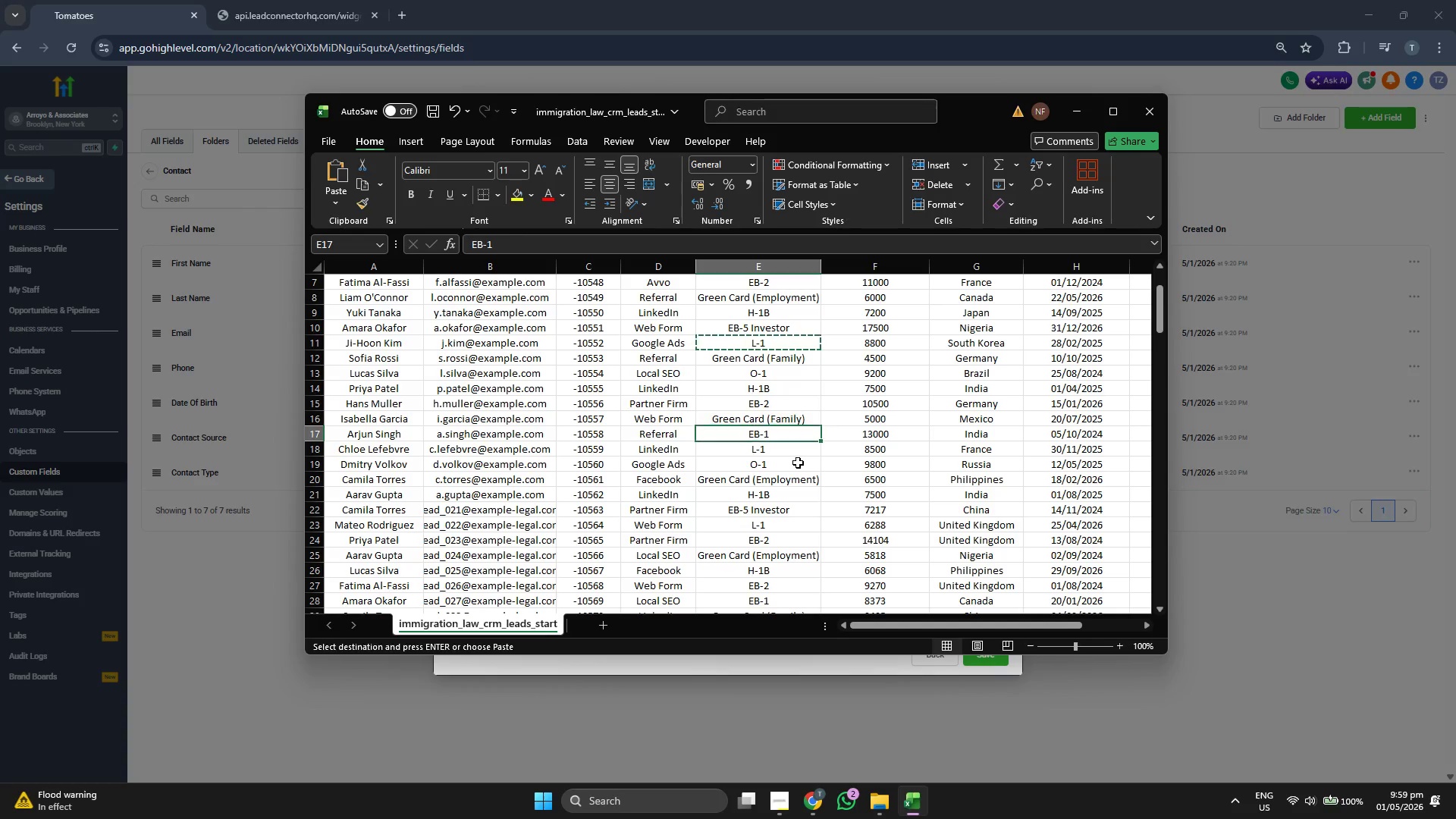 
key(ArrowDown)
 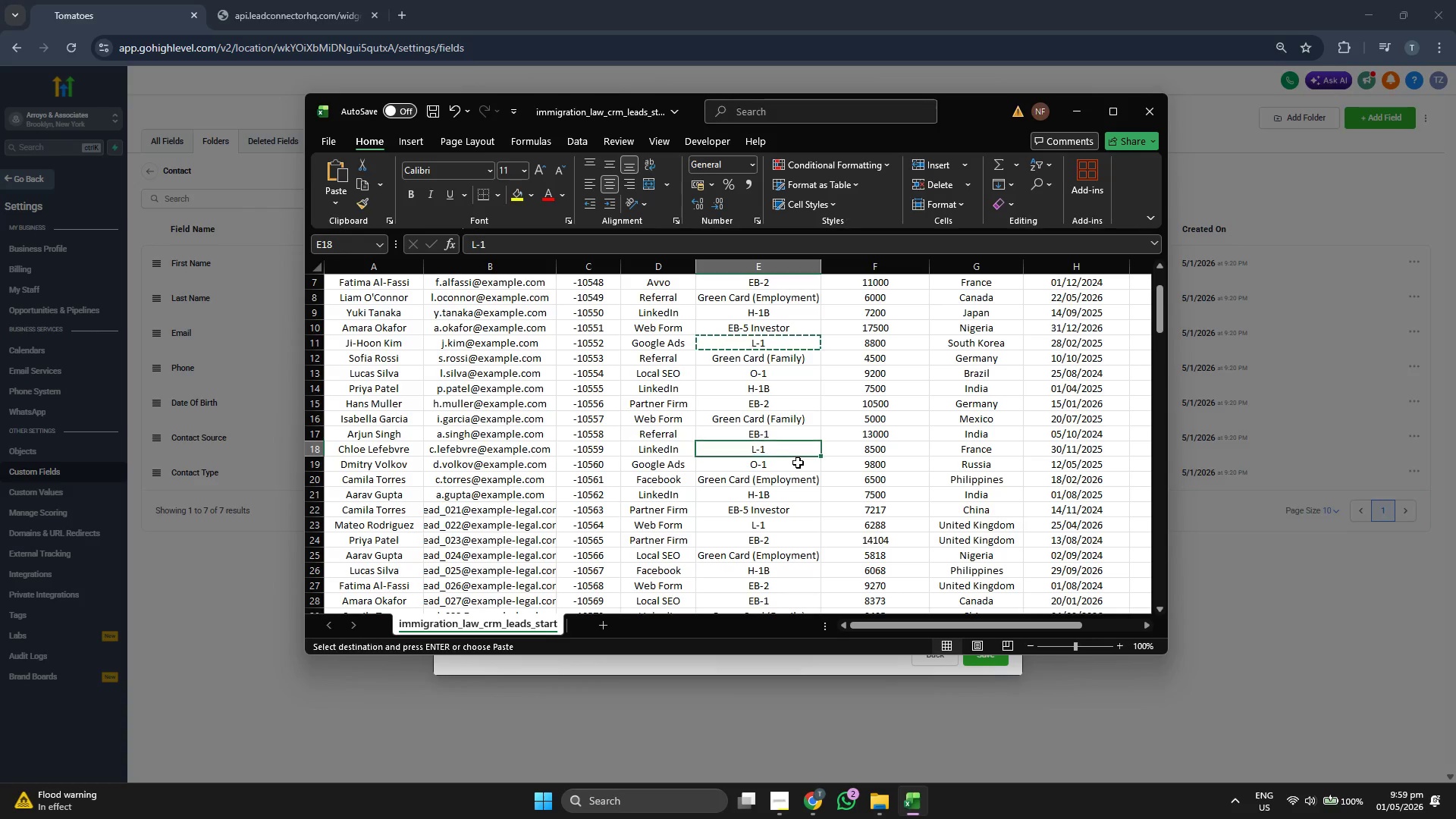 
key(ArrowDown)
 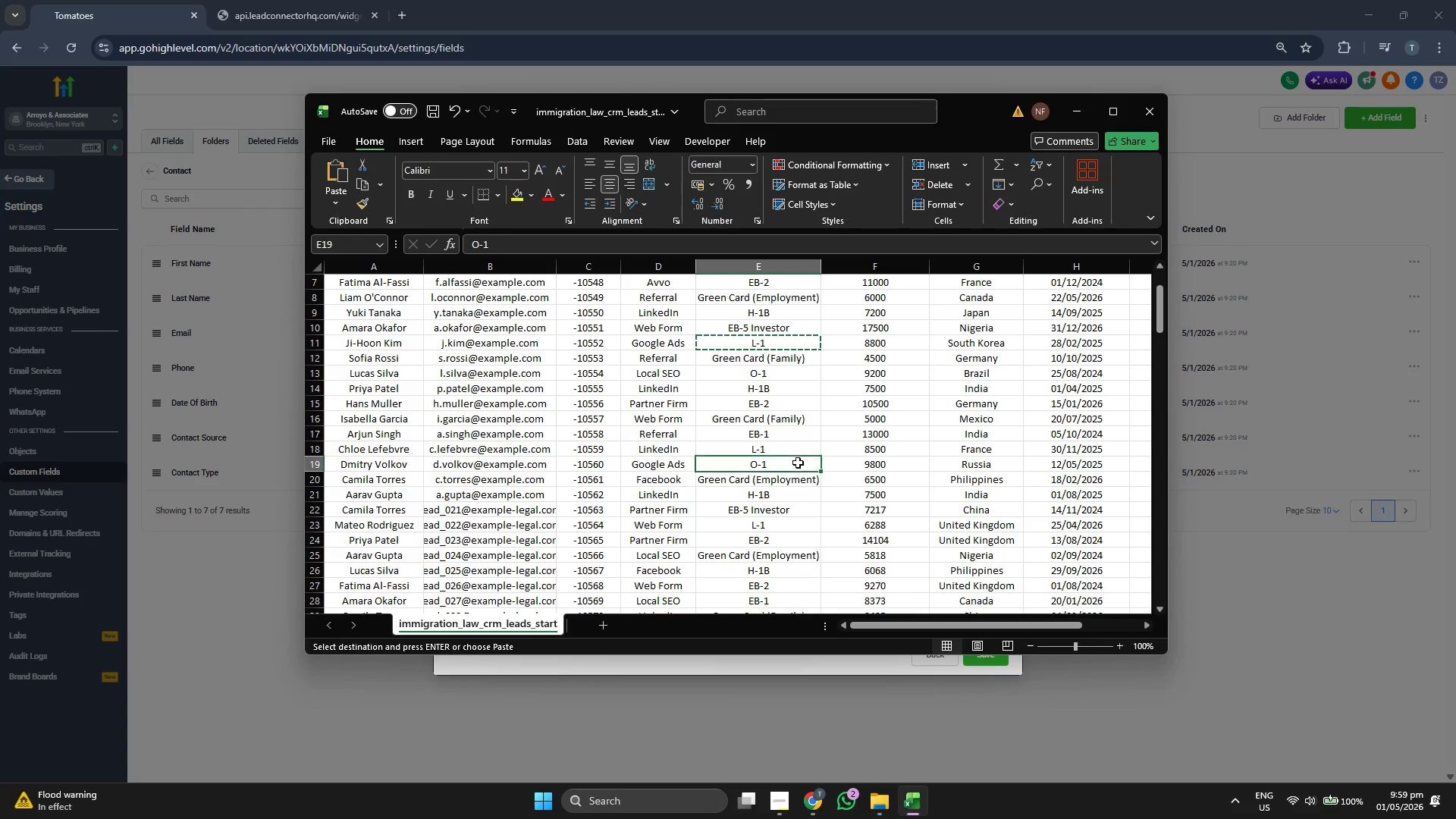 
key(ArrowDown)
 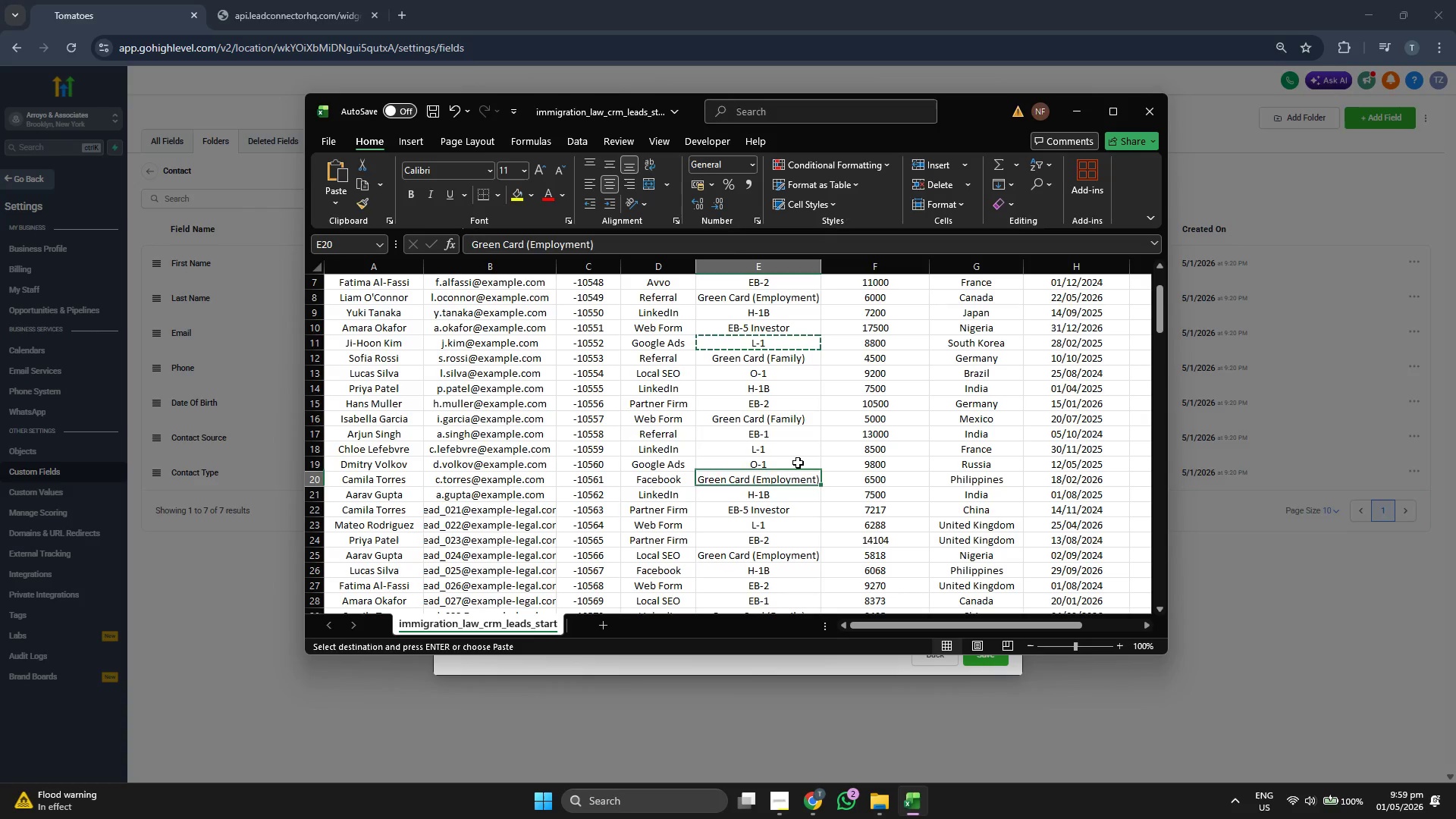 
key(ArrowDown)
 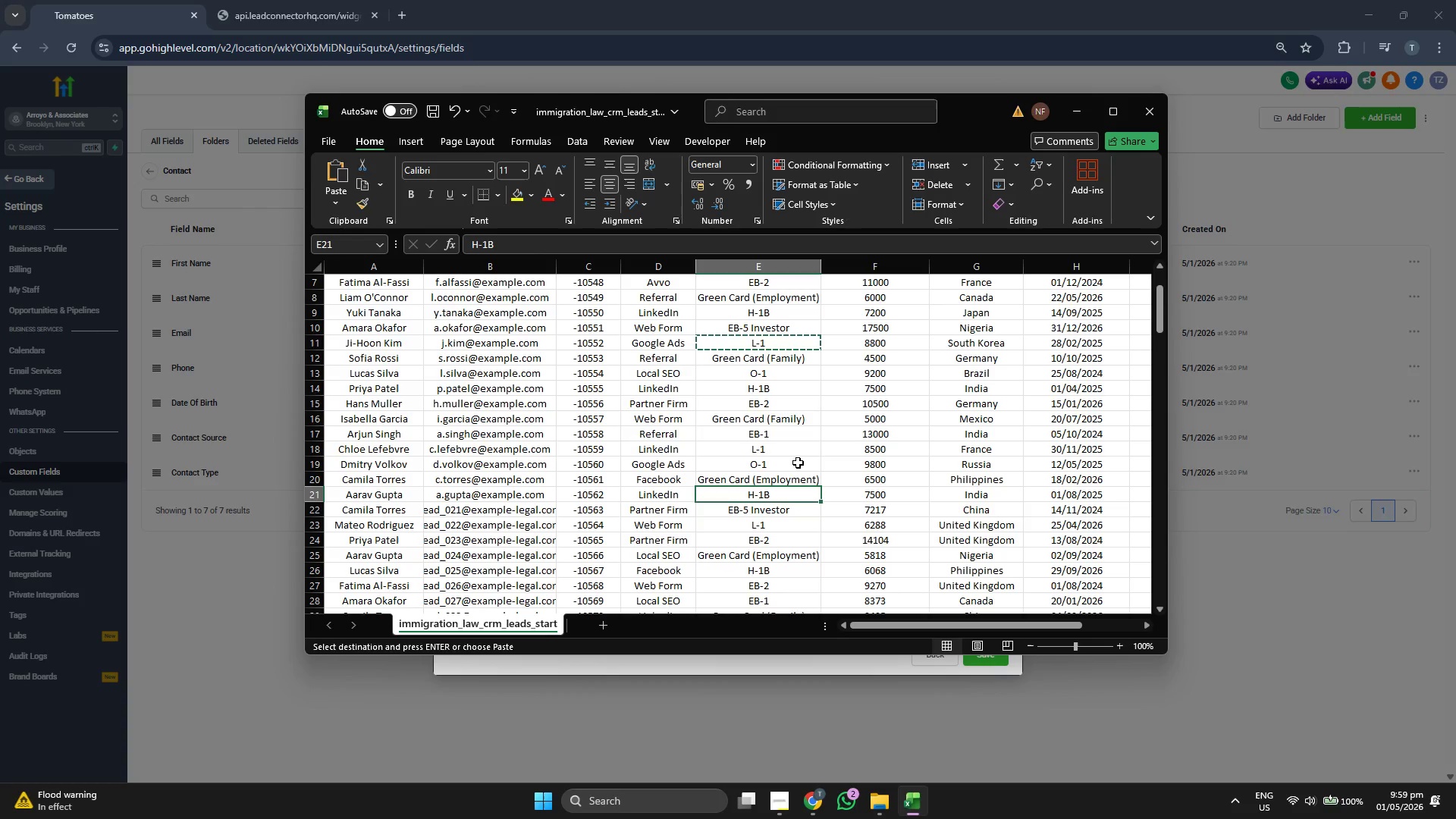 
key(ArrowDown)
 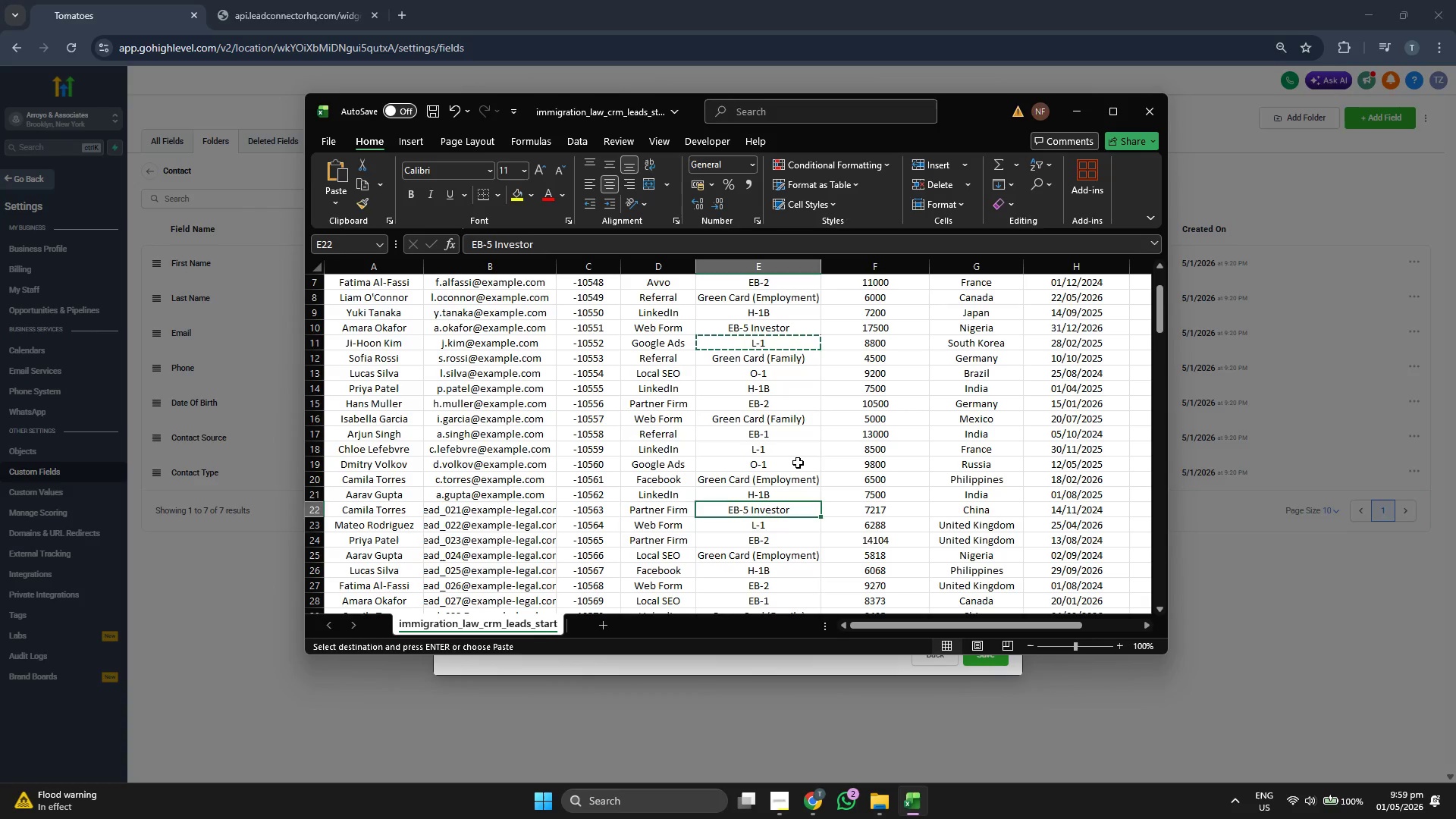 
key(ArrowDown)
 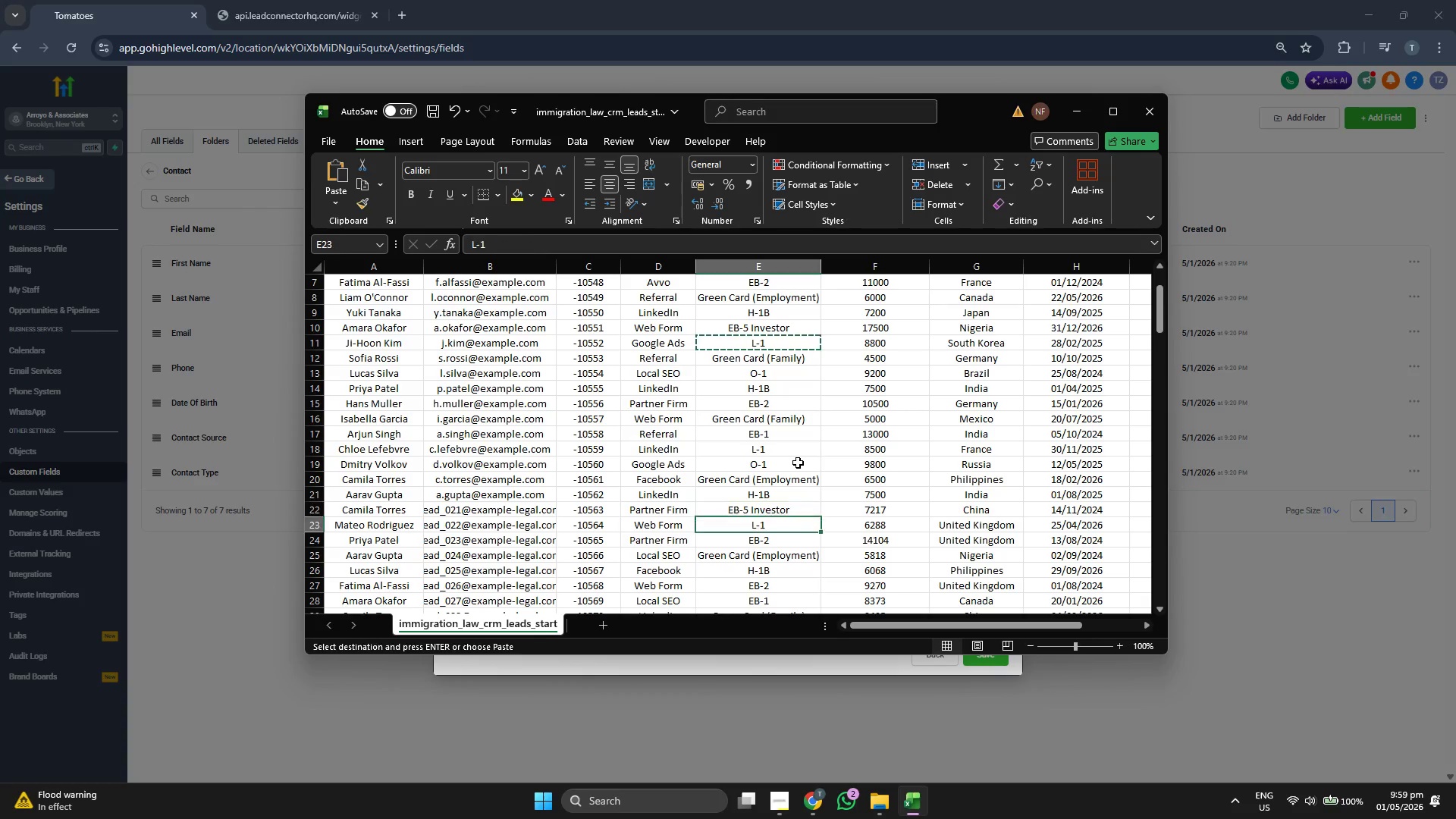 
key(ArrowDown)
 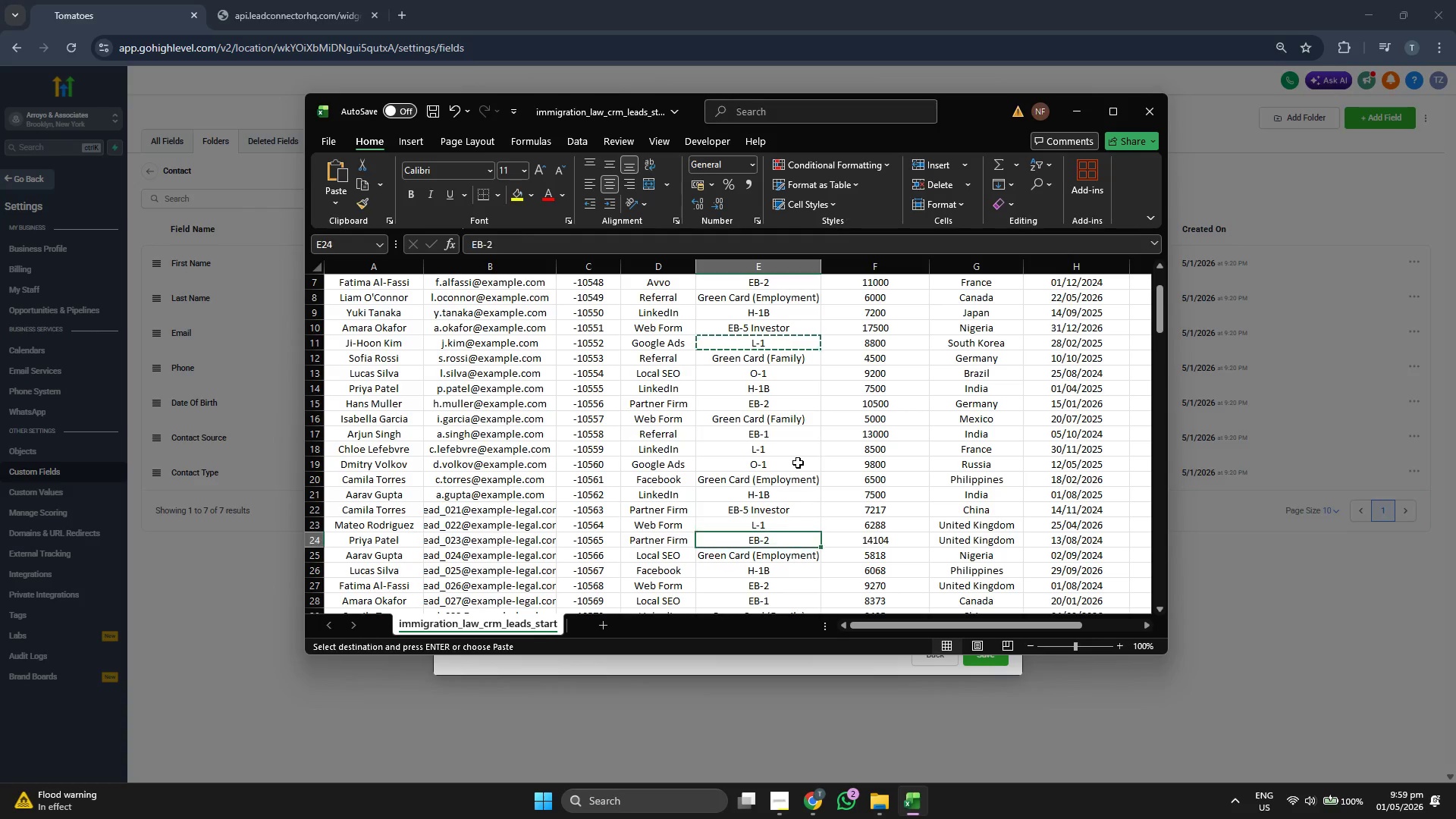 
key(ArrowDown)
 